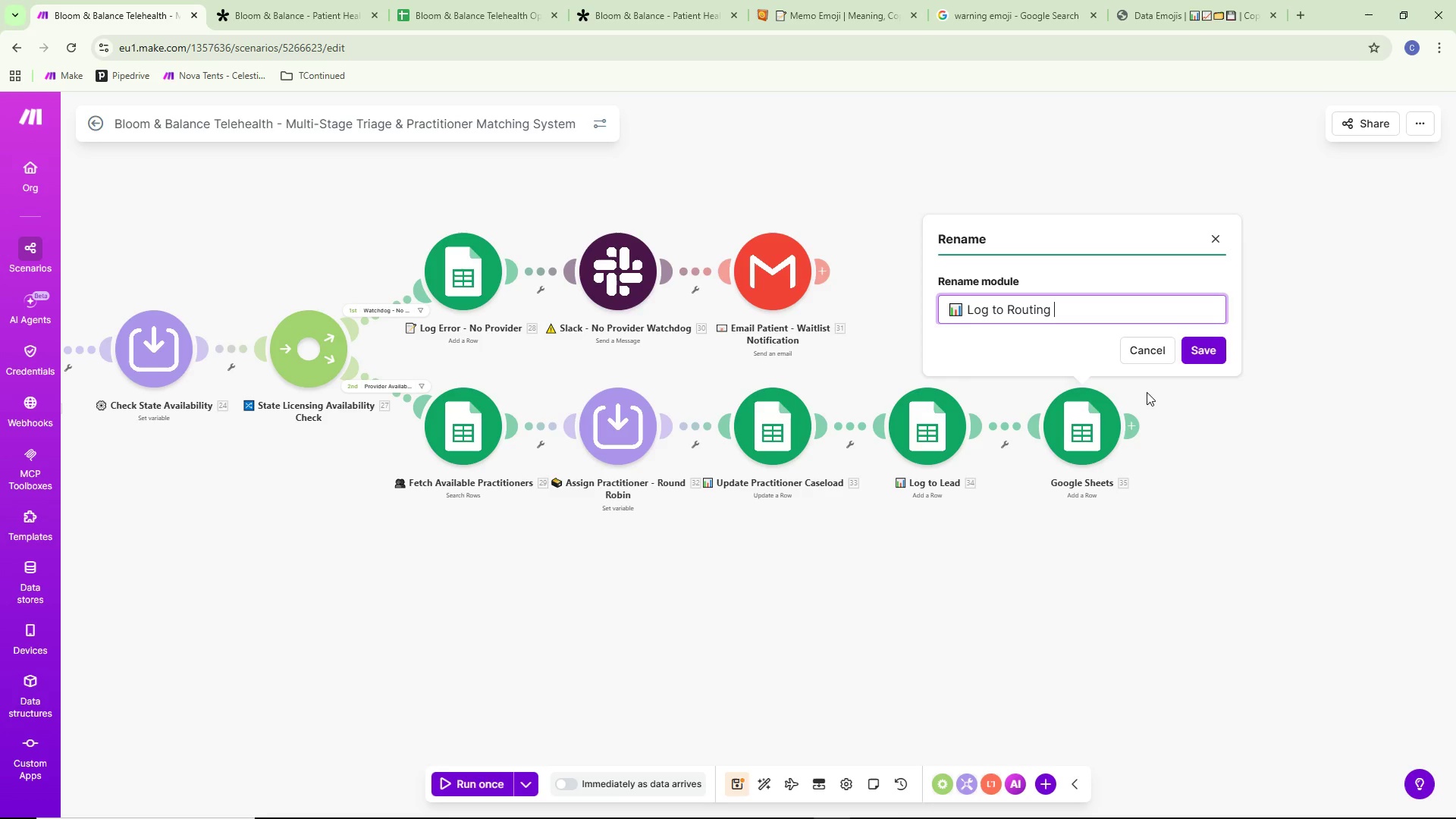 
type(Log)
 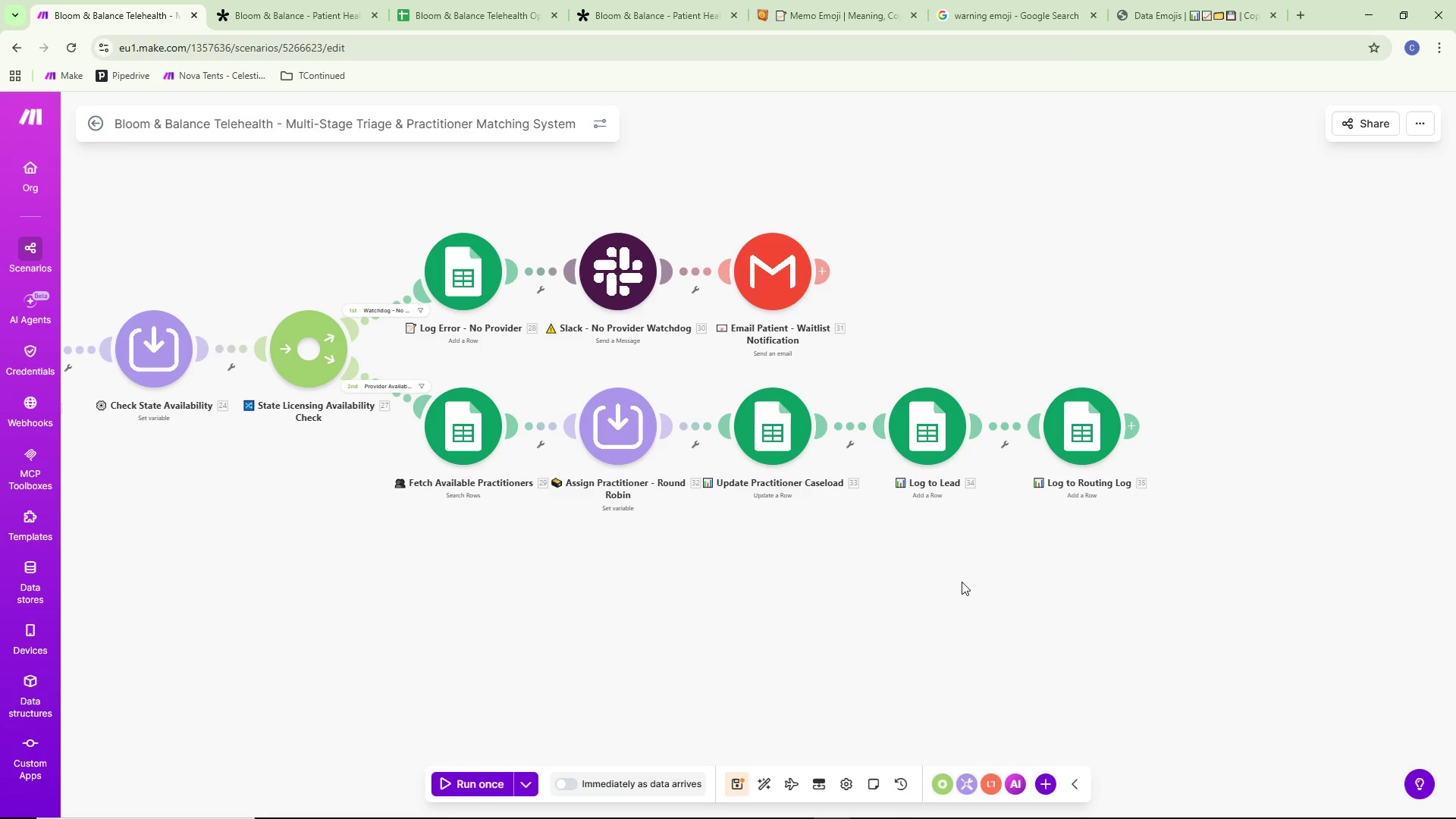 
wait(6.67)
 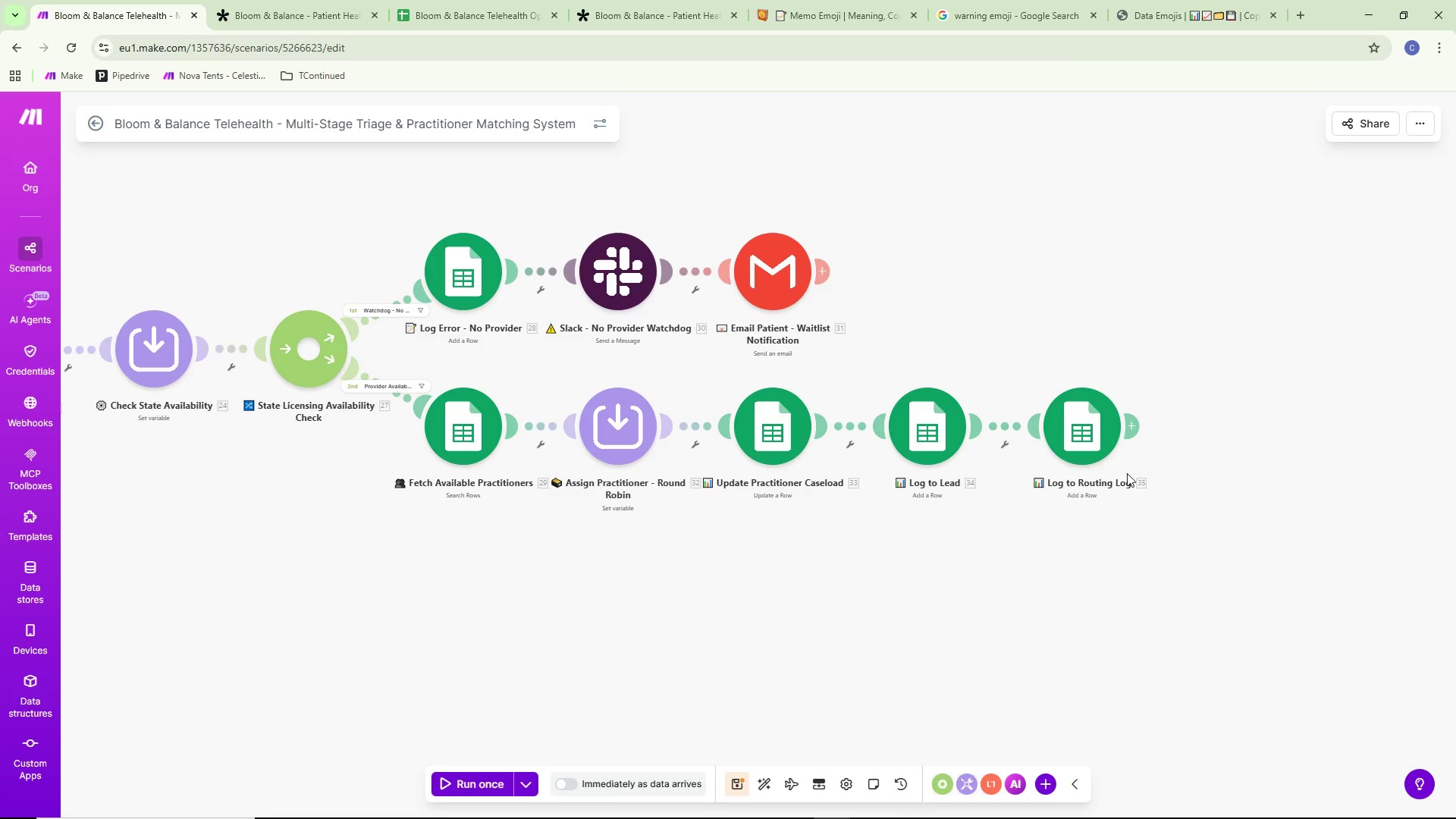 
scroll: coordinate [996, 564], scroll_direction: down, amount: 4.0
 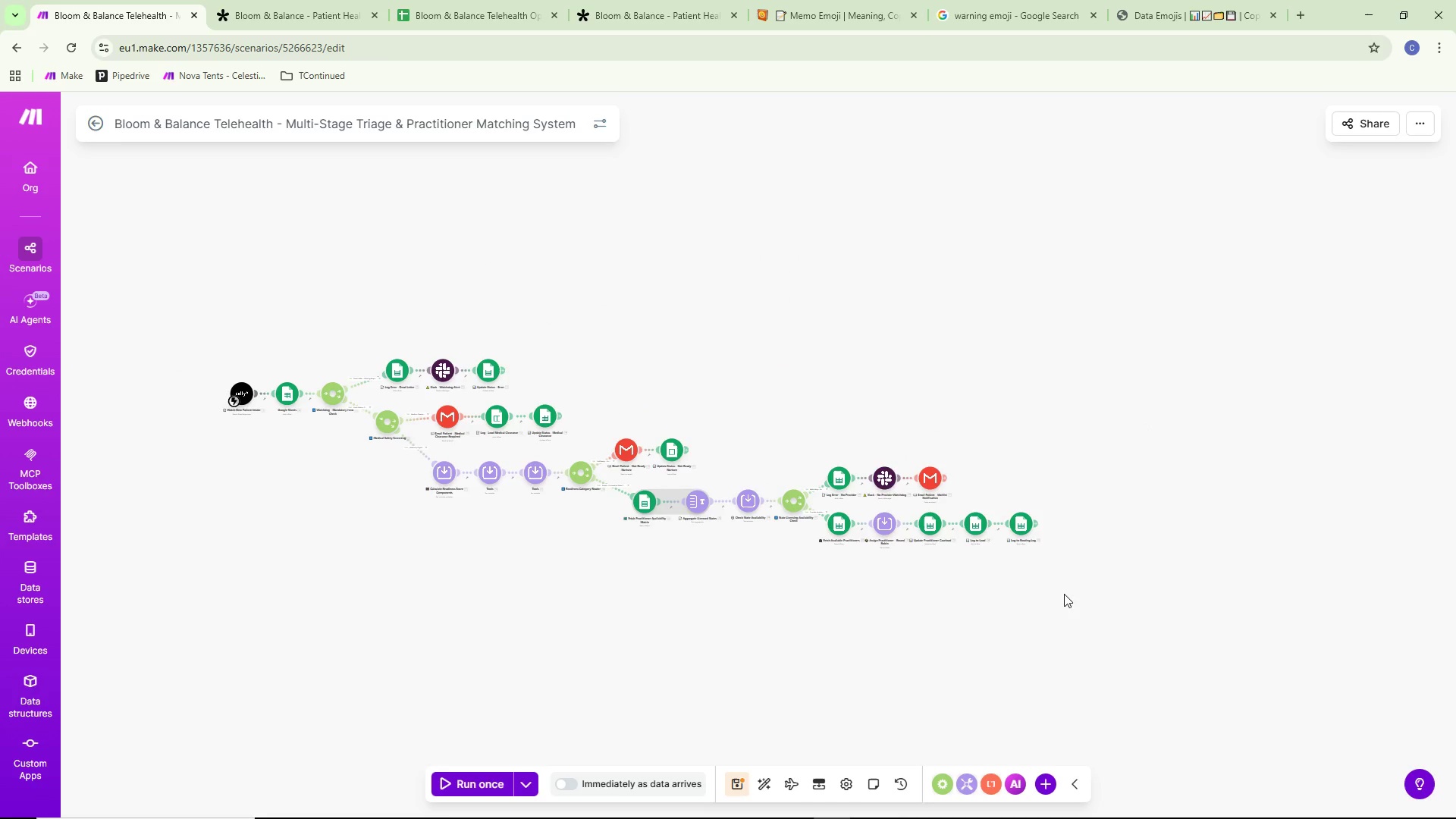 
left_click_drag(start_coordinate=[930, 623], to_coordinate=[962, 657])
 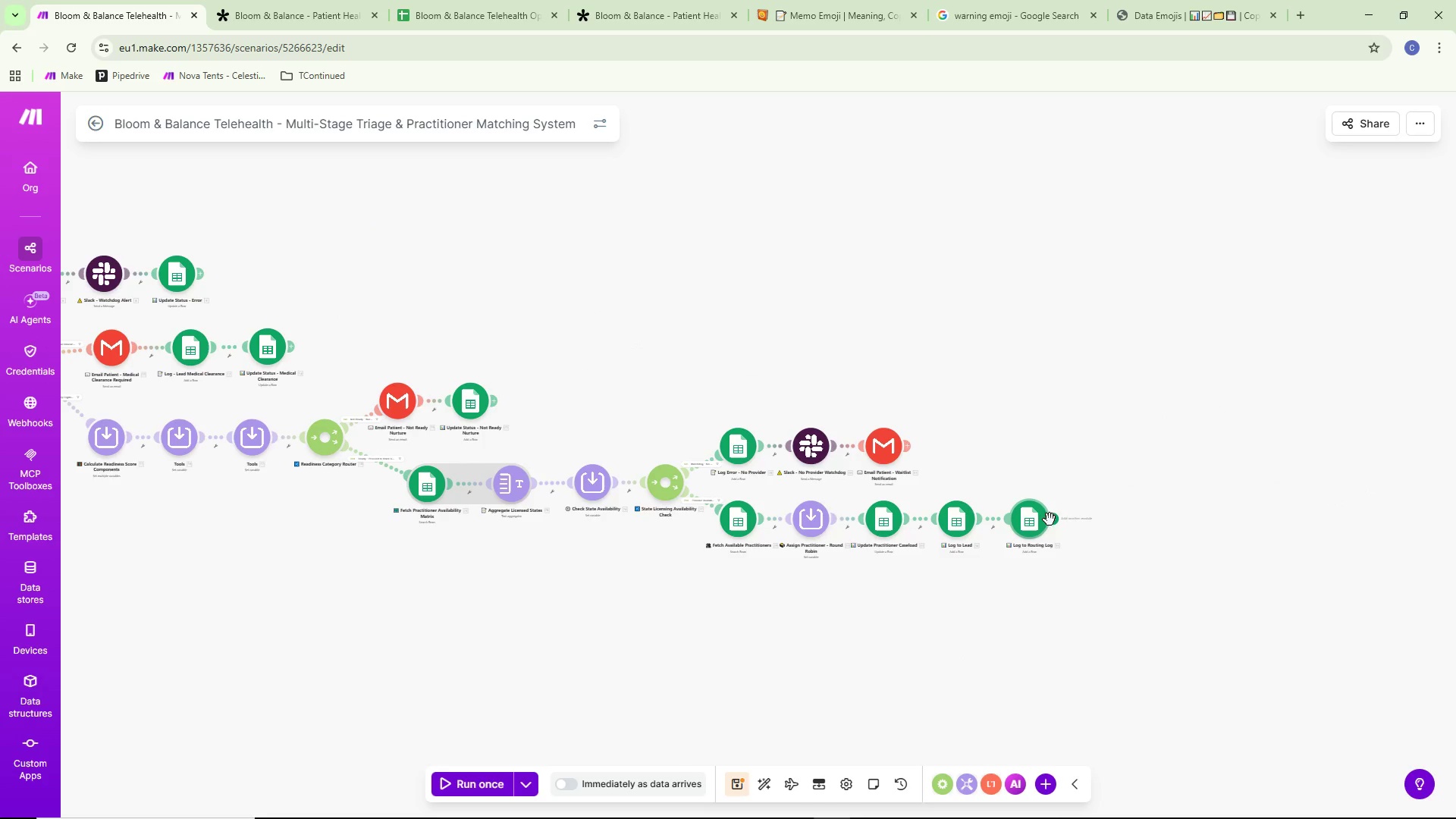 
scroll: coordinate [1062, 588], scroll_direction: up, amount: 1.0
 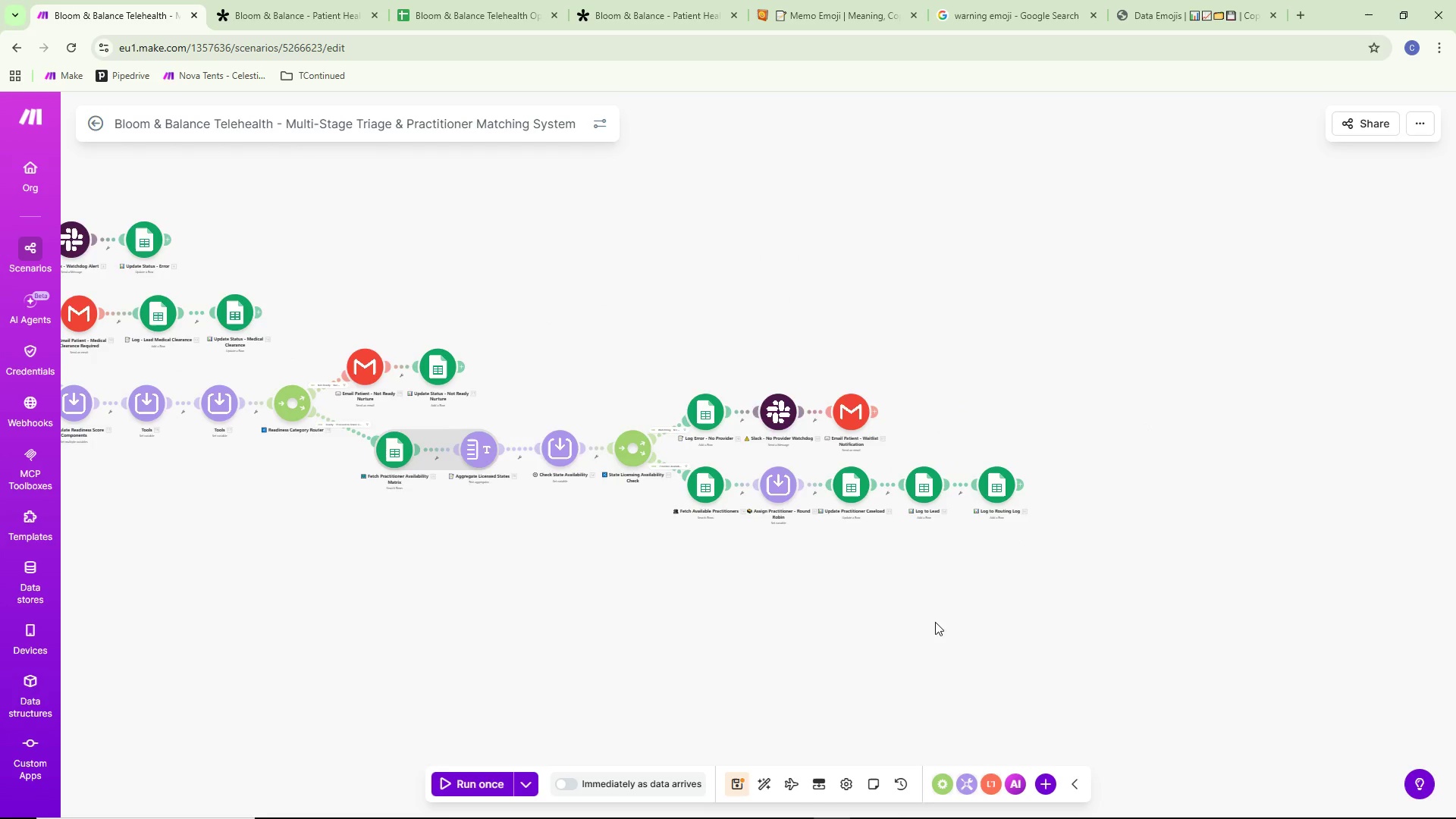 
left_click([1050, 521])
 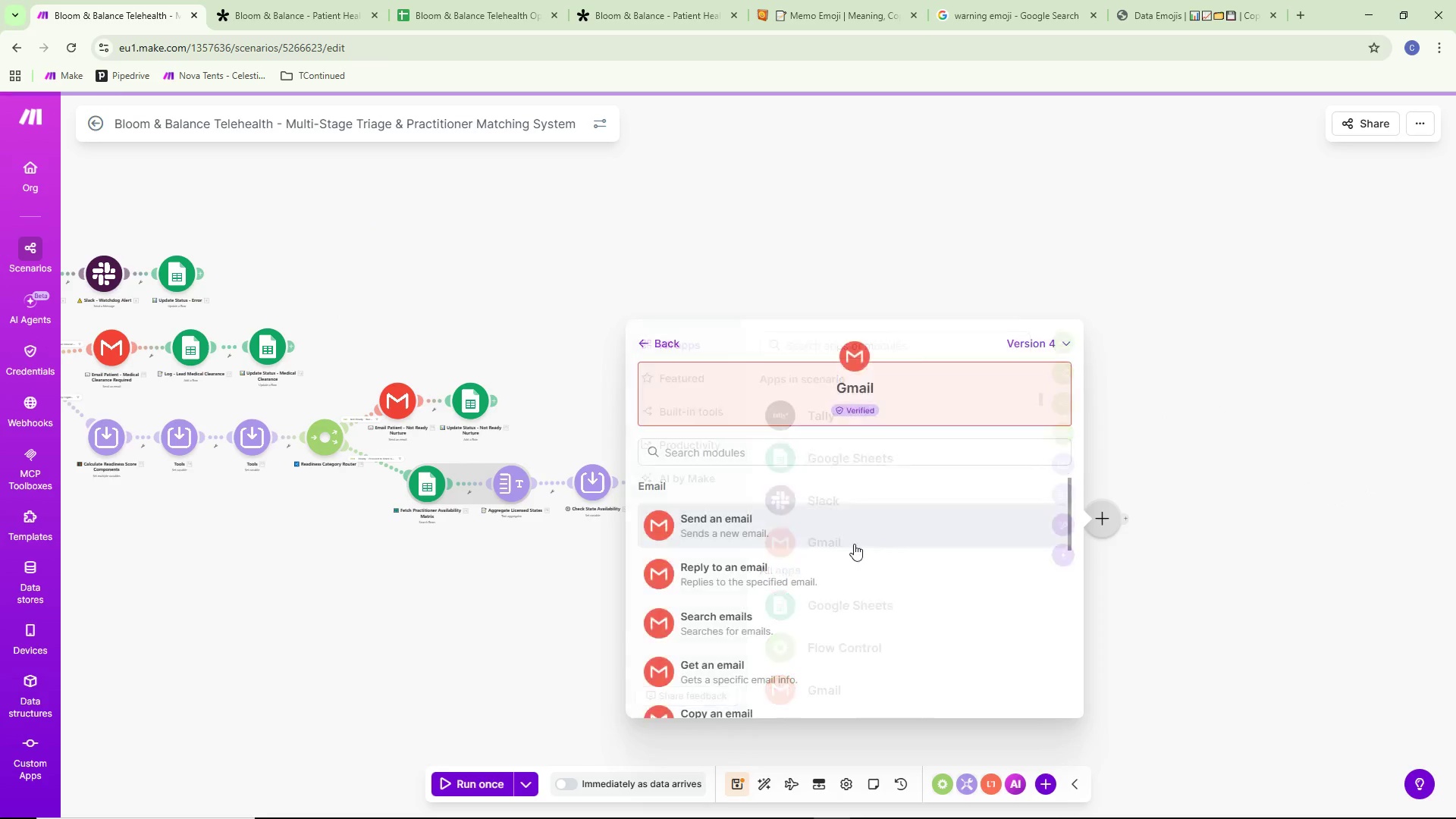 
left_click([761, 523])
 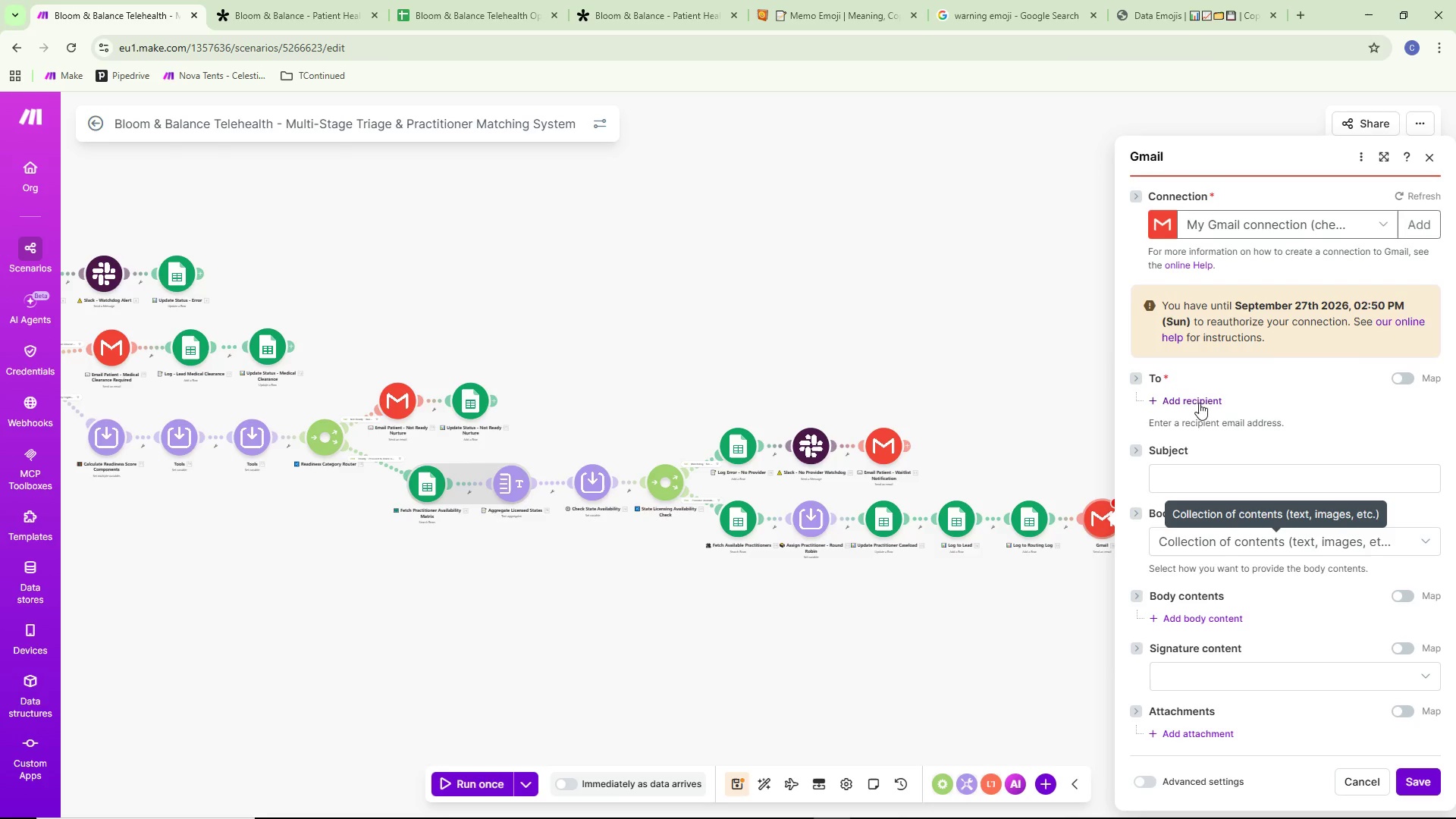 
wait(7.75)
 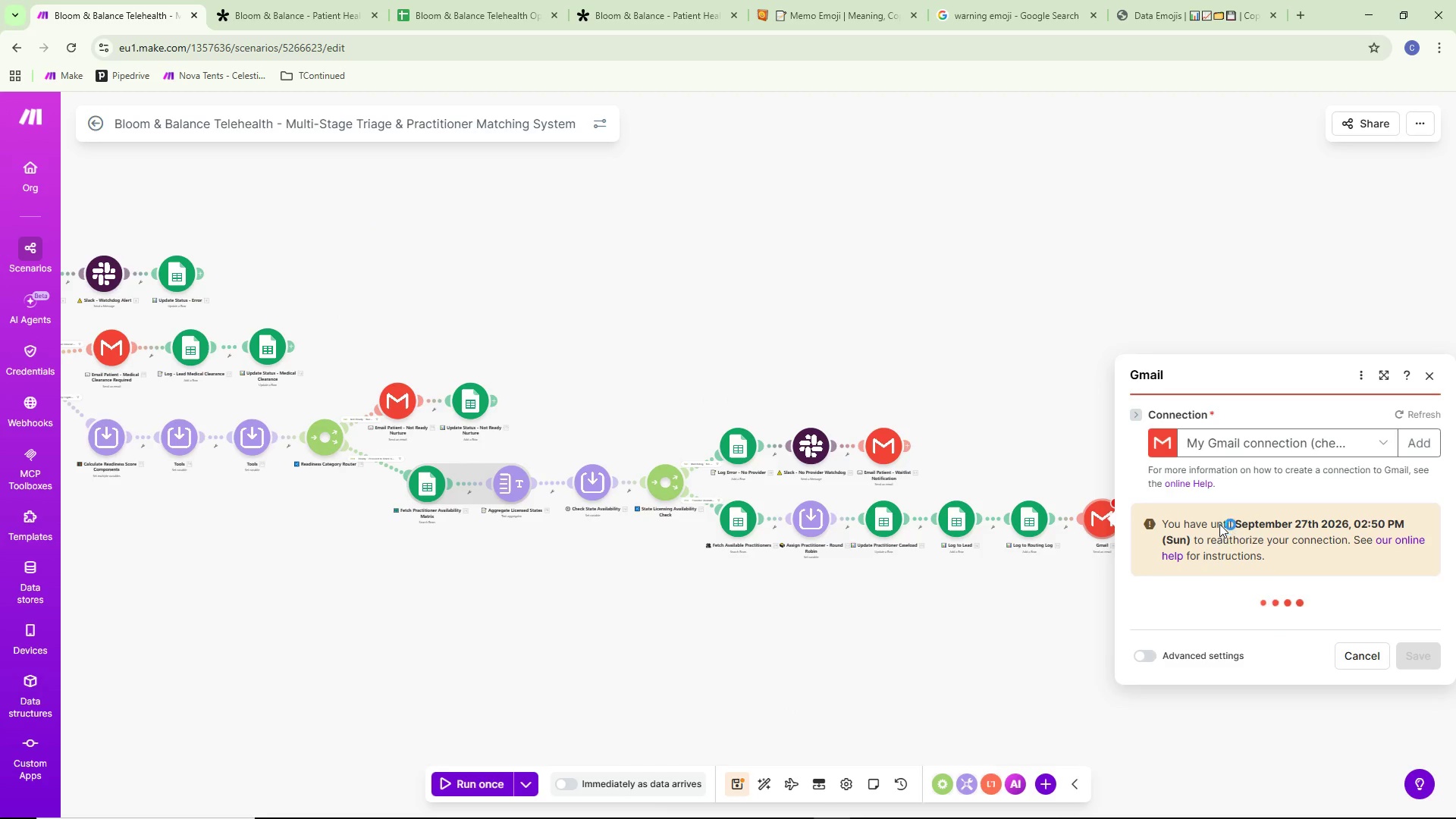 
type(cheswaps2@gmail.com)
 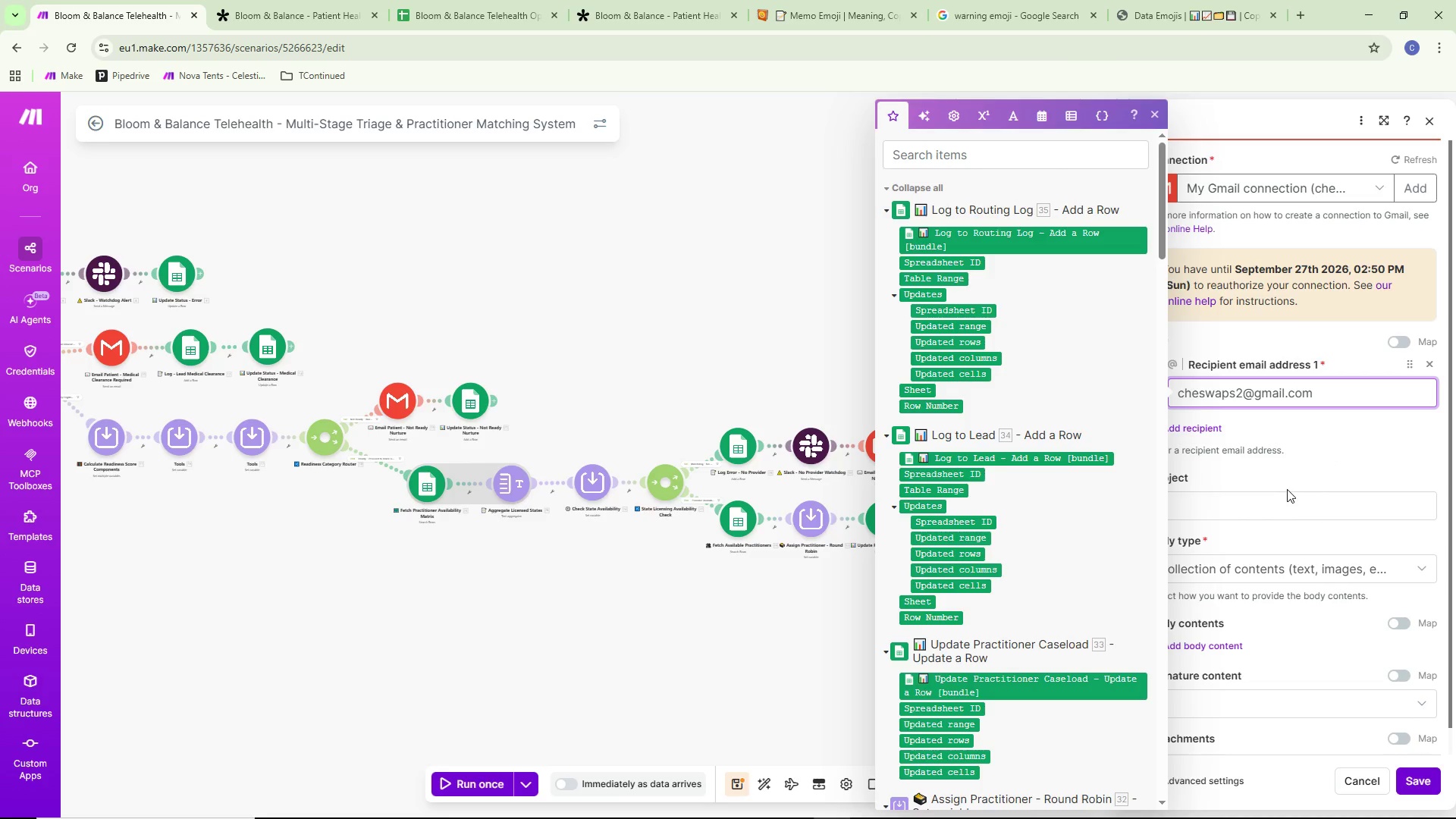 
wait(9.19)
 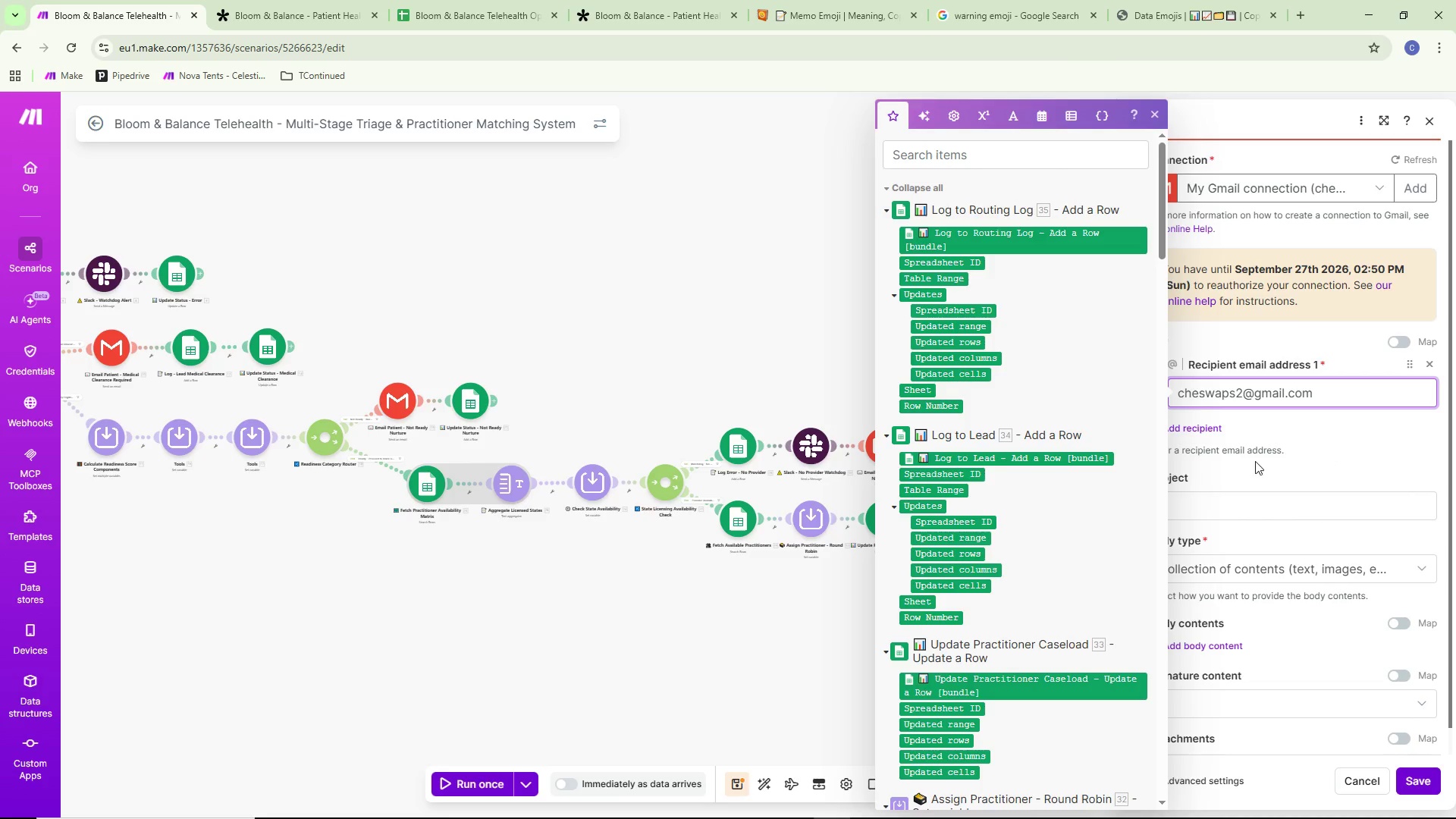 
type(Youre)
key(Backspace)
key(Backspace)
type('re Matched! Your Bloom & Balance Specialist)
 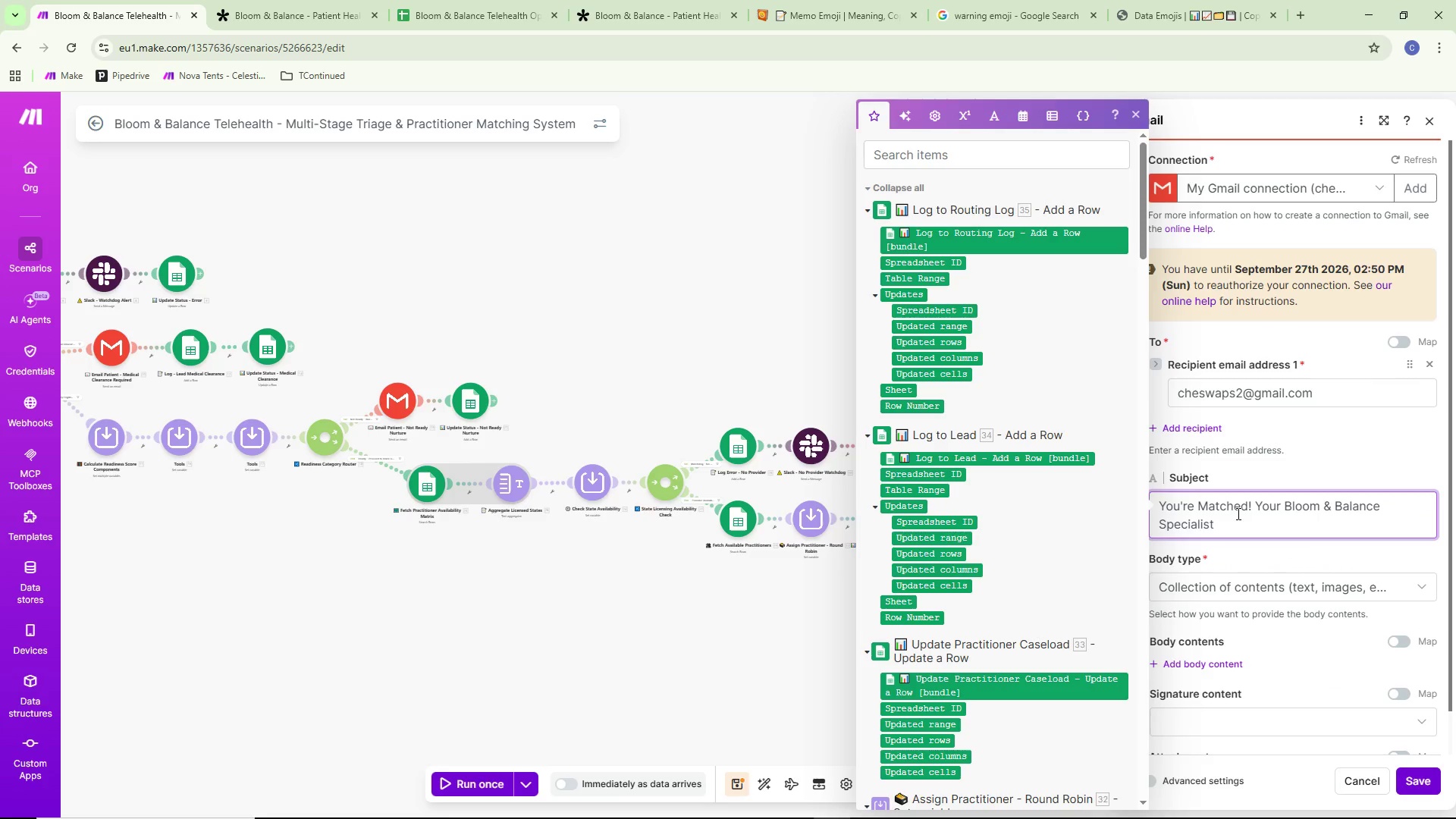 
type( is Ready)
 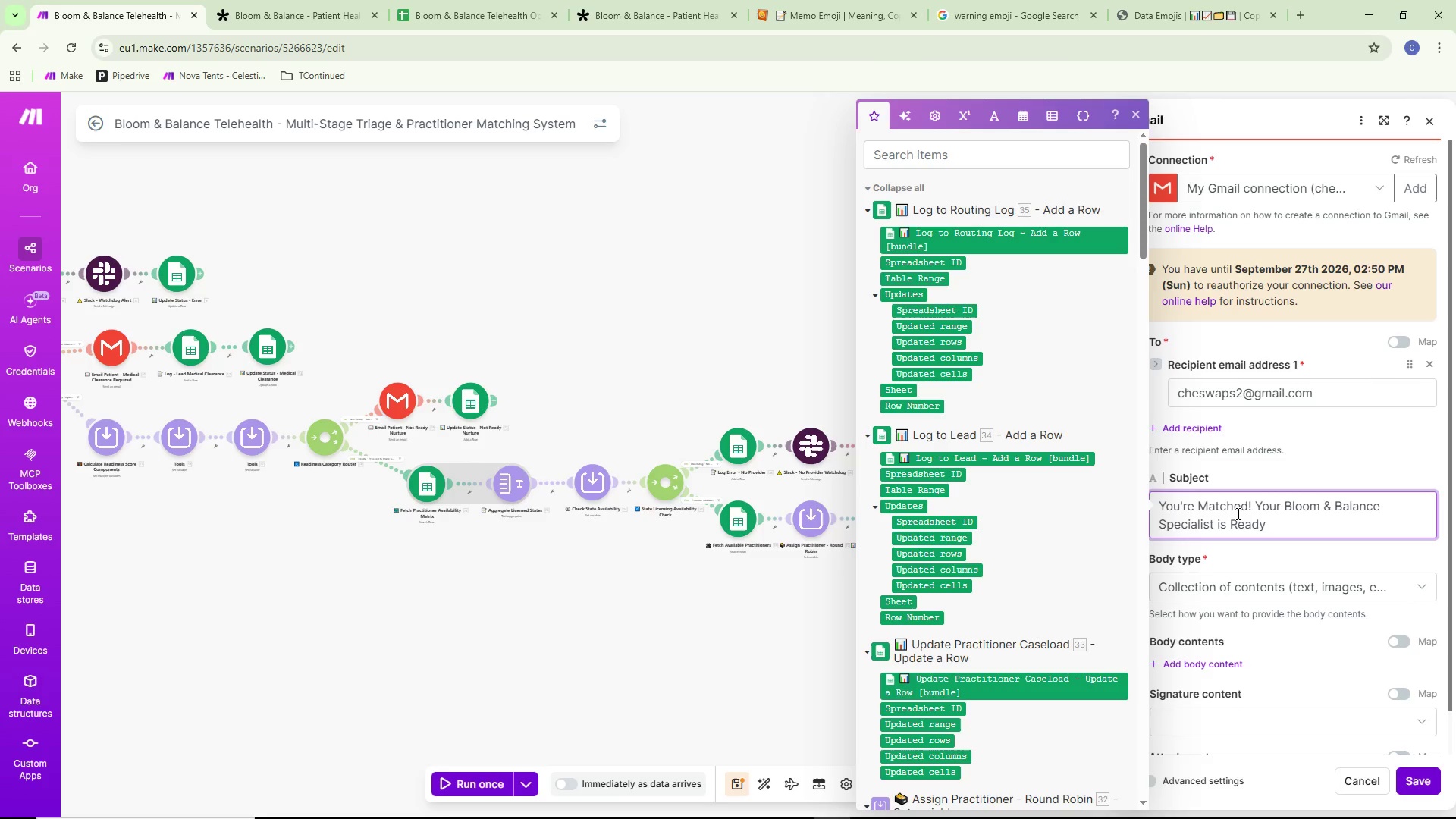 
scroll: coordinate [1216, 646], scroll_direction: down, amount: 2.0
 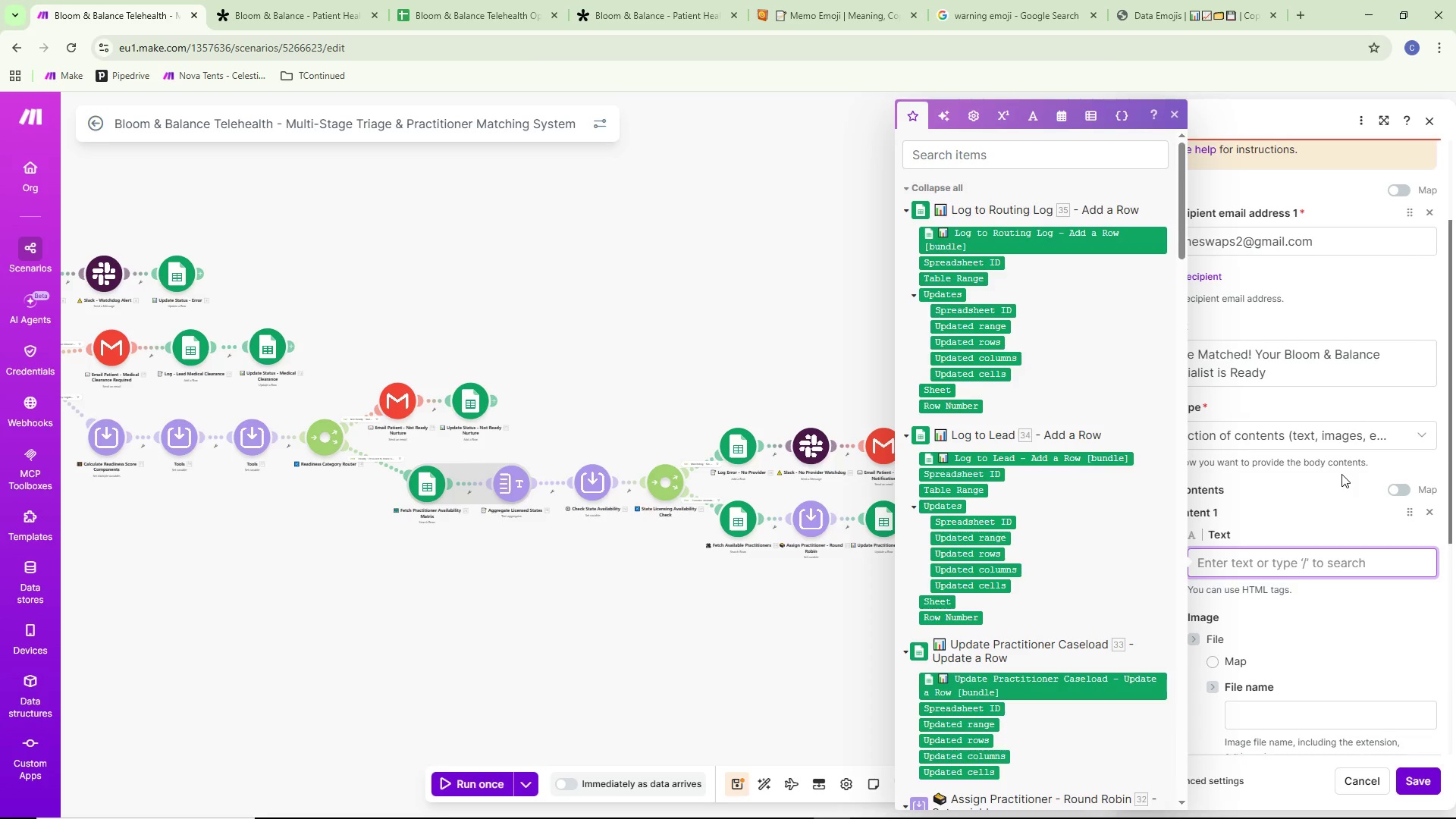 
wait(18.8)
 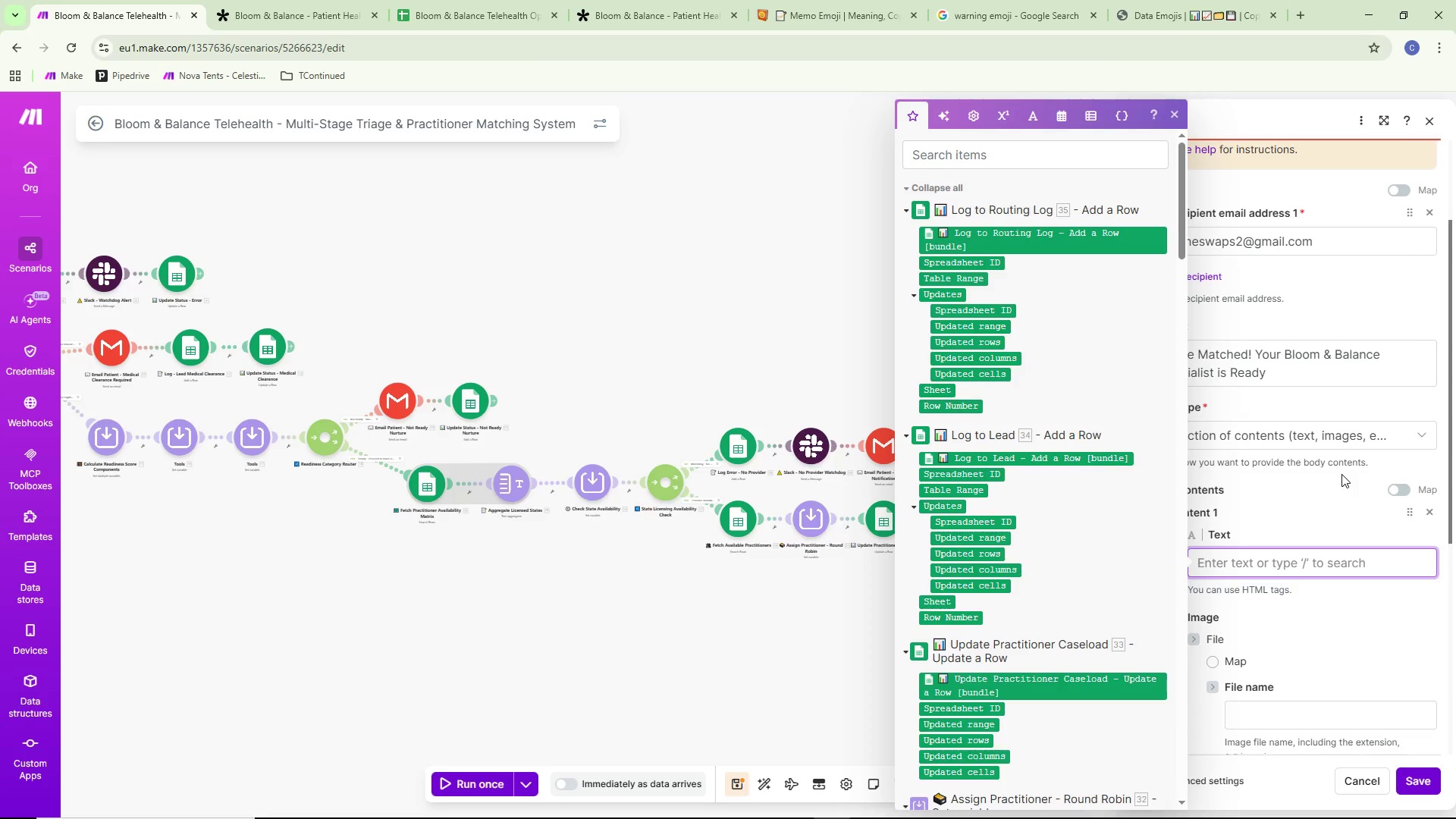 
scroll: coordinate [1057, 572], scroll_direction: up, amount: 2.0
 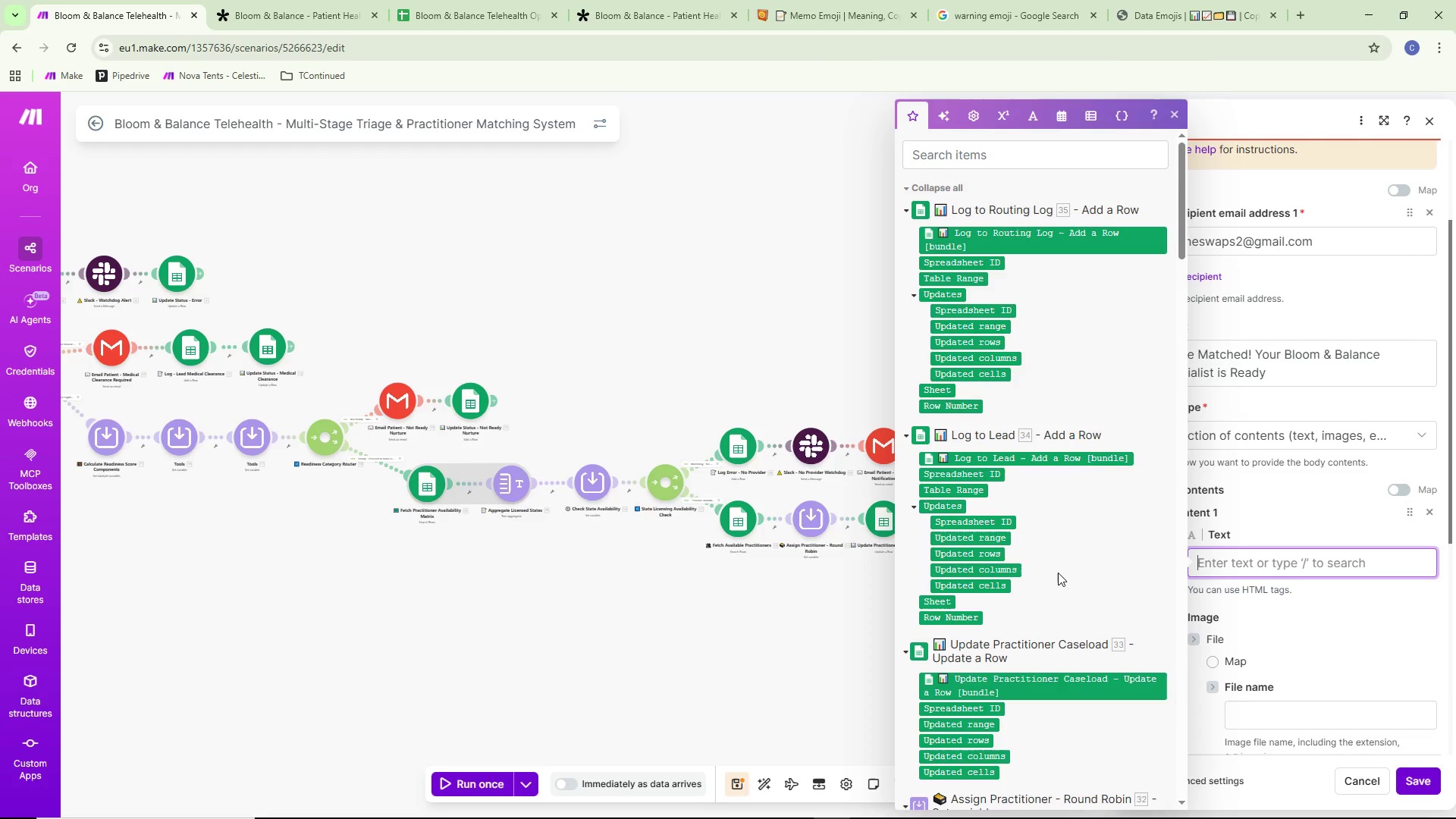 
left_click([1264, 570])
 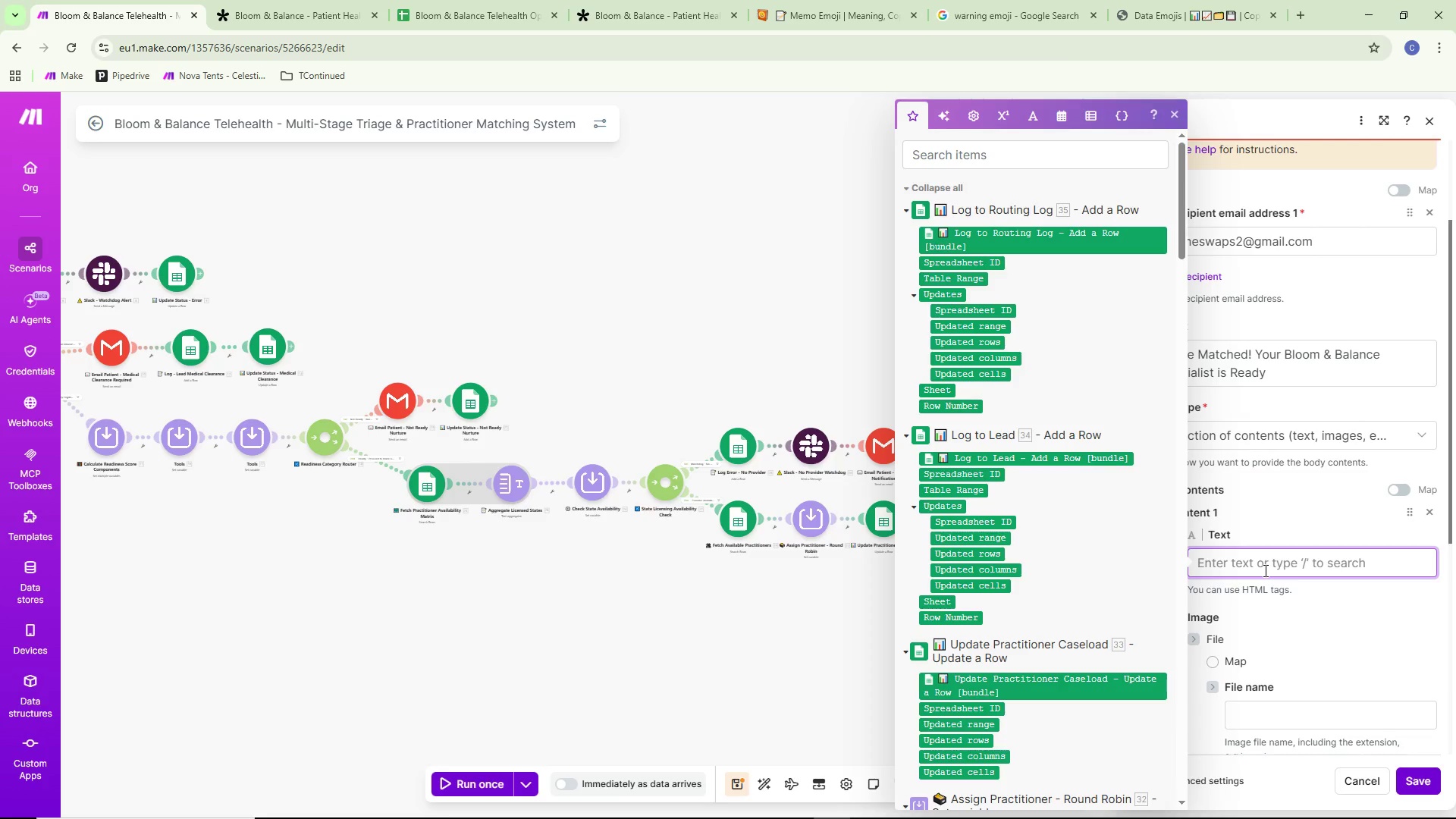 
wait(8.12)
 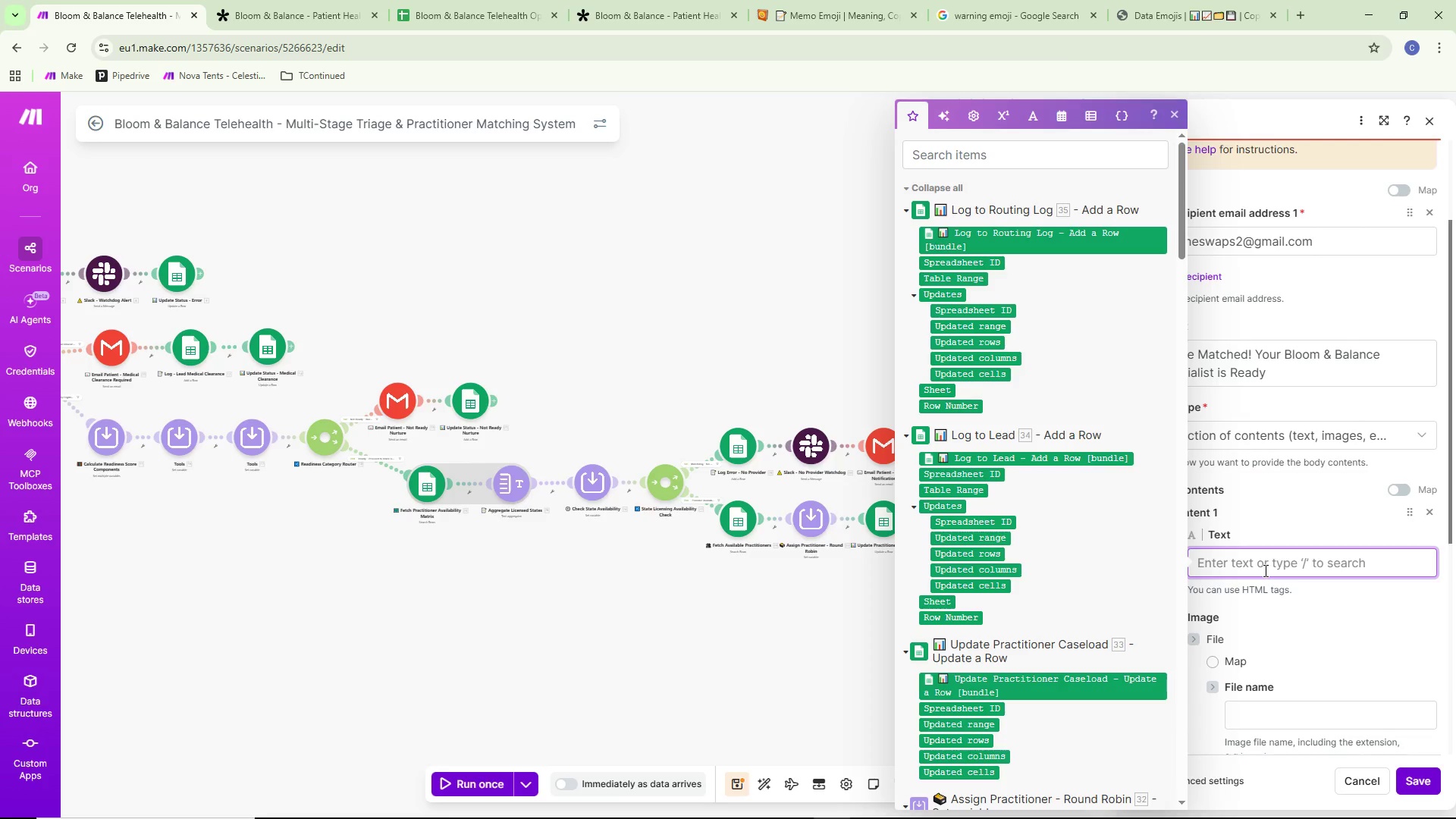 
type(Deatr)
key(Backspace)
type( )
 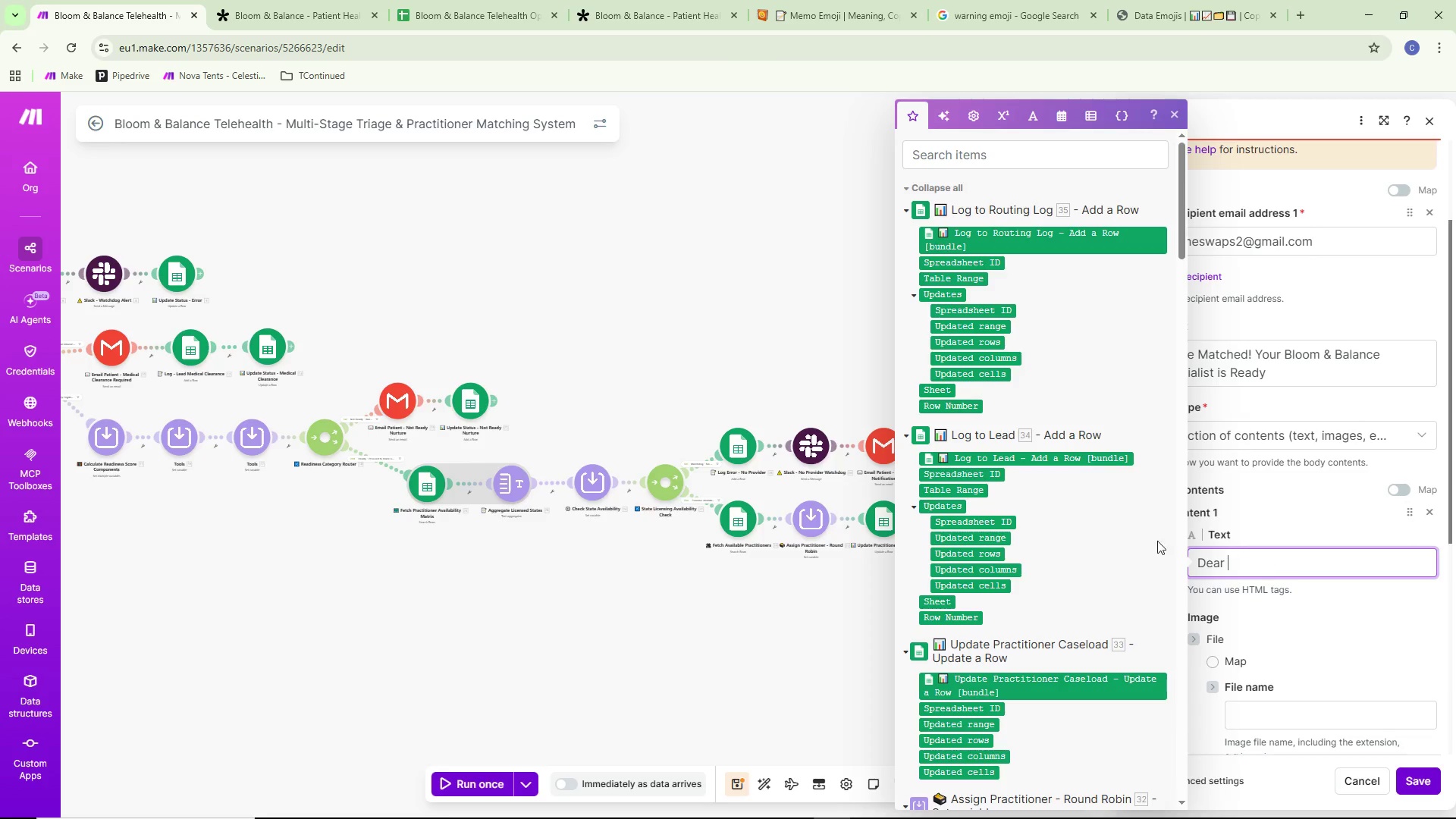 
scroll: coordinate [1086, 607], scroll_direction: down, amount: 38.0
 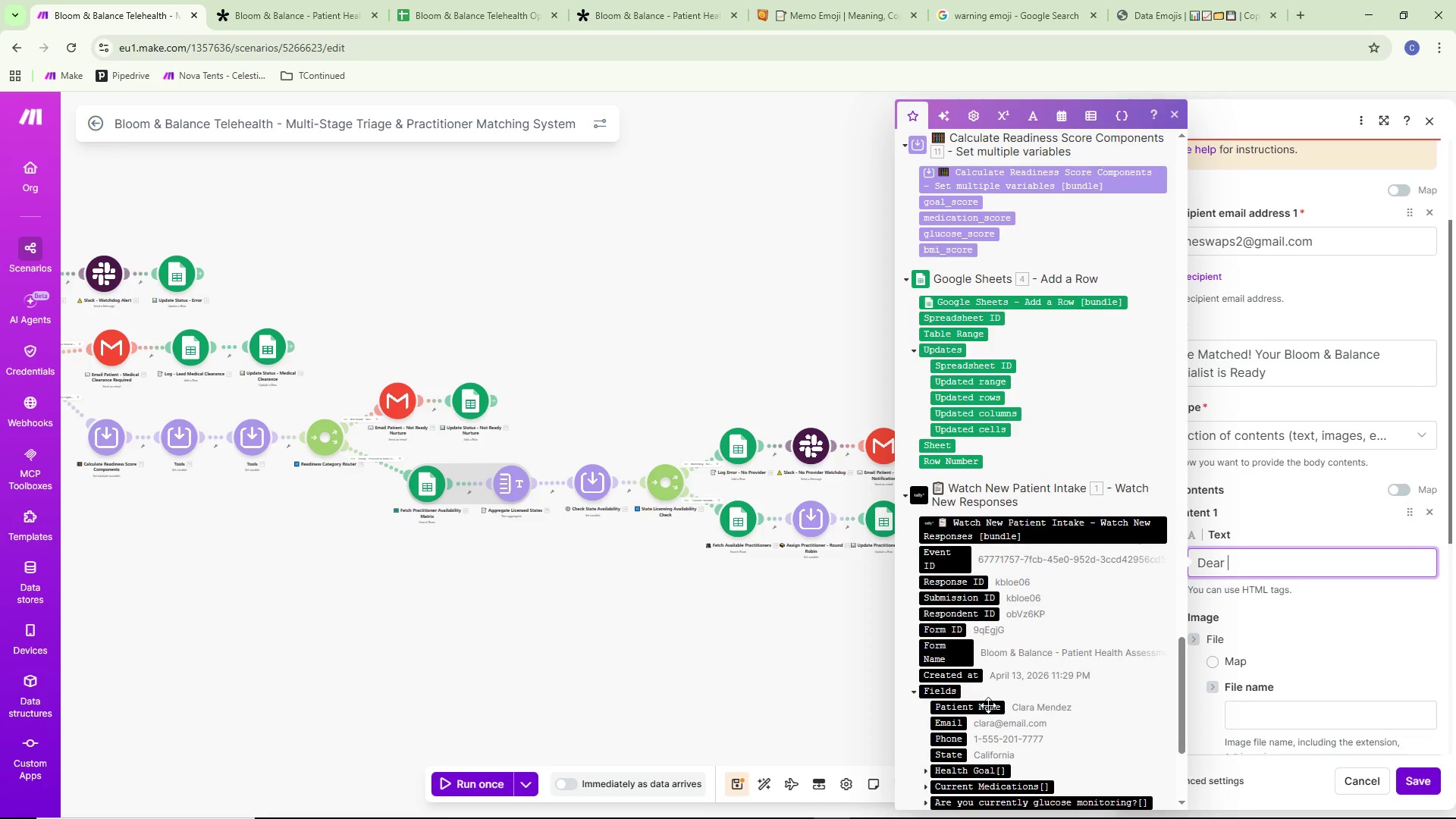 
left_click([987, 708])
 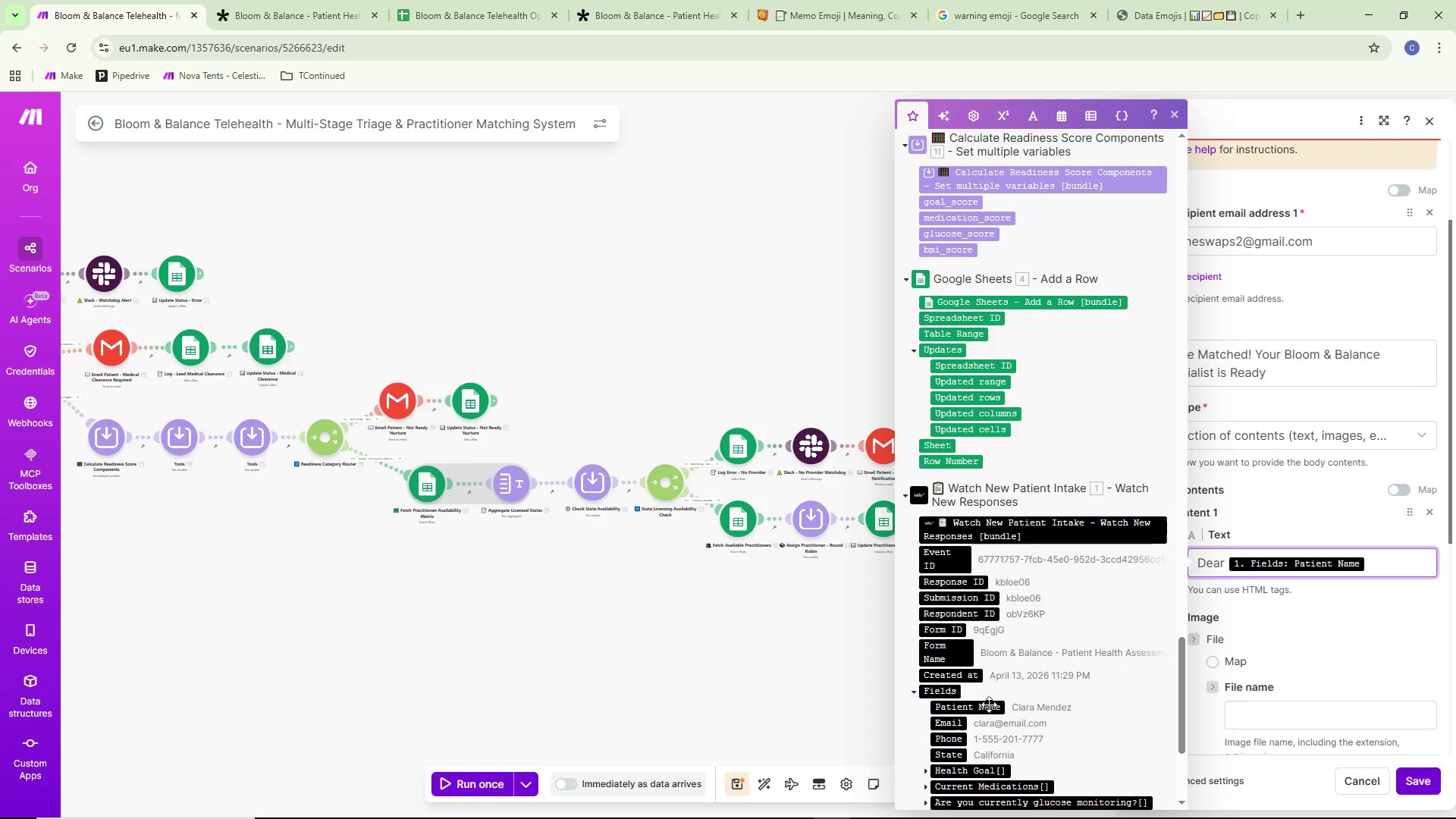 
key(Comma)
 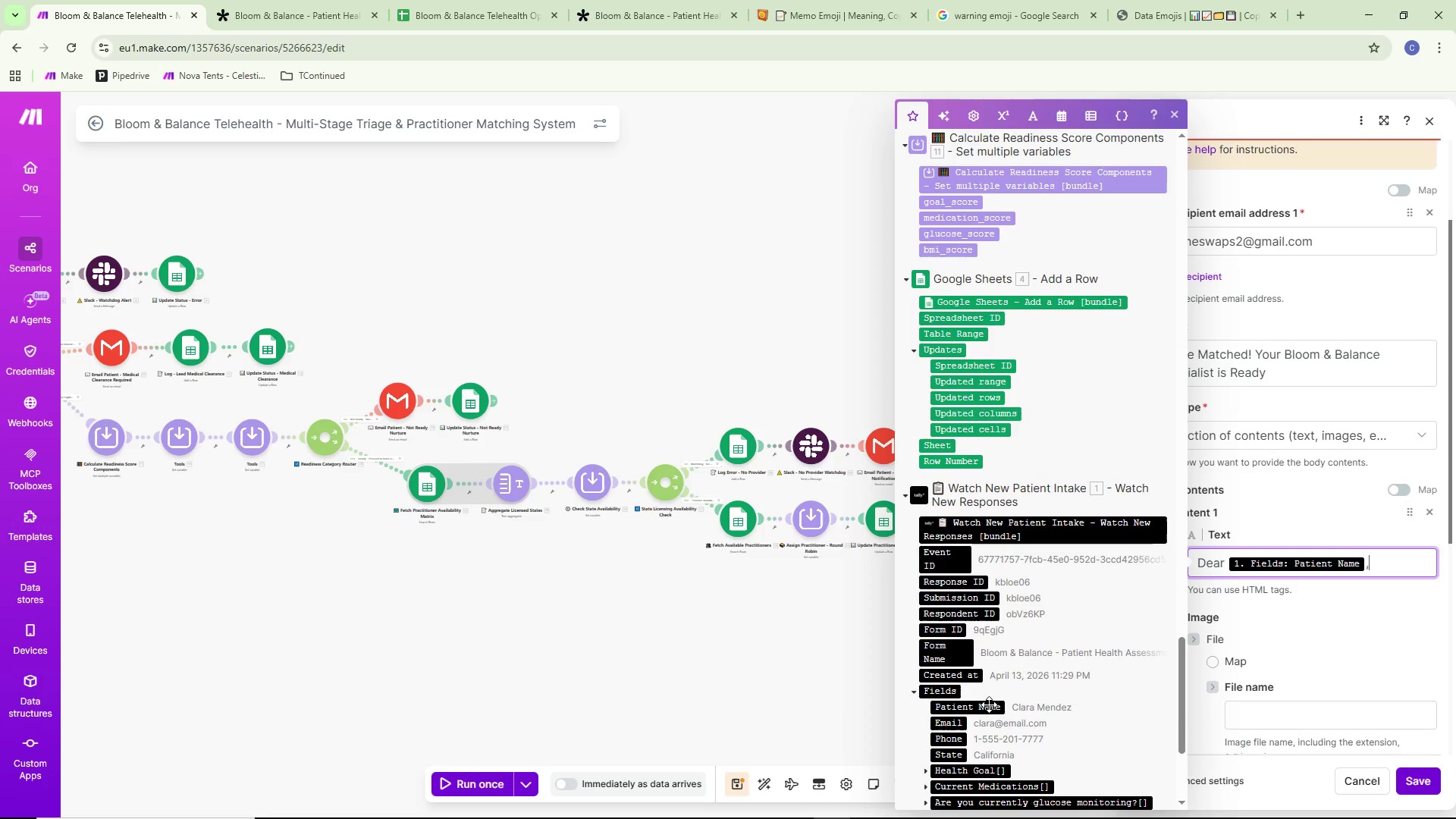 
key(Enter)
 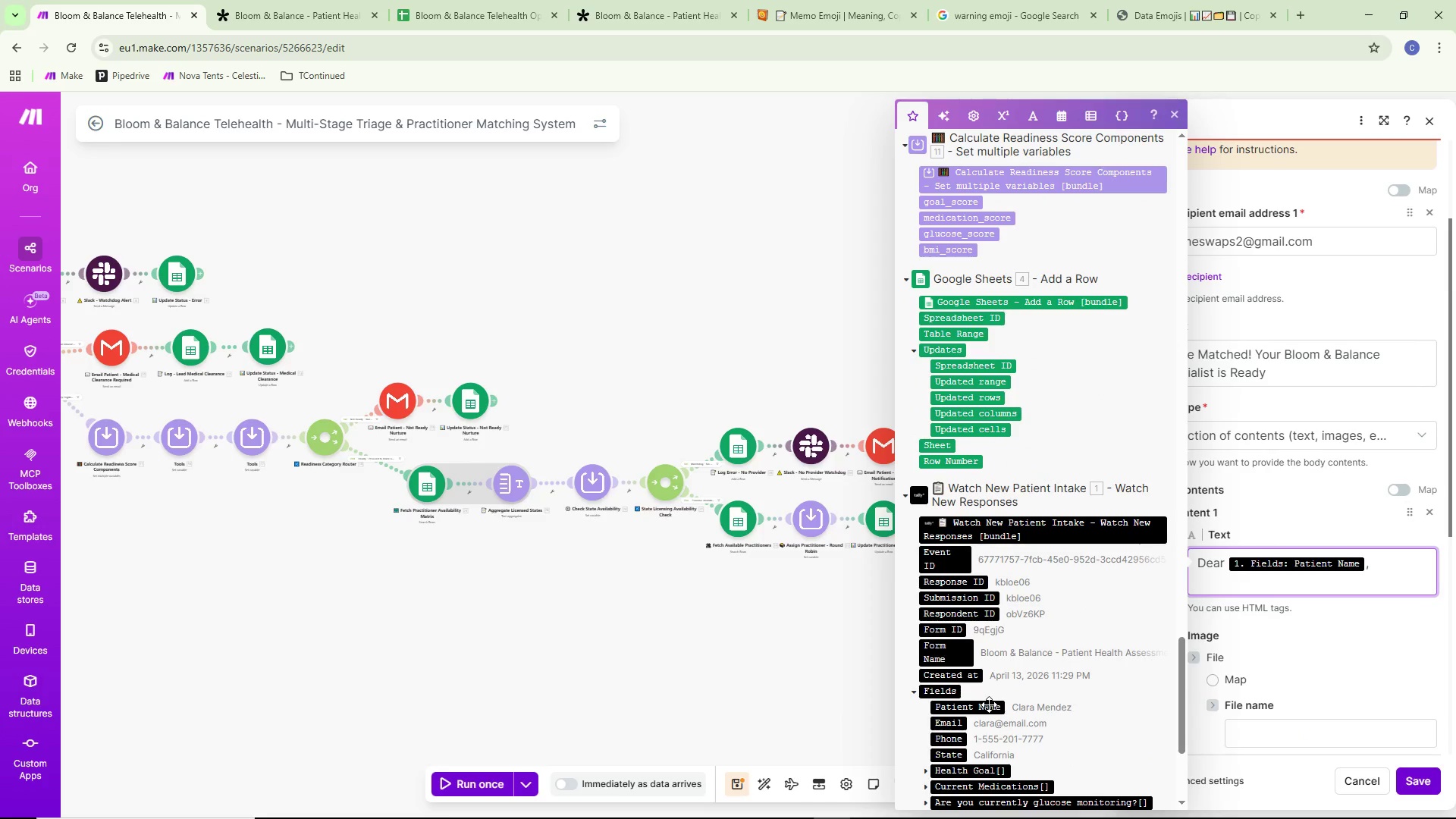 
key(Enter)
 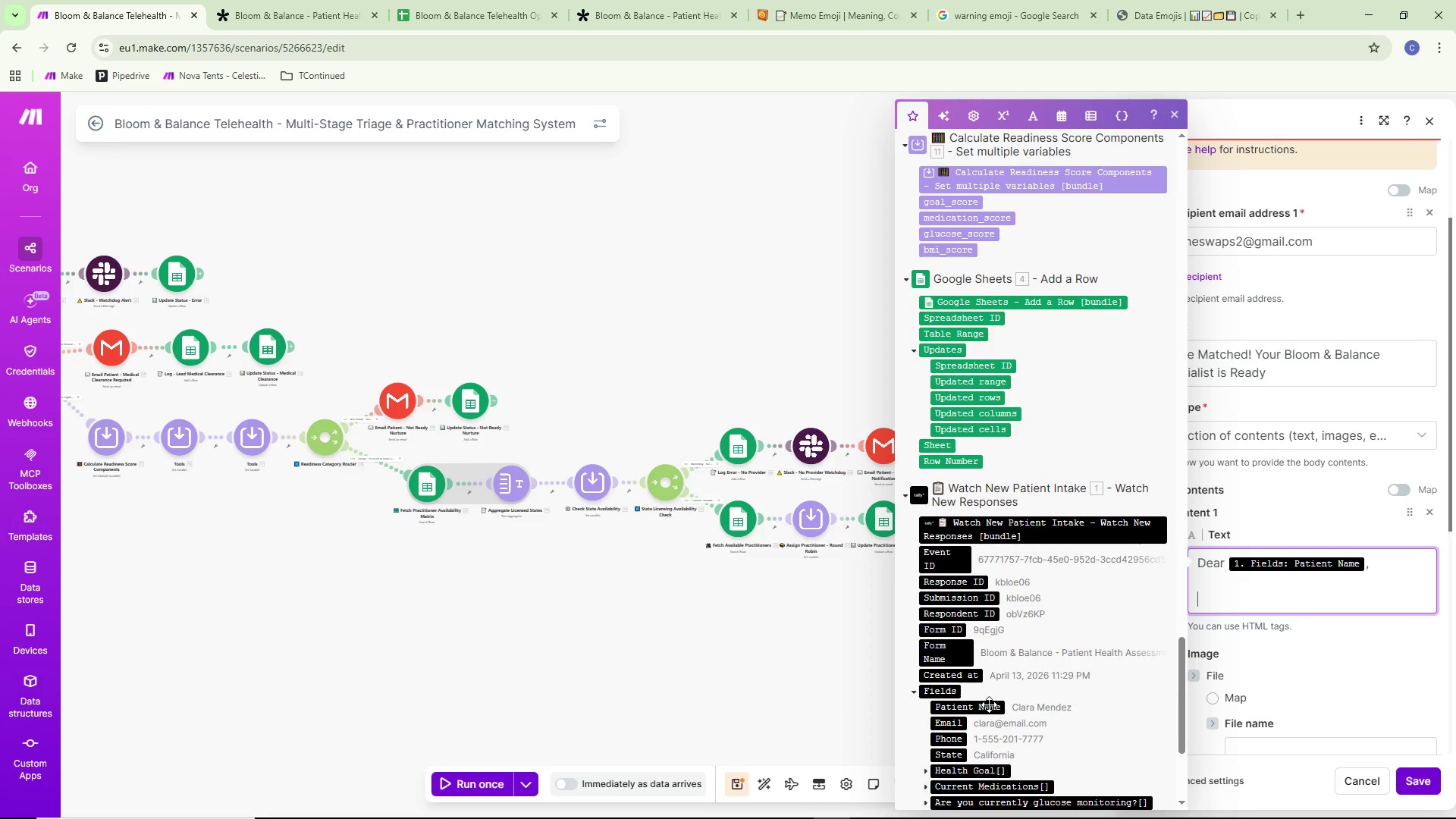 
type(Congratiolation)
 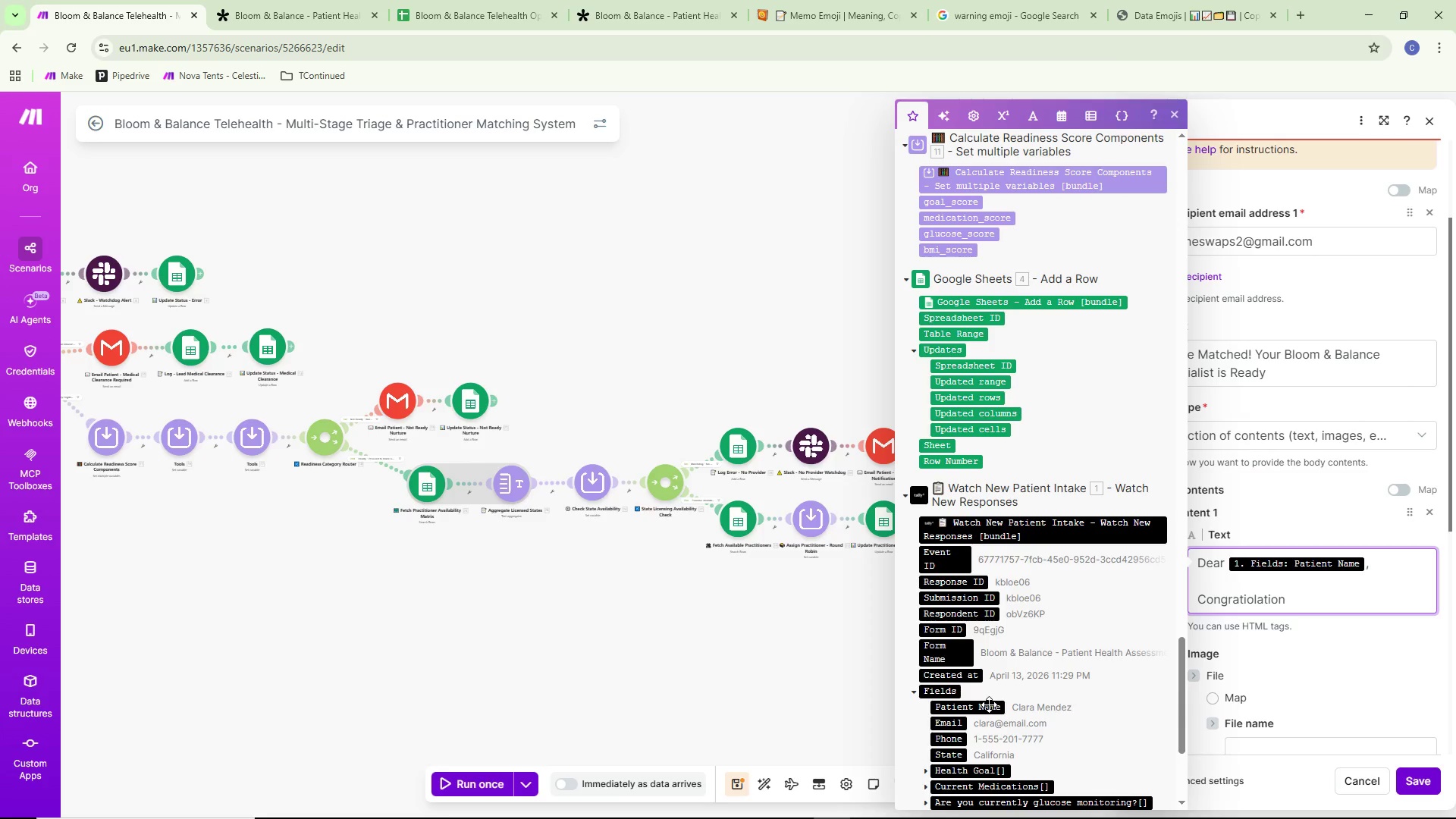 
key(Control+ControlLeft)
 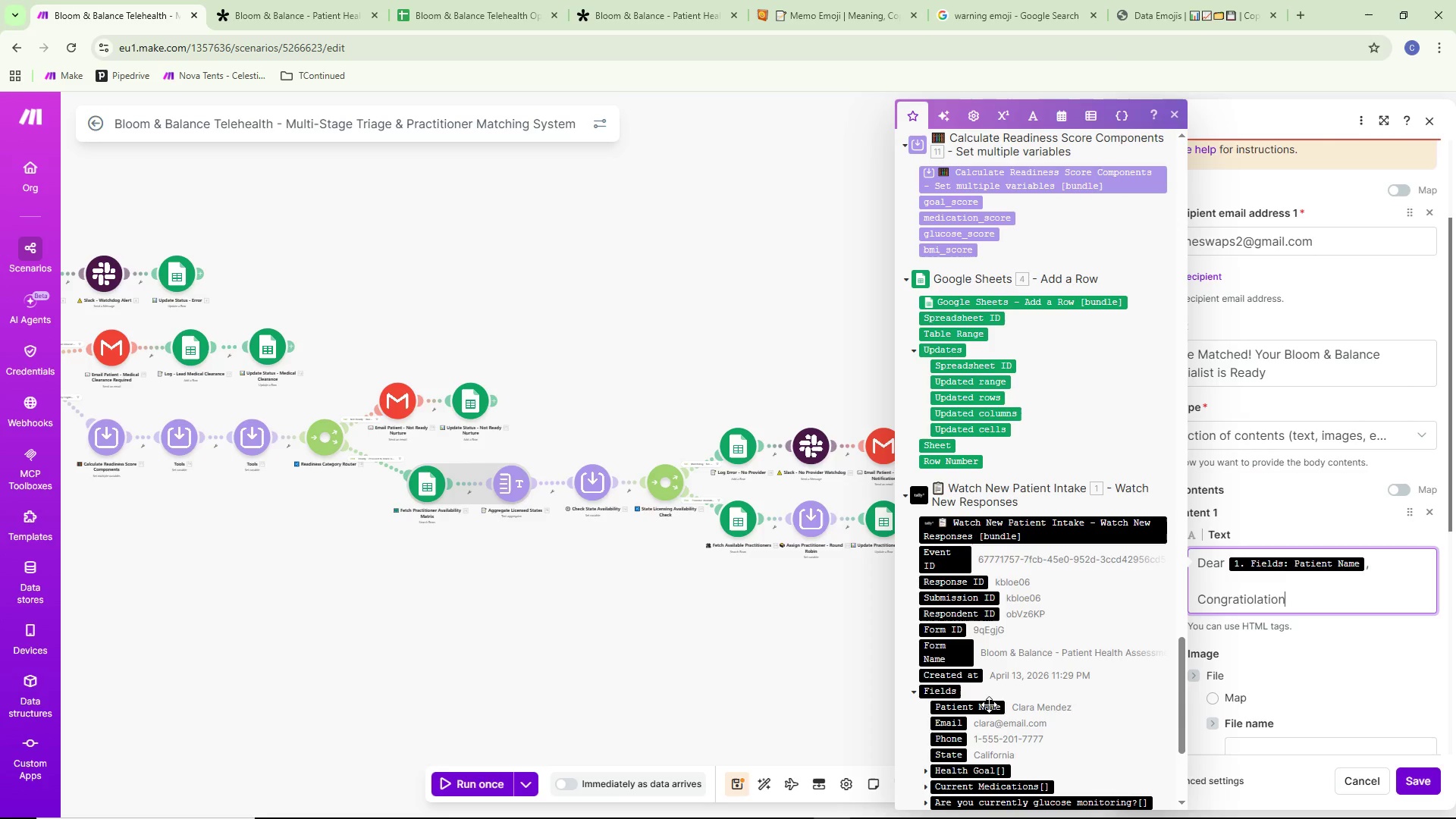 
key(Control+Backspace)
 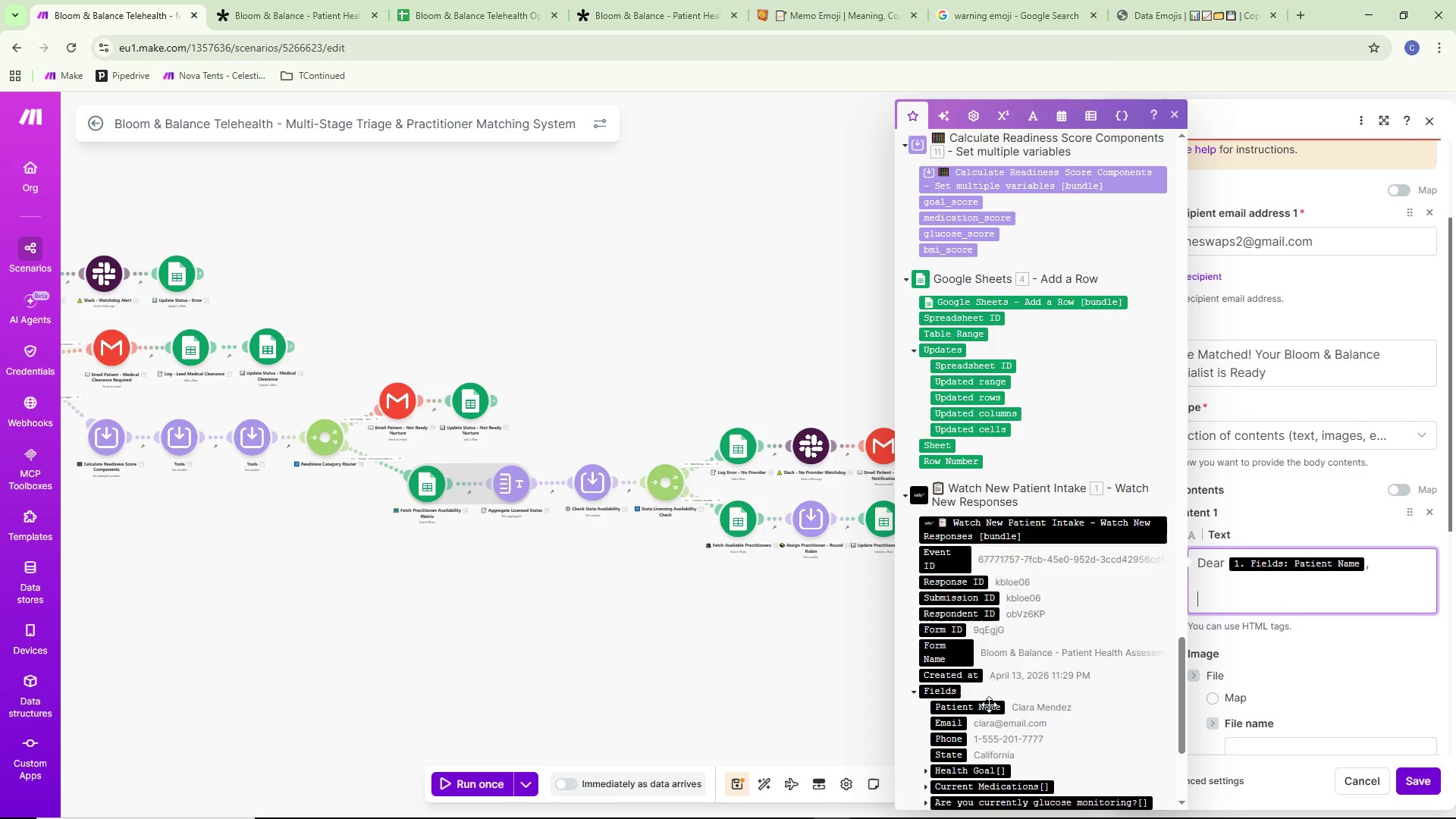 
type(XC)
key(Backspace)
key(Backspace)
type(Congrat)
 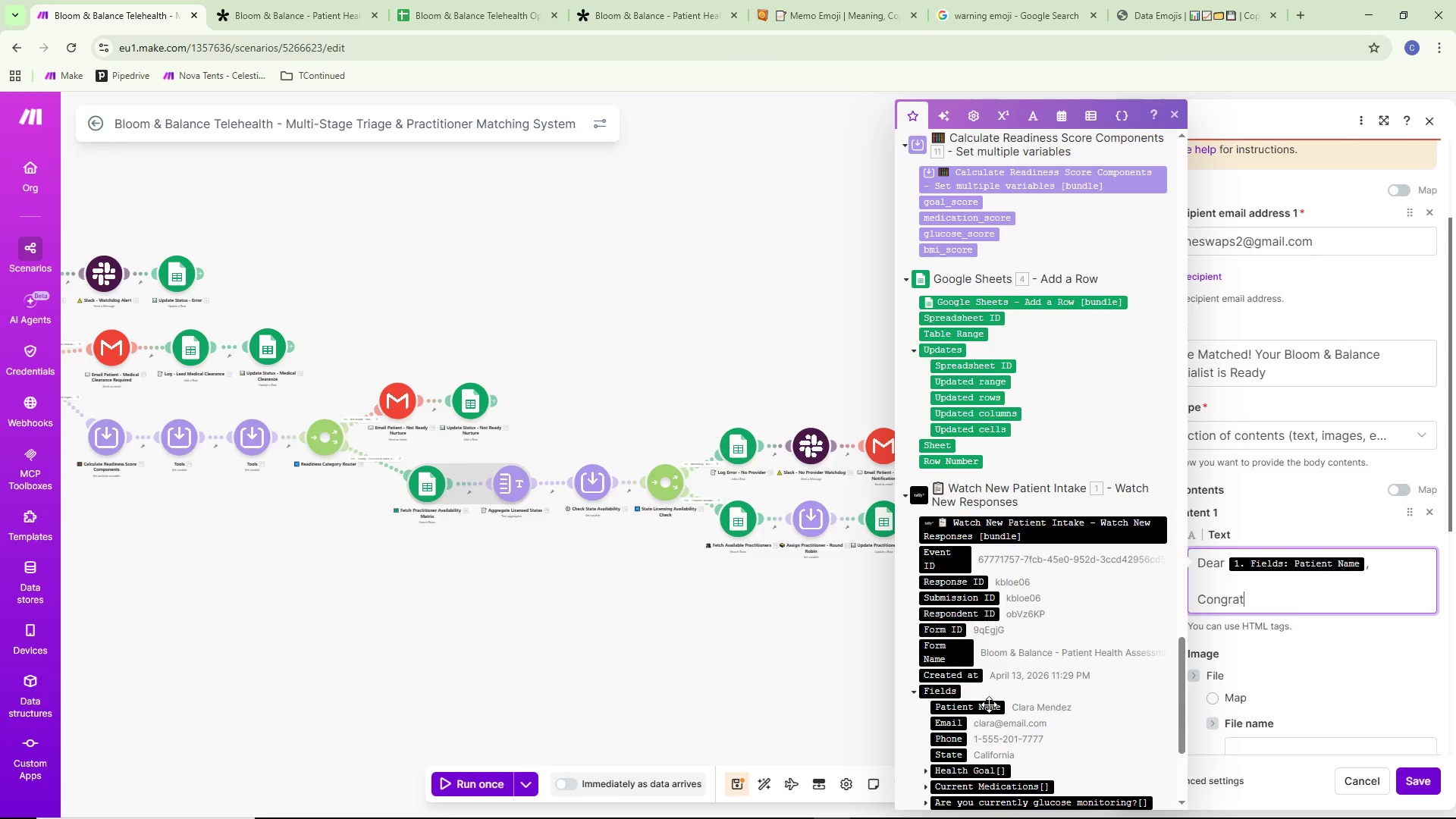 
type(ulation)
 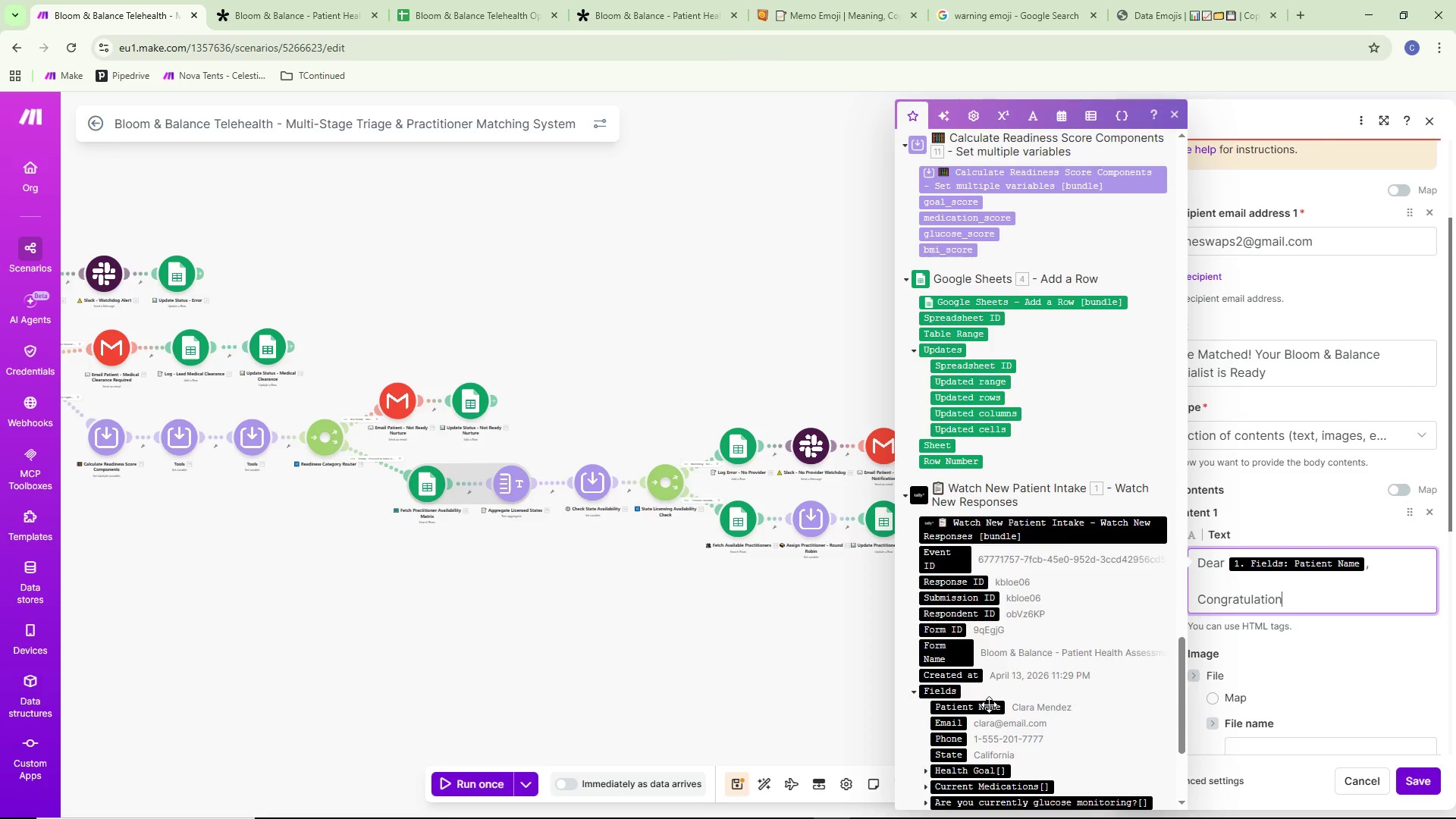 
type(s - your health)
 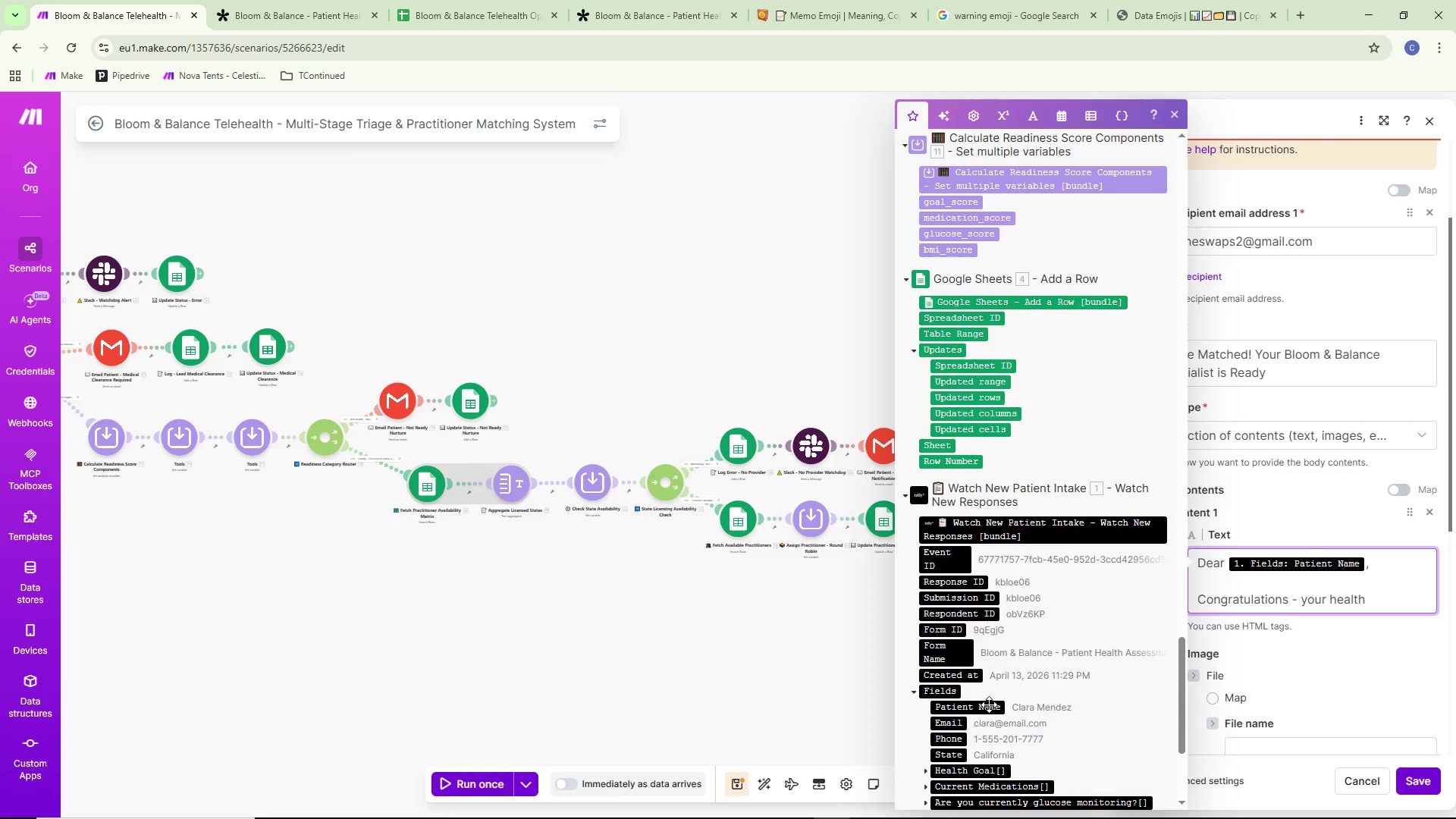 
key(Space)
 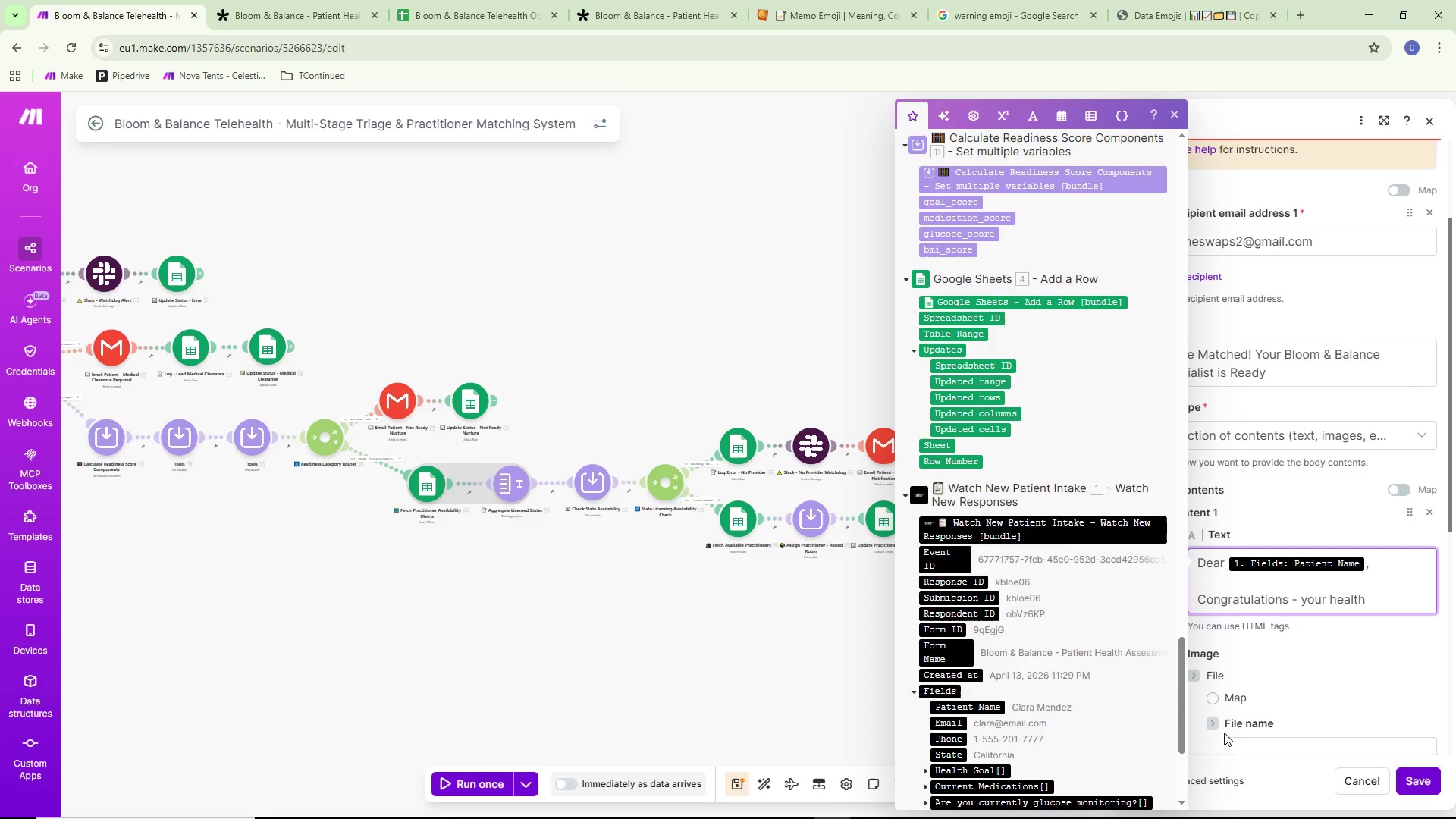 
wait(14.02)
 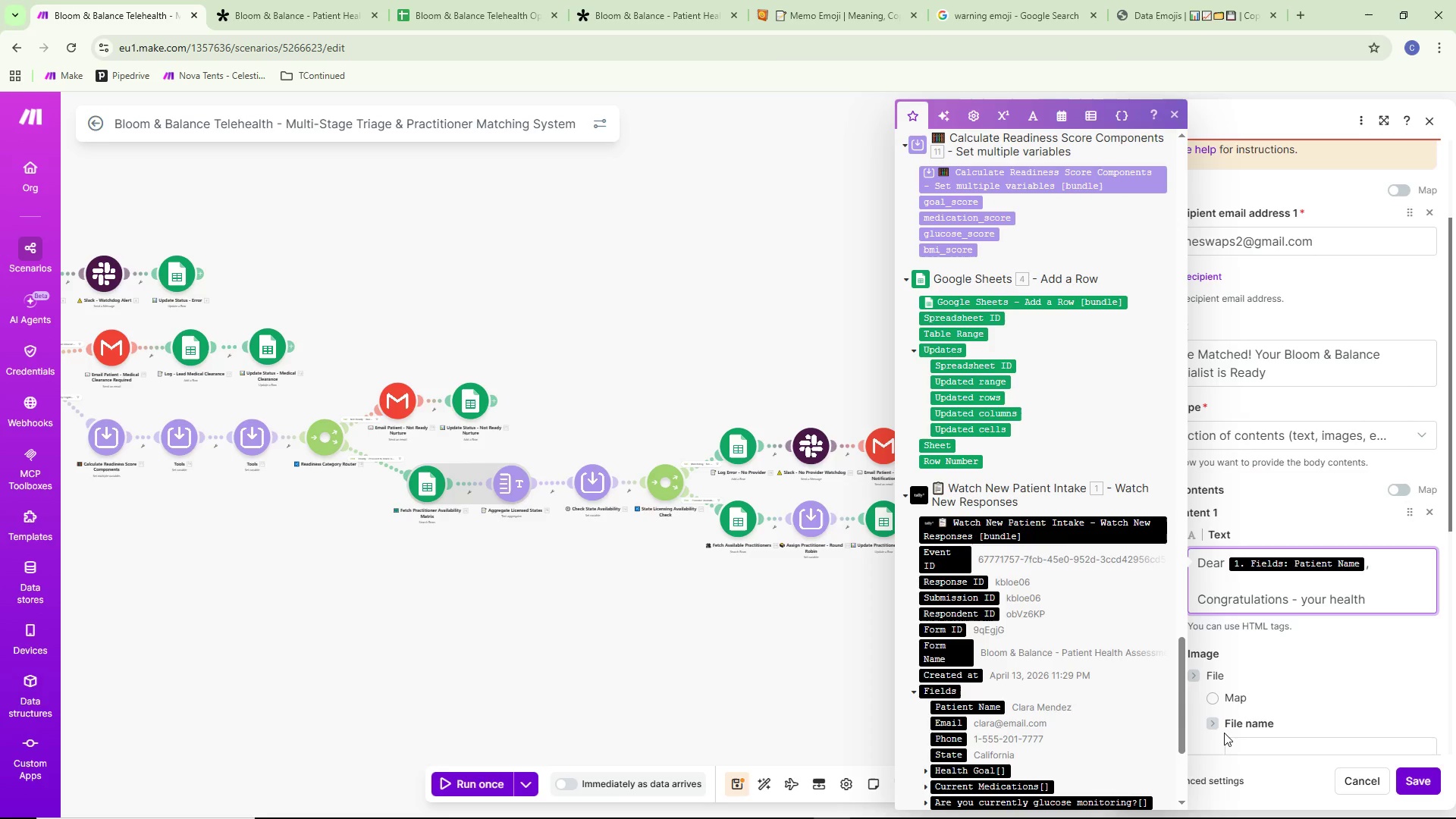 
type(assrss[Insert])
key(Backspace)
key(Backspace)
key(Backspace)
type(essment has been )
 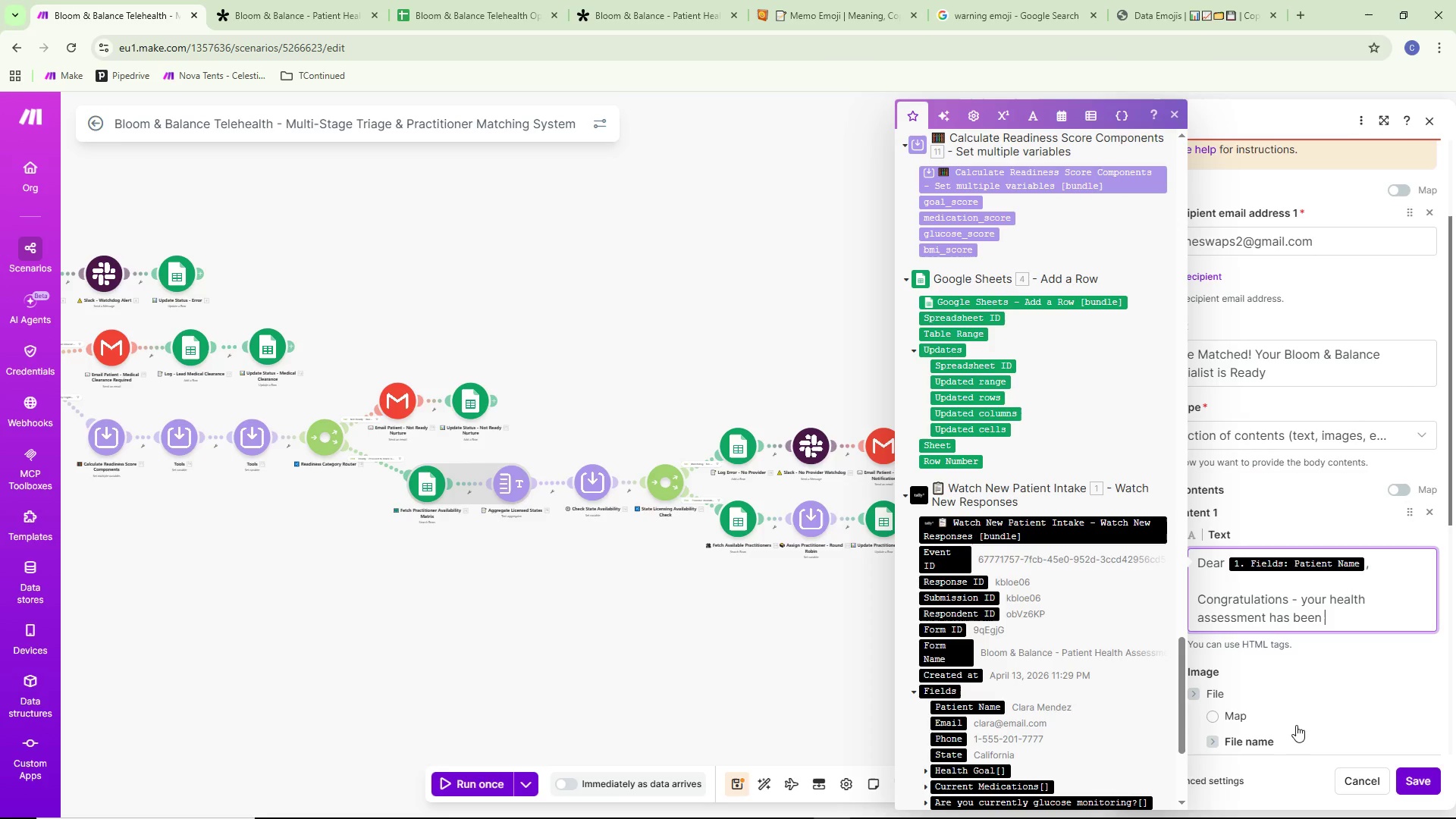 
type(reviewed)
 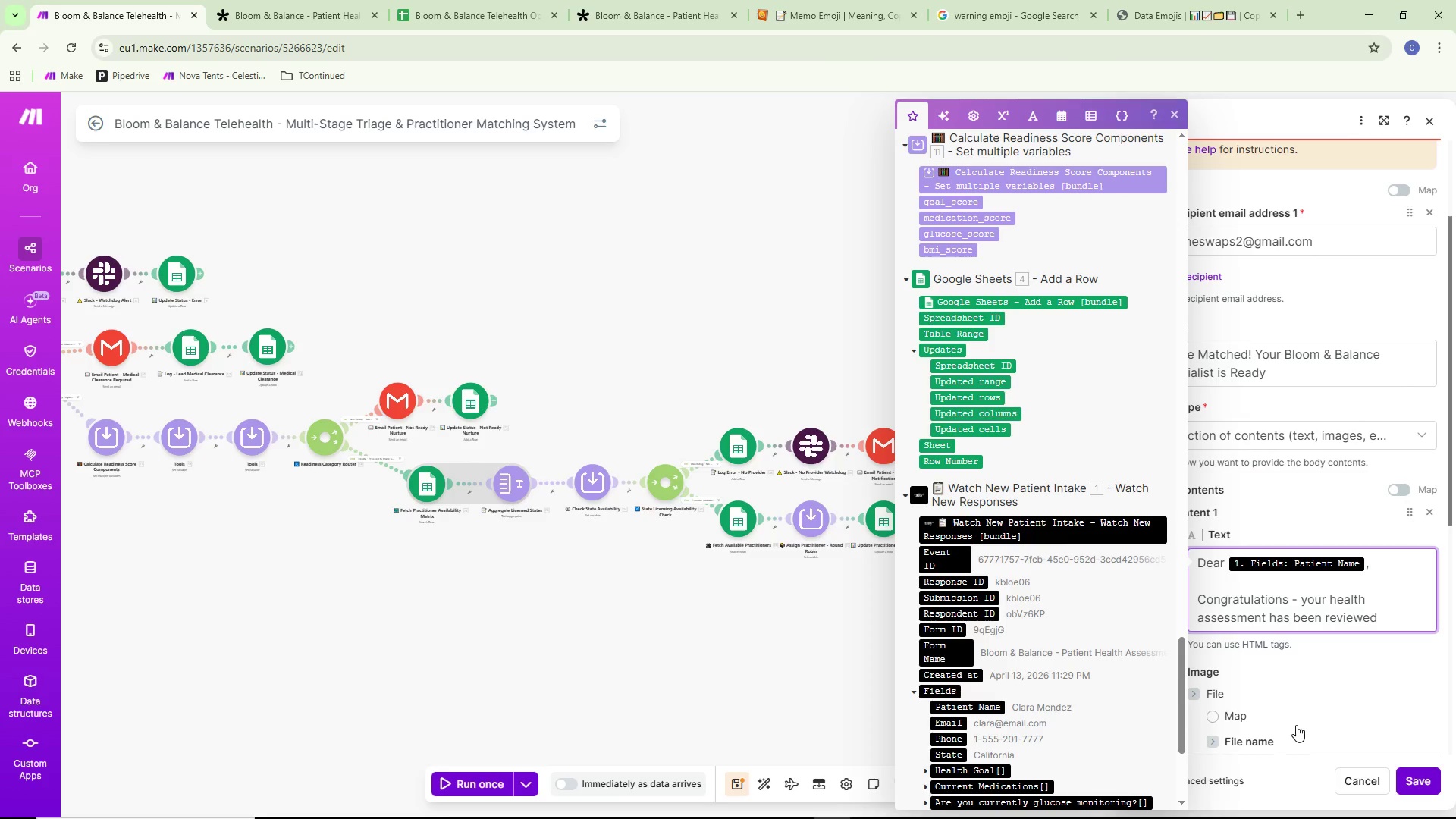 
wait(6.81)
 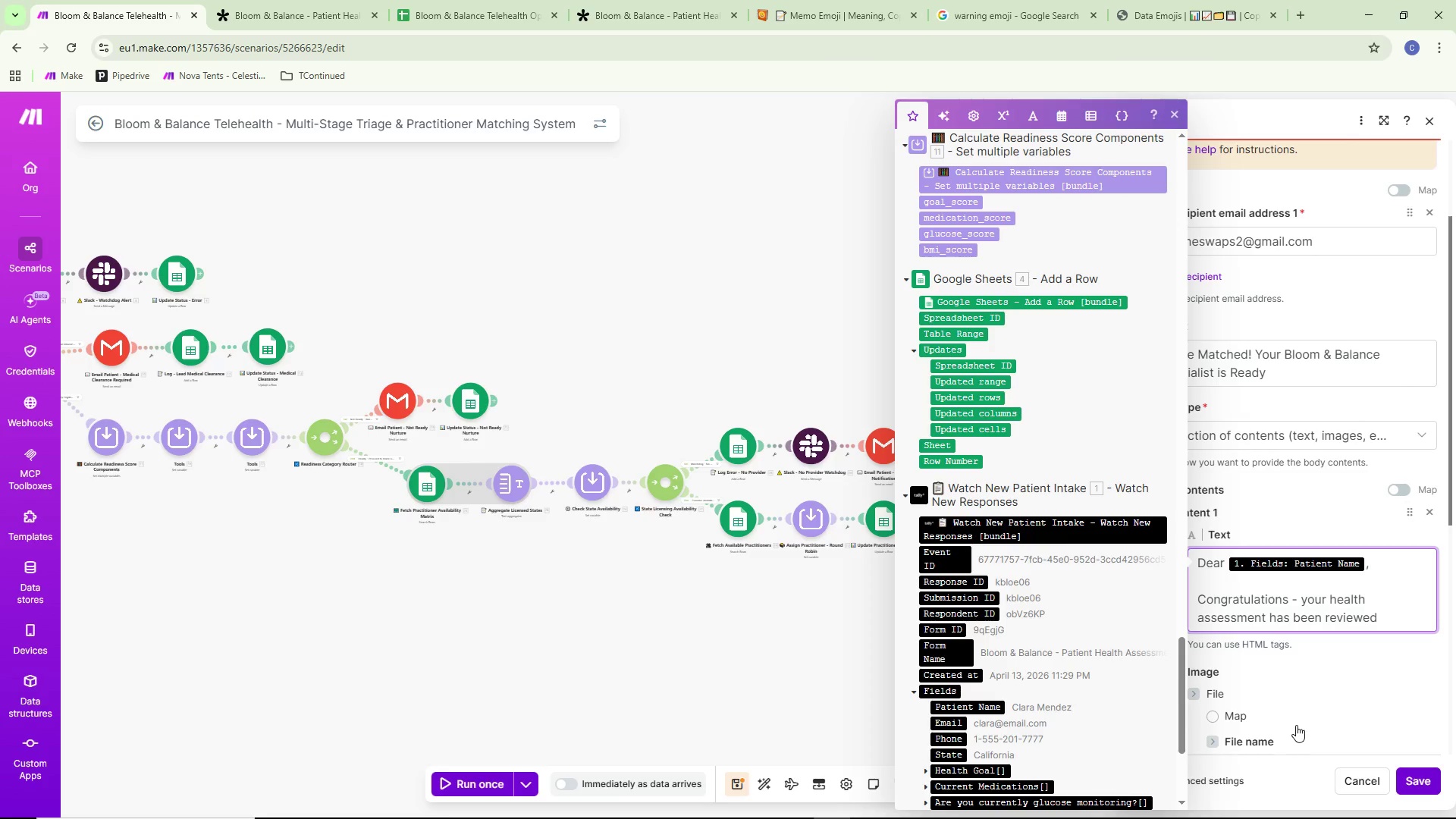 
type( and you have been matched with)
 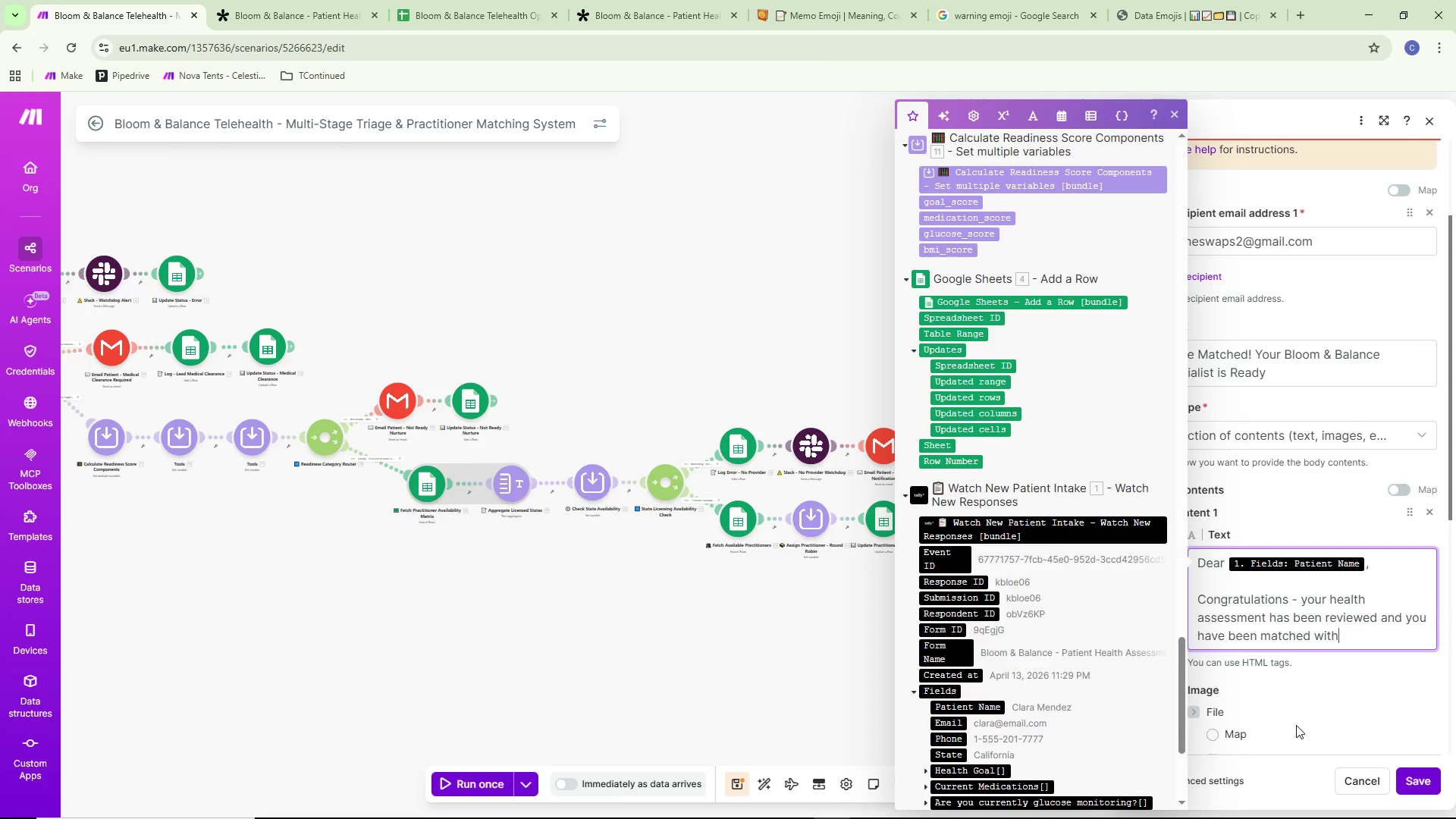 
type(a )
key(Backspace)
key(Backspace)
type( specialist.)
 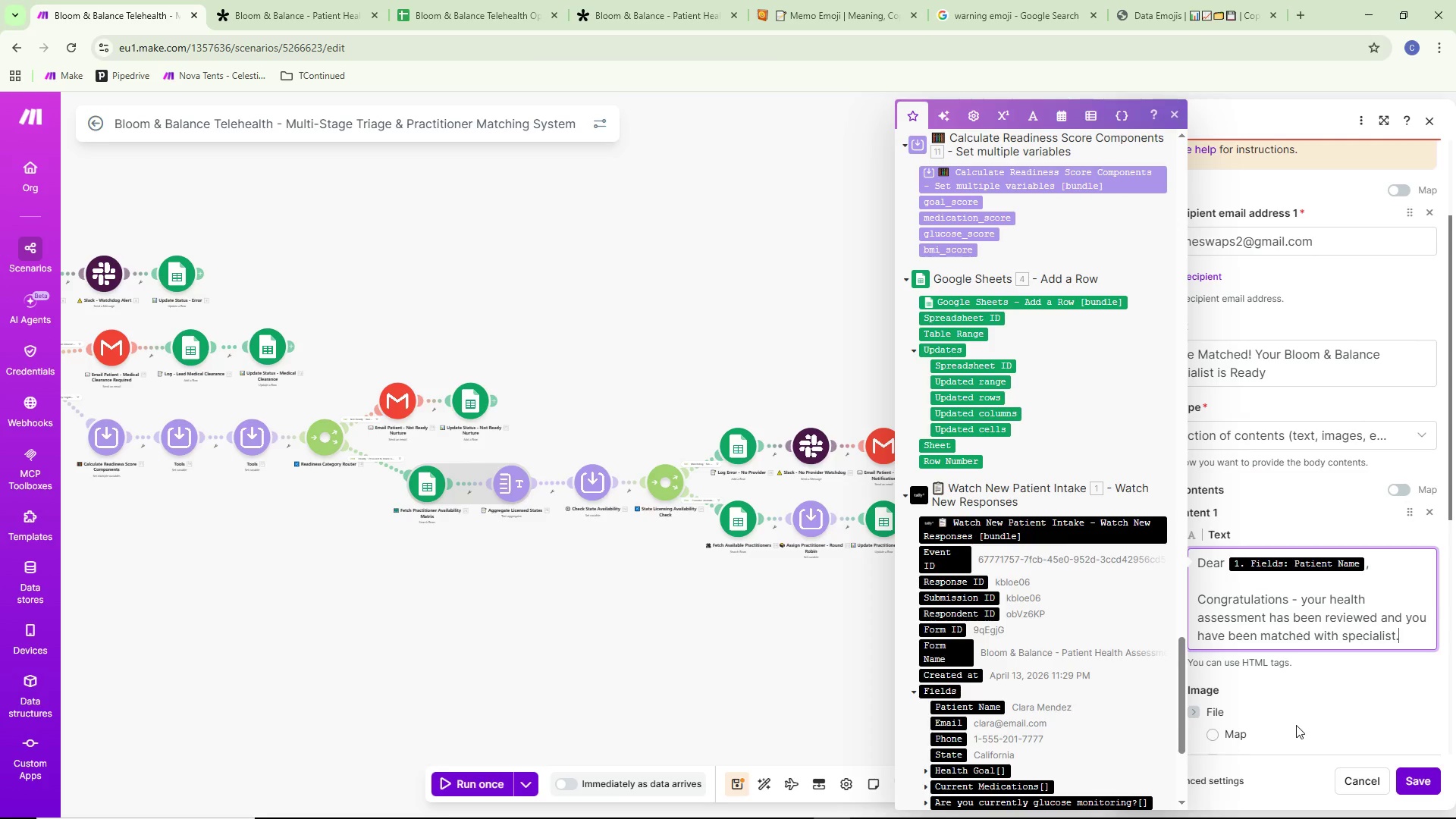 
key(Enter)
 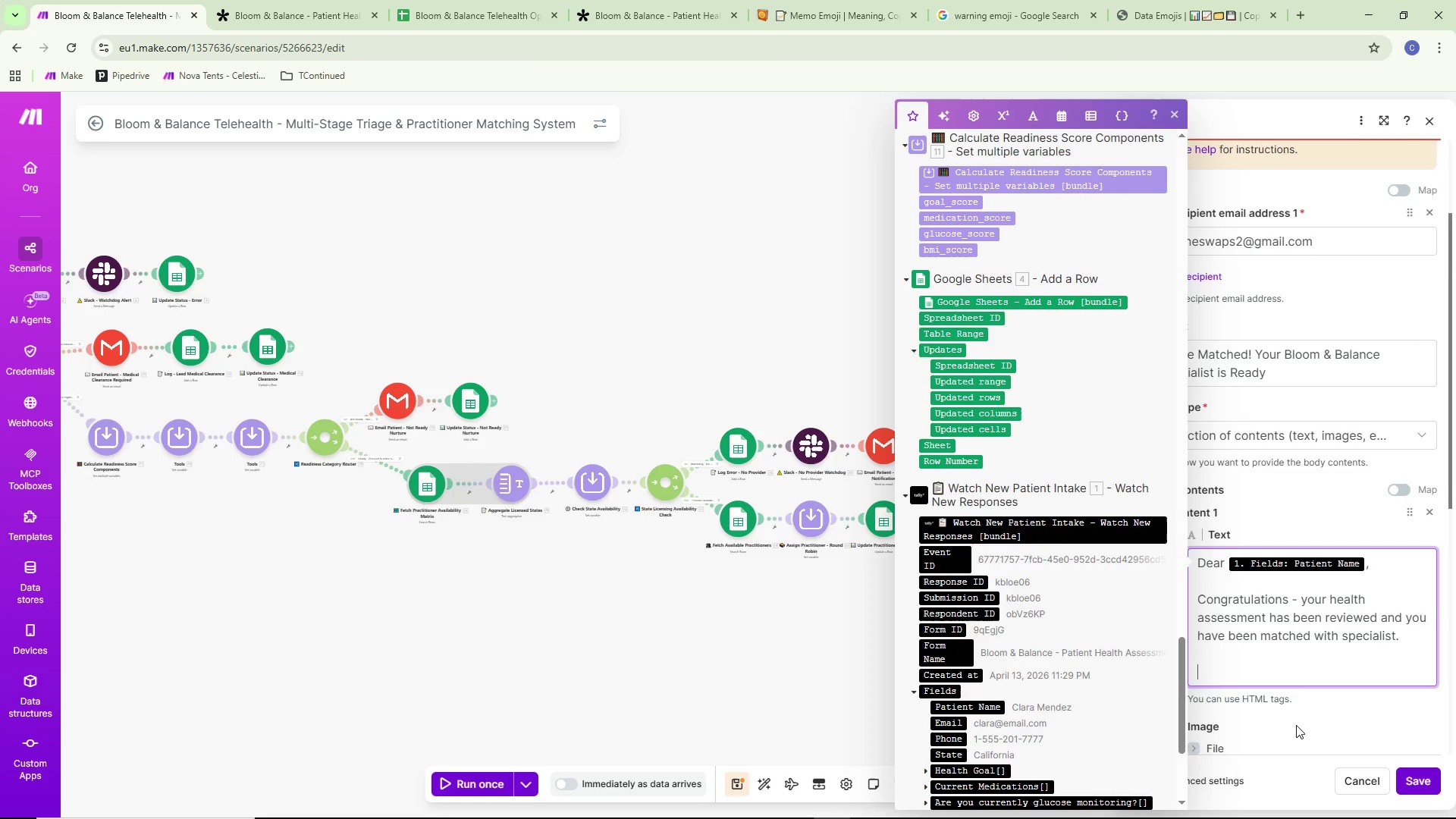 
key(Enter)
 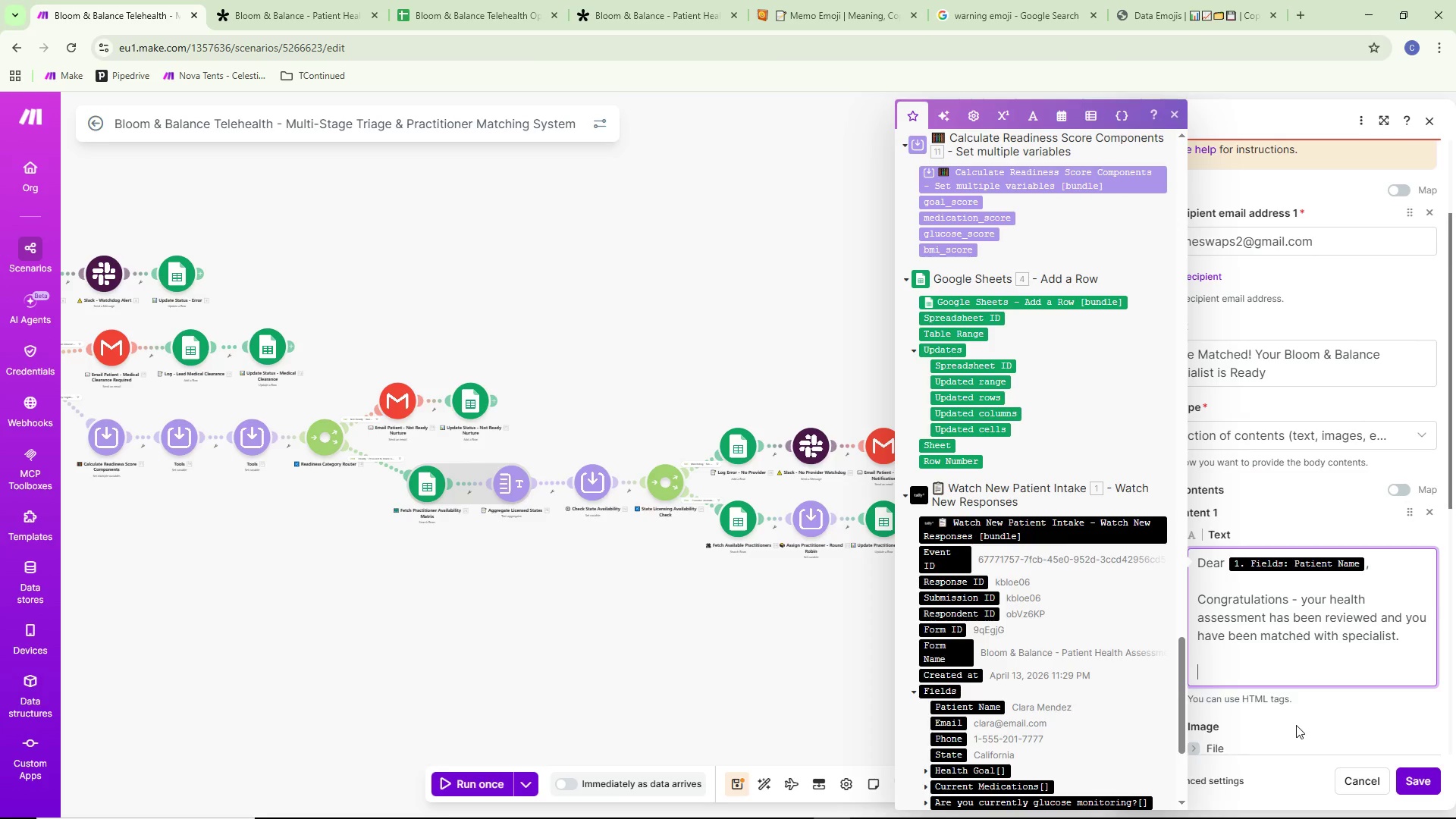 
type(Y)
key(Backspace)
type(YOUR MATCH:)
 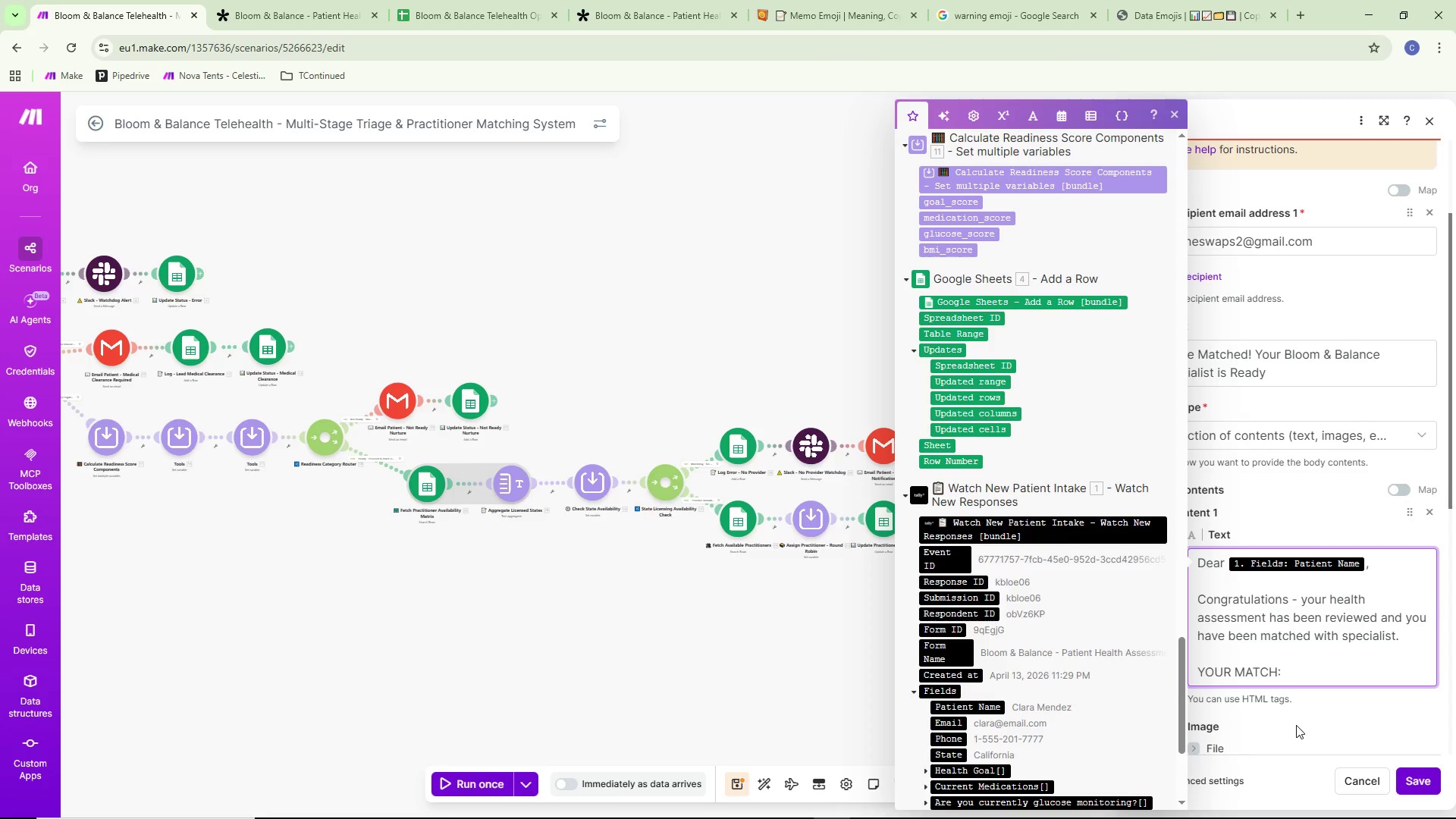 
key(Enter)
 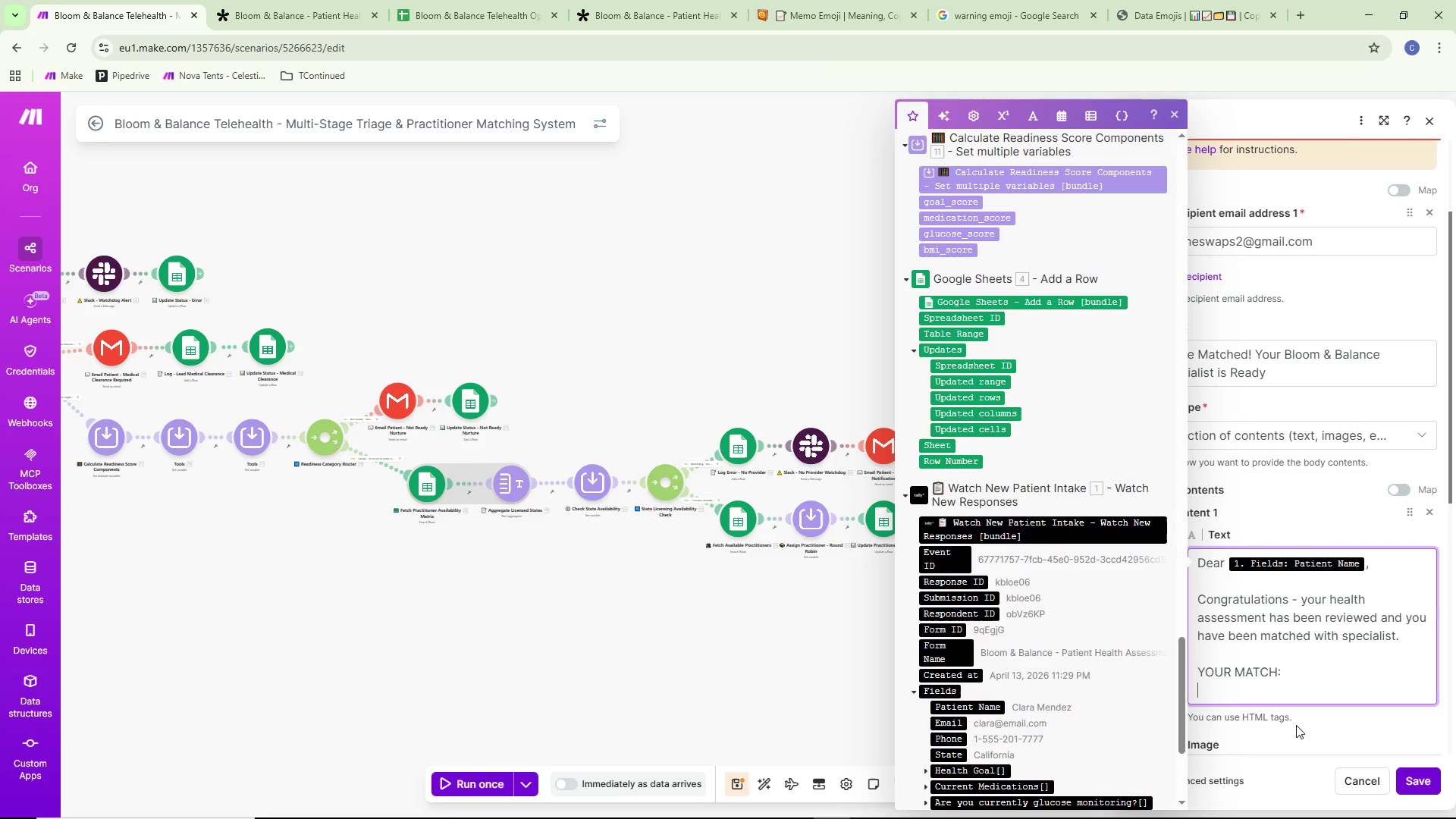 
type(Specialist:)
 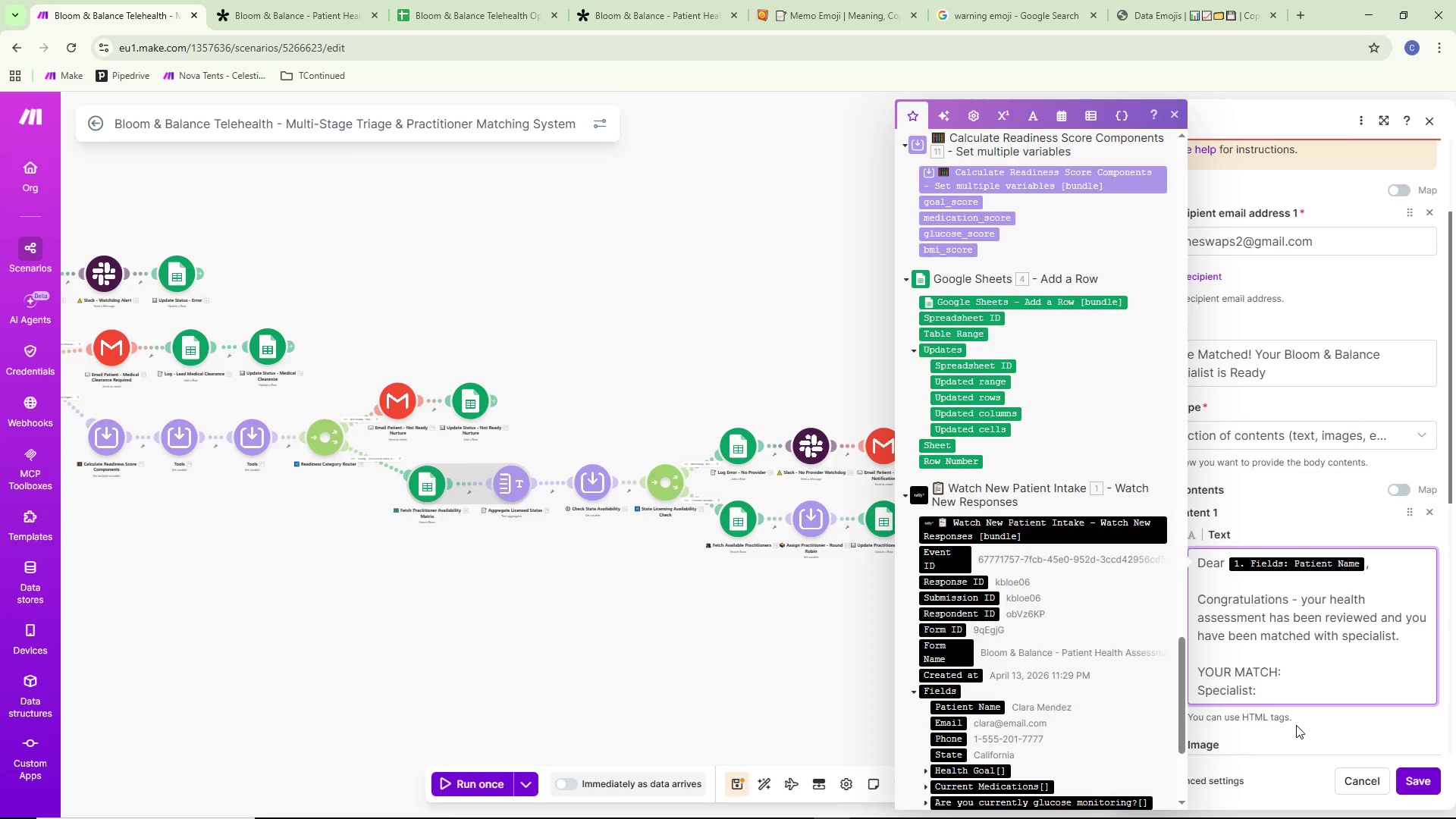 
key(Enter)
 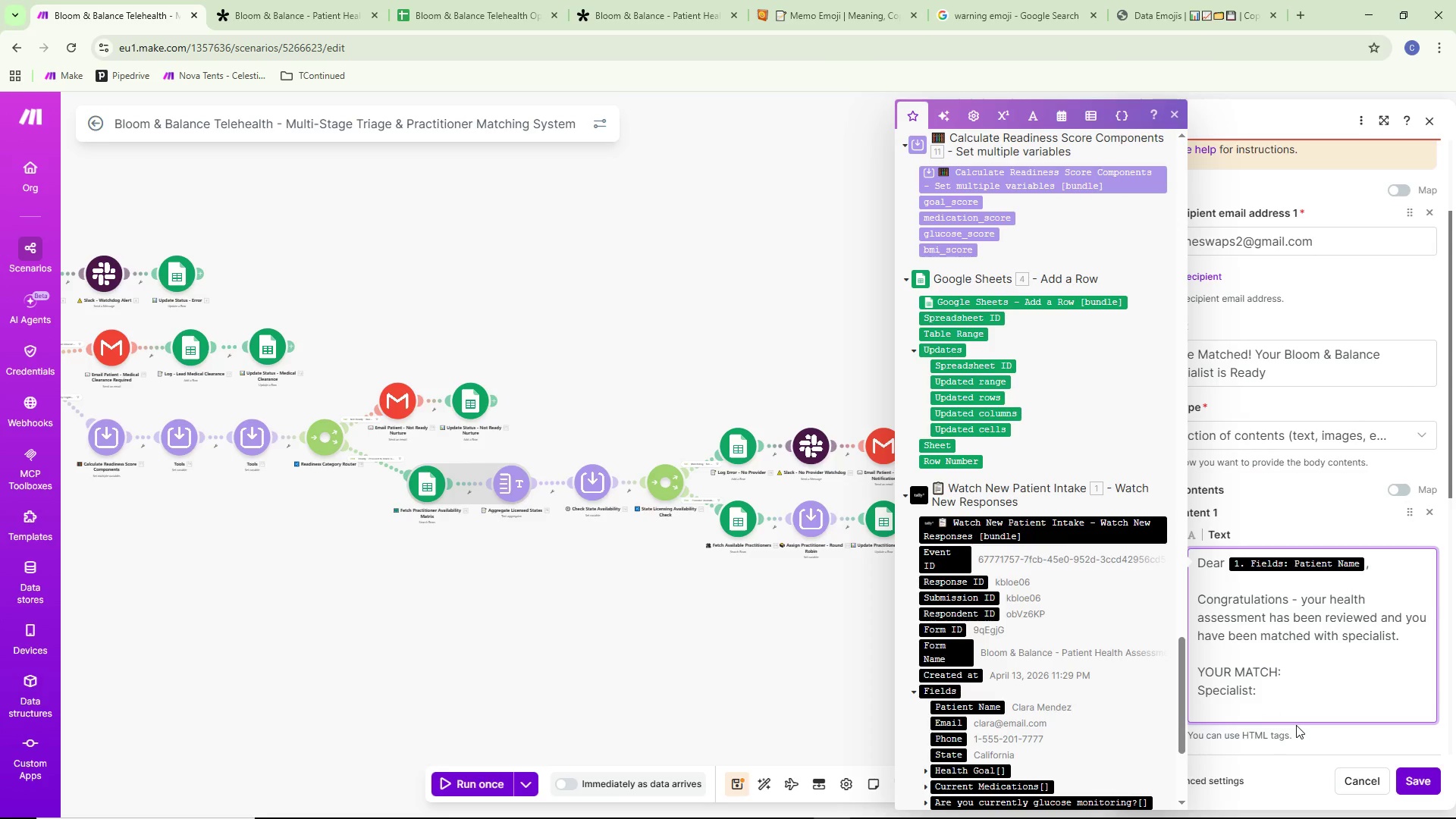 
type(Your Readiness Score:])
key(Backspace)
 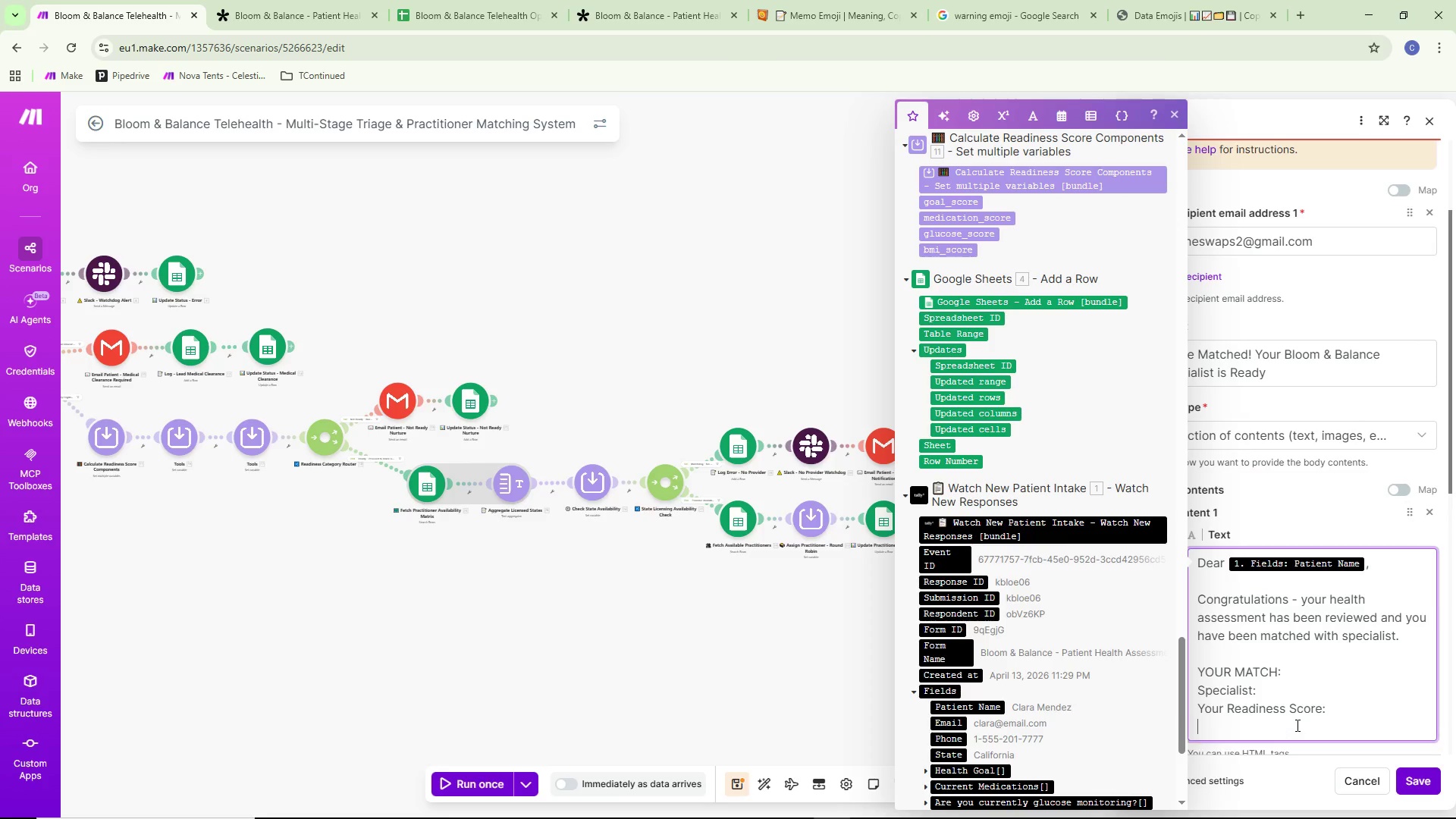 
key(Enter)
 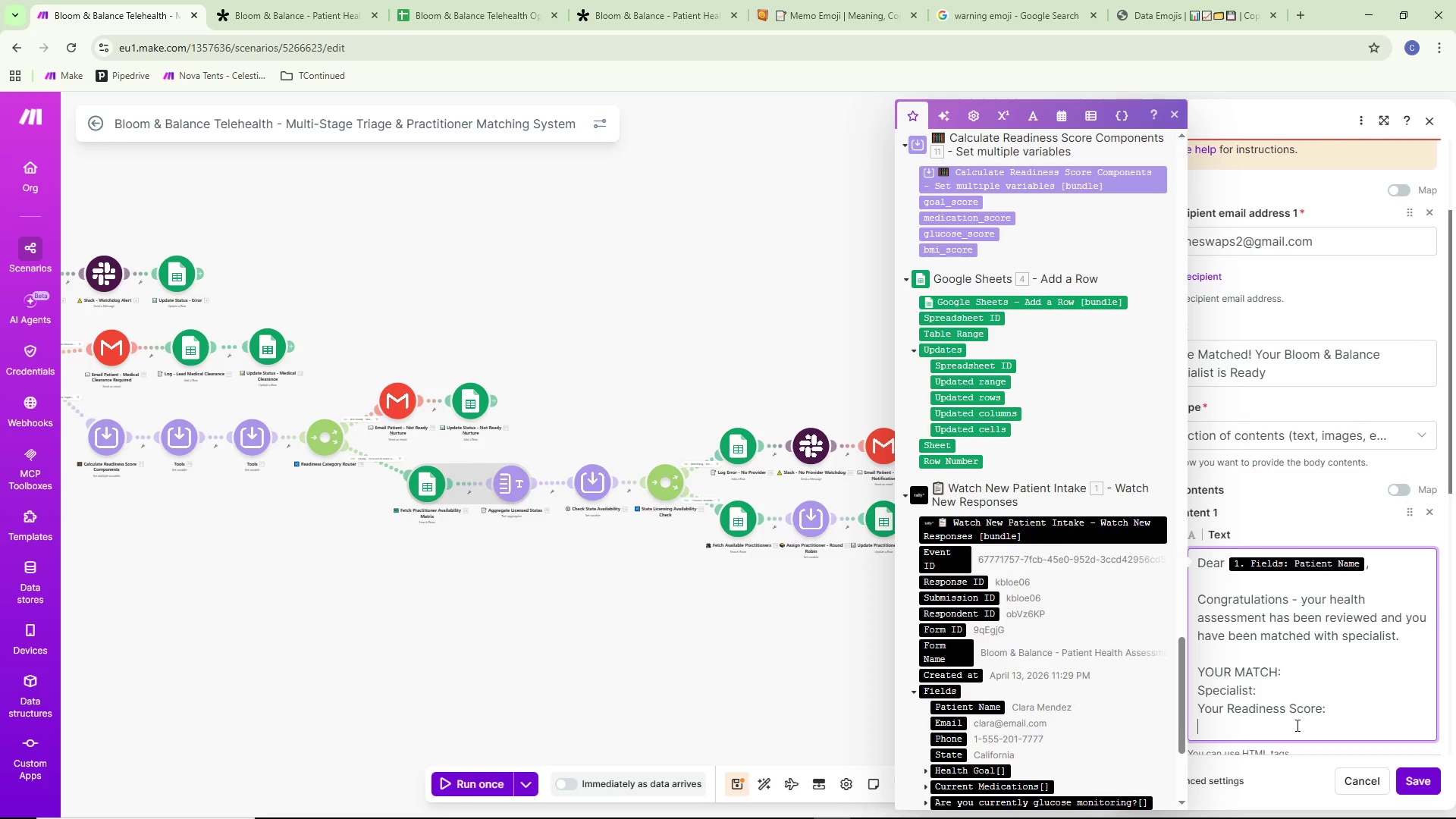 
type(Category:)
 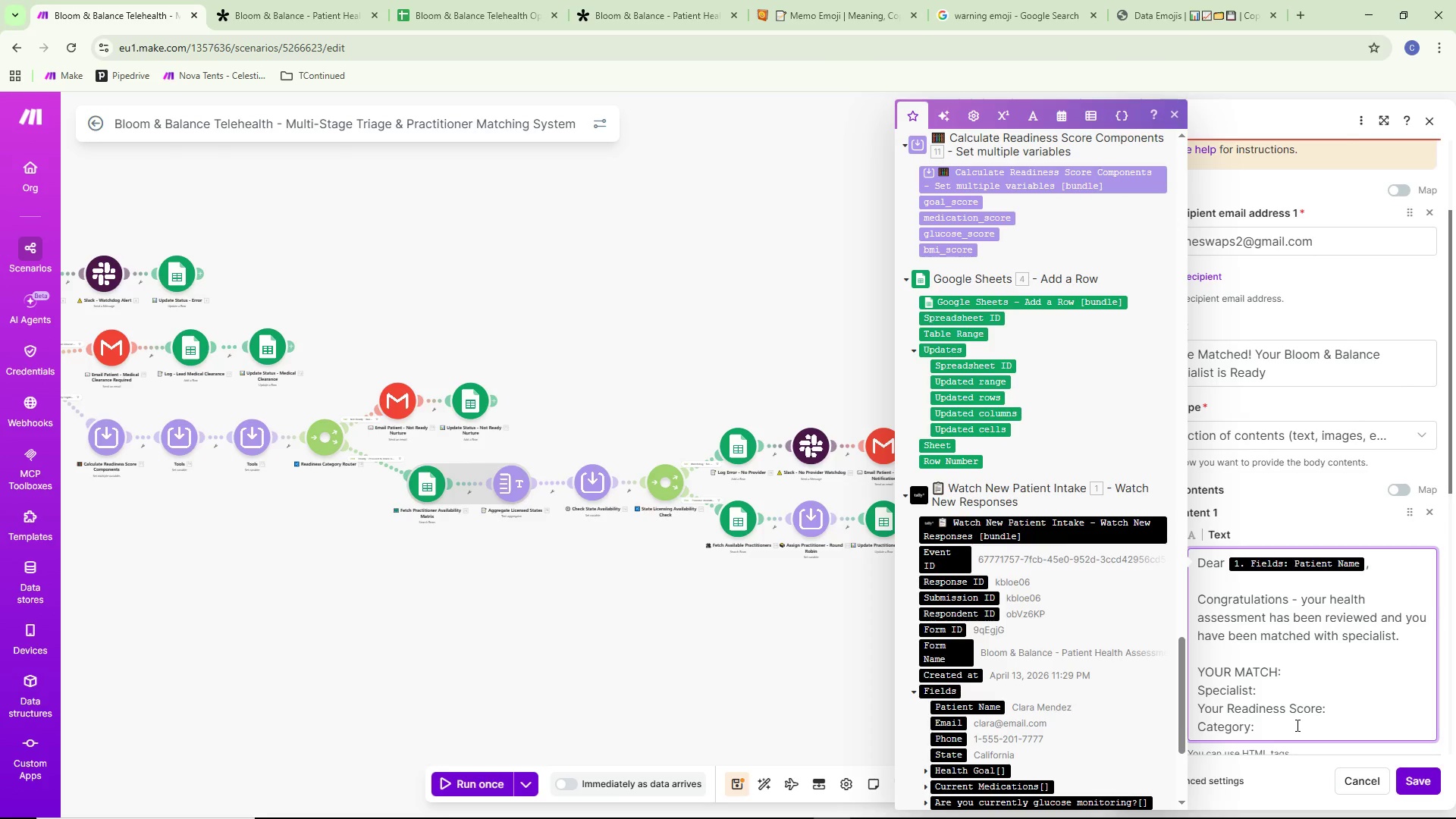 
key(Enter)
 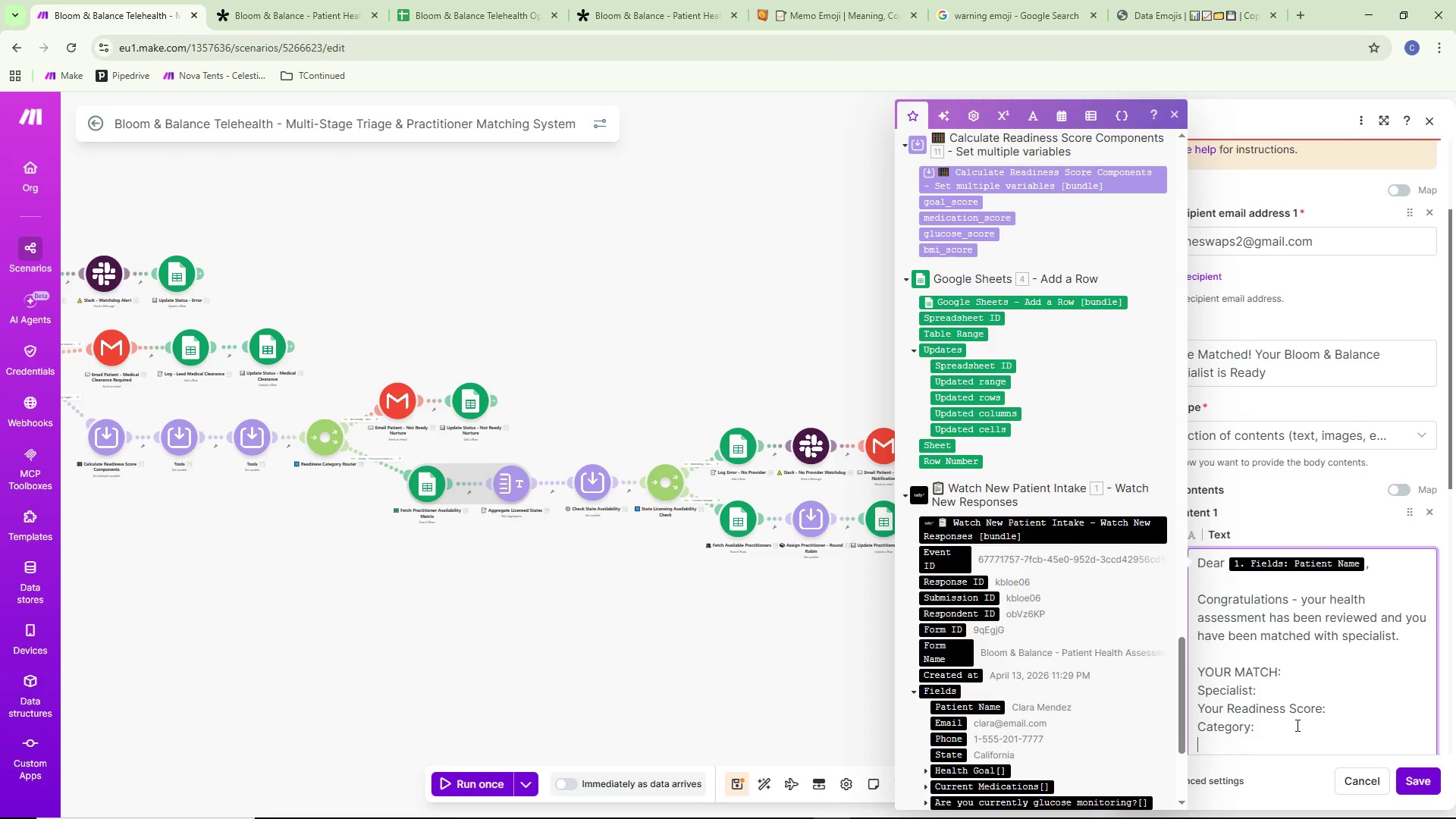 
key(Enter)
 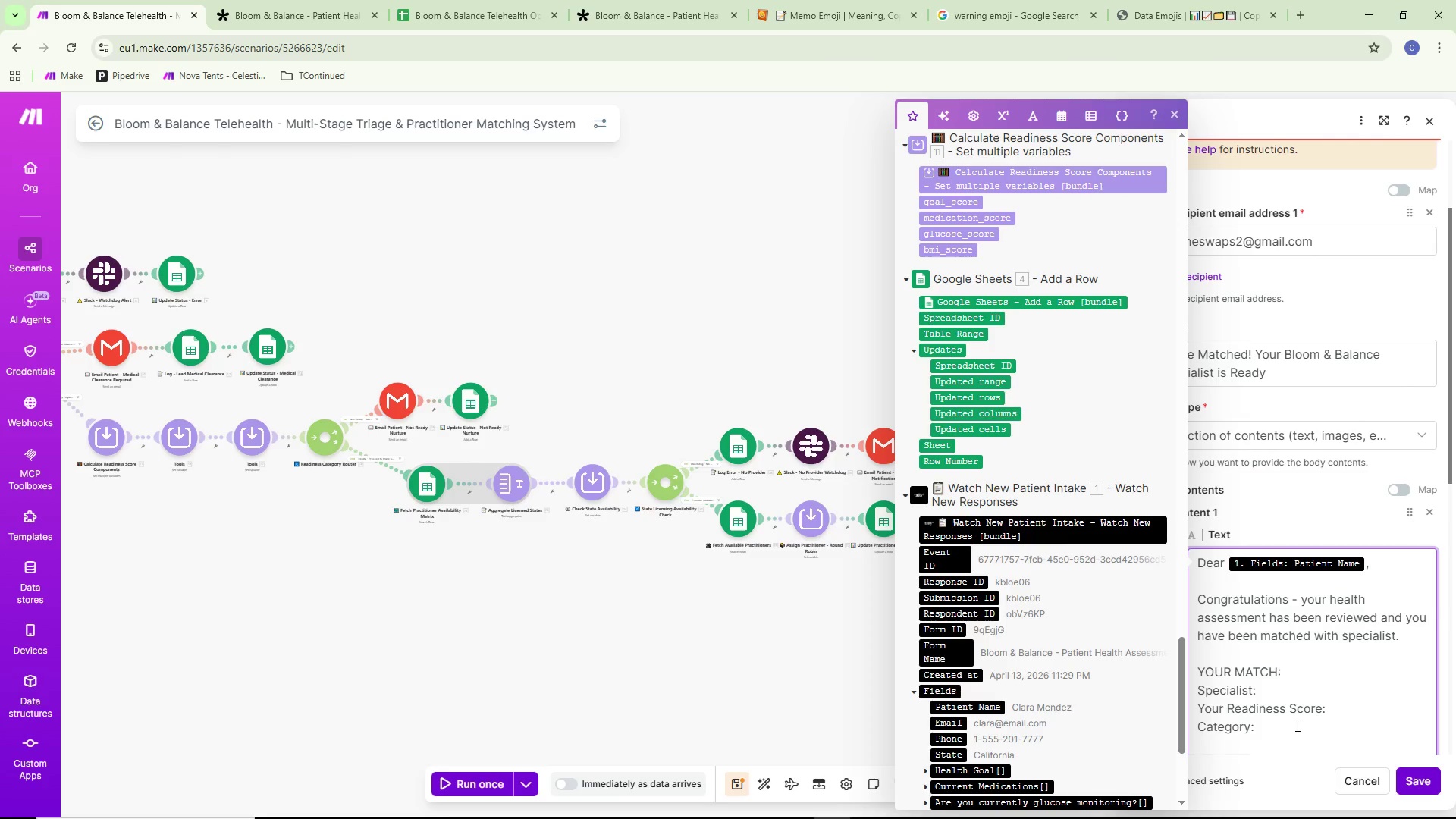 
scroll: coordinate [1296, 725], scroll_direction: down, amount: 4.0
 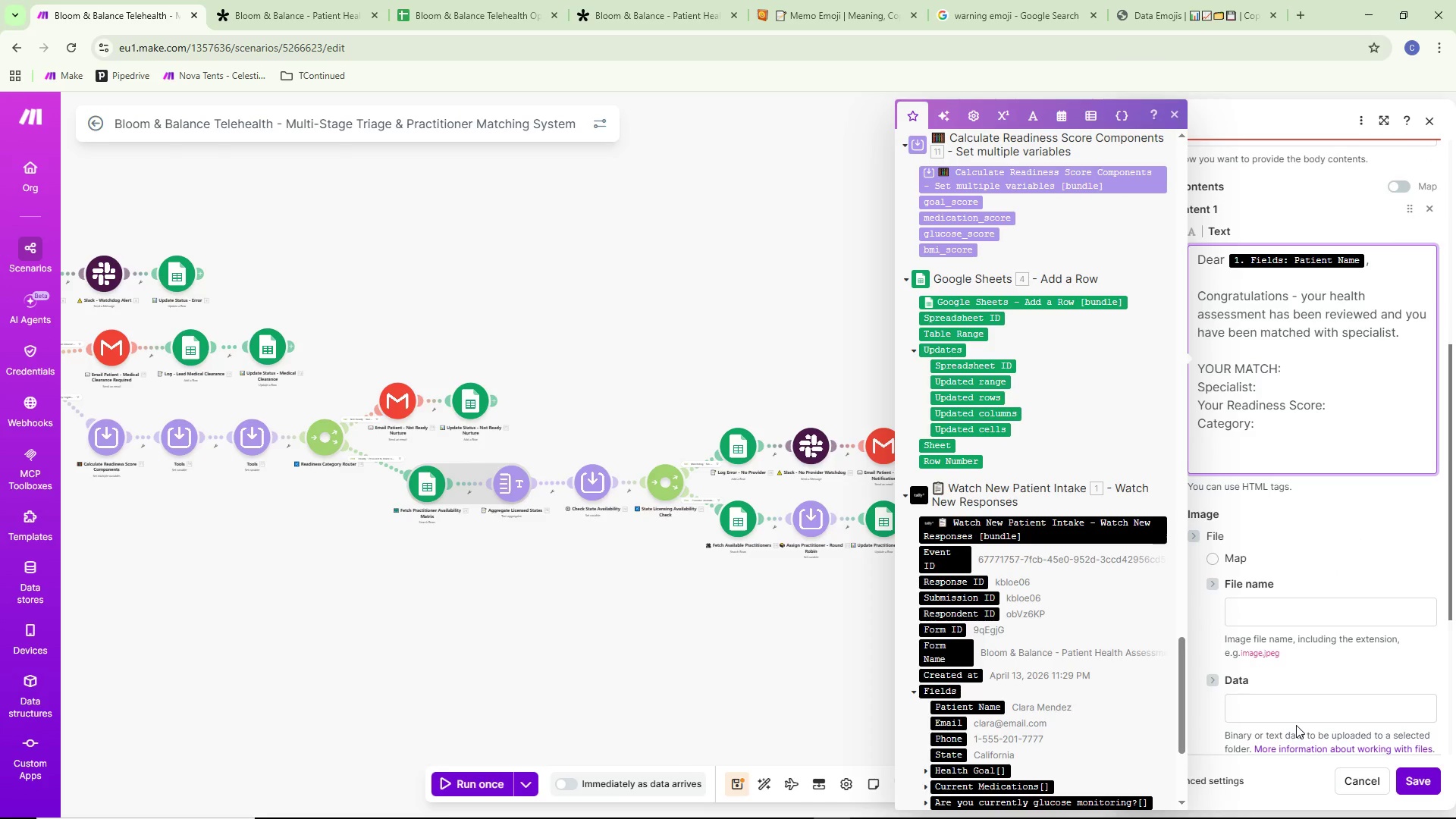 
type(Pleae book your discovery call using the link beo)
key(Backspace)
type(low: )
 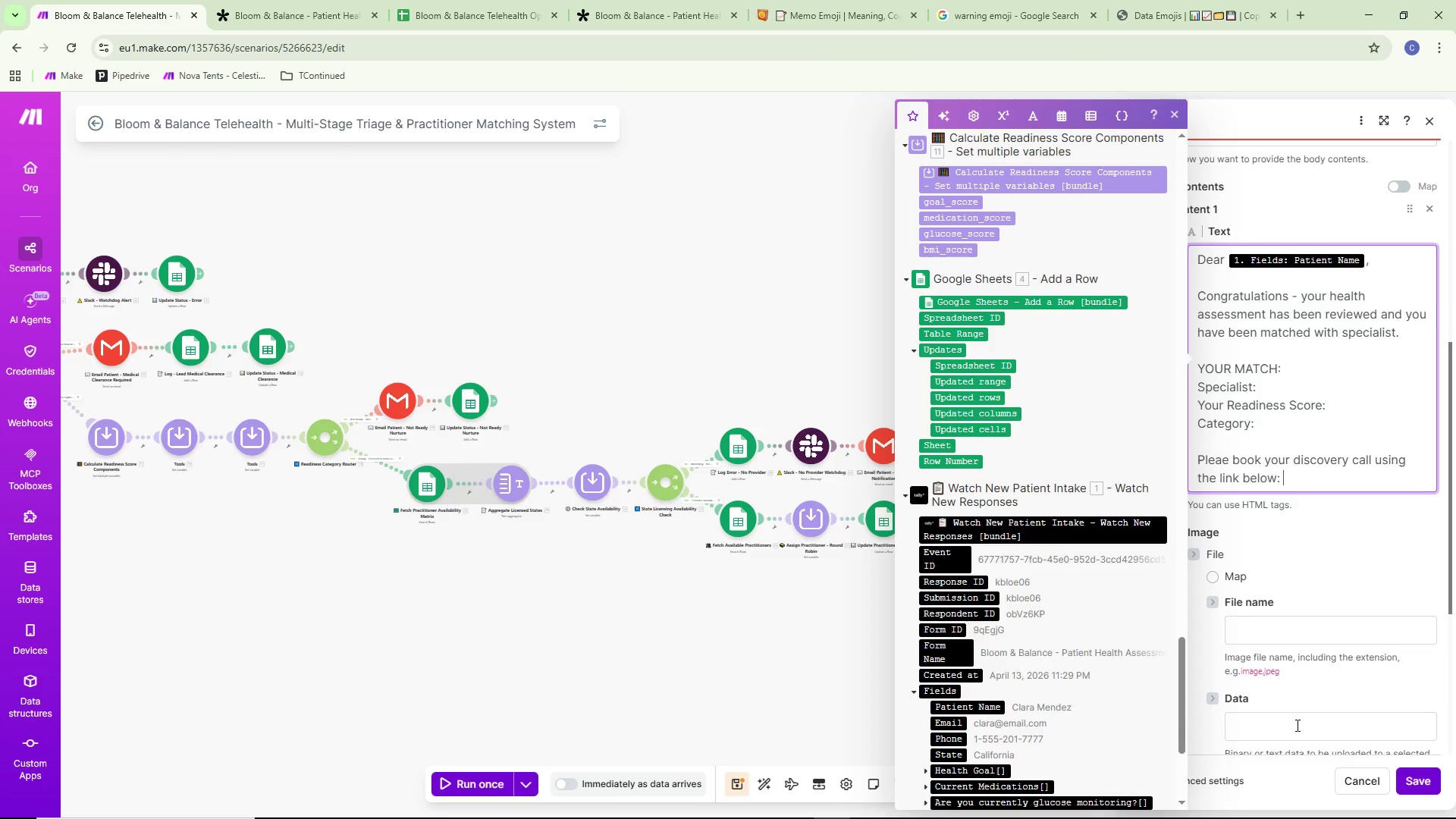 
key(Enter)
 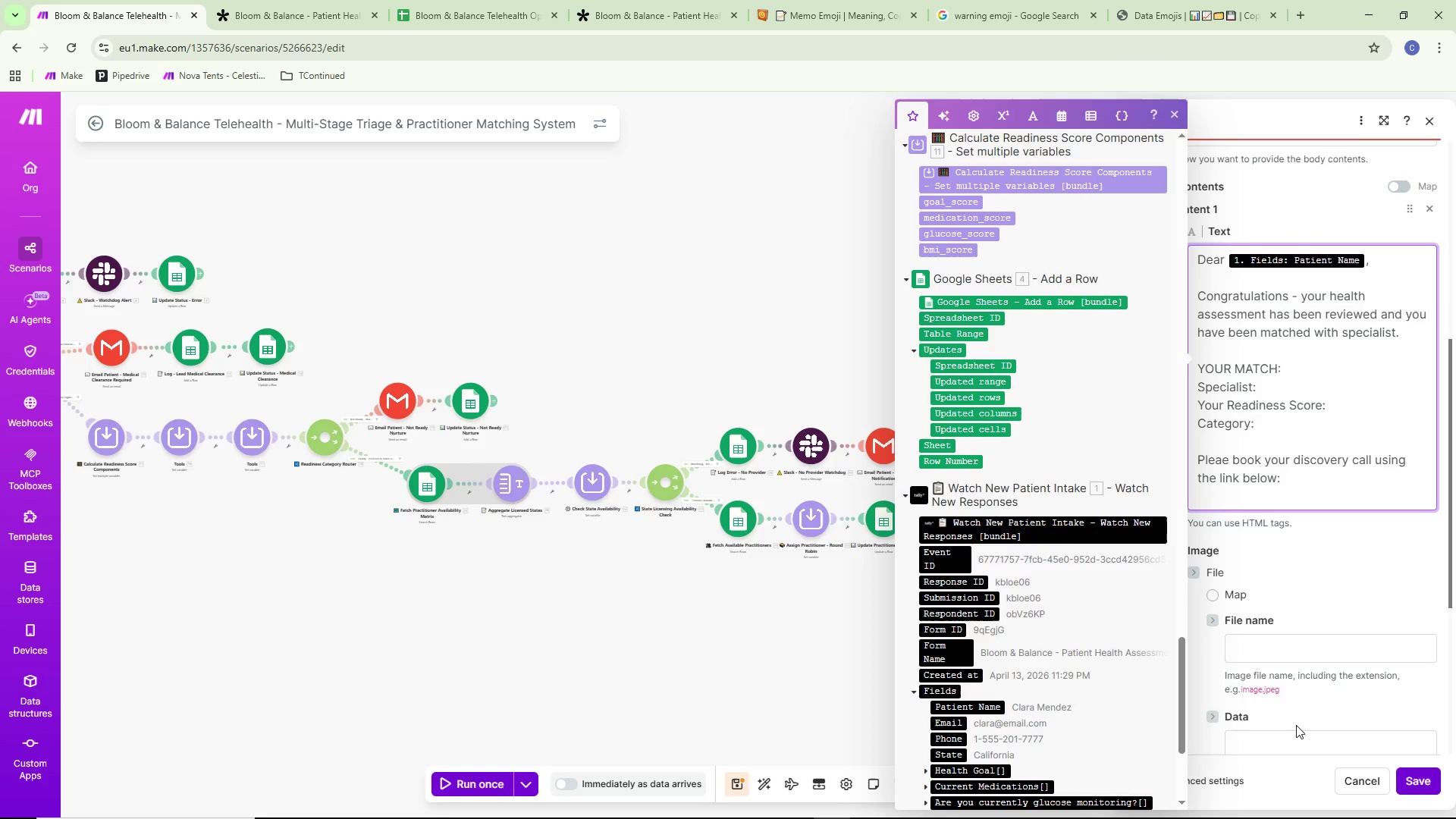 
type(https://bloombalanse)
key(Backspace)
key(Backspace)
type(ce.com/book/)
 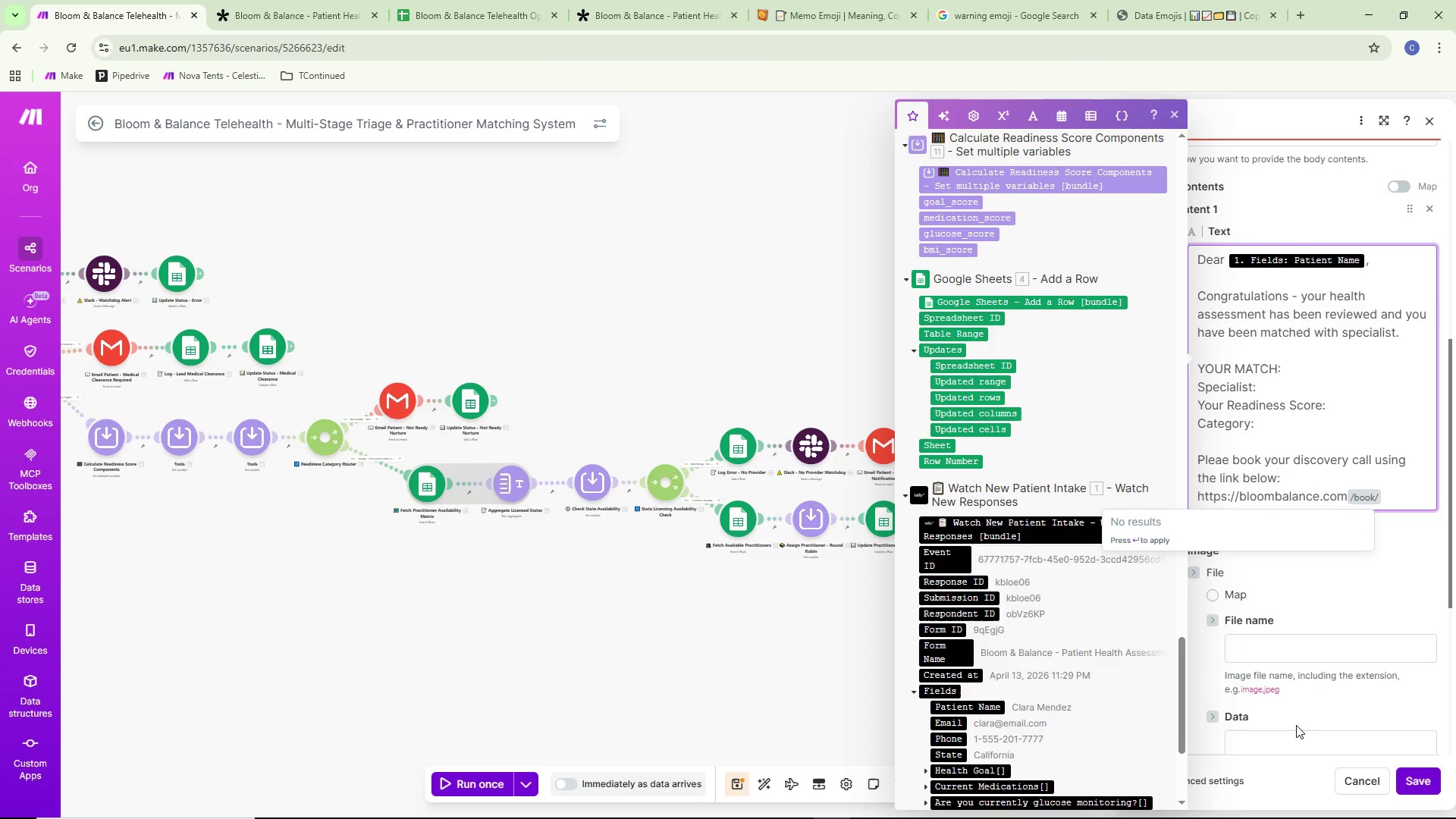 
wait(10.66)
 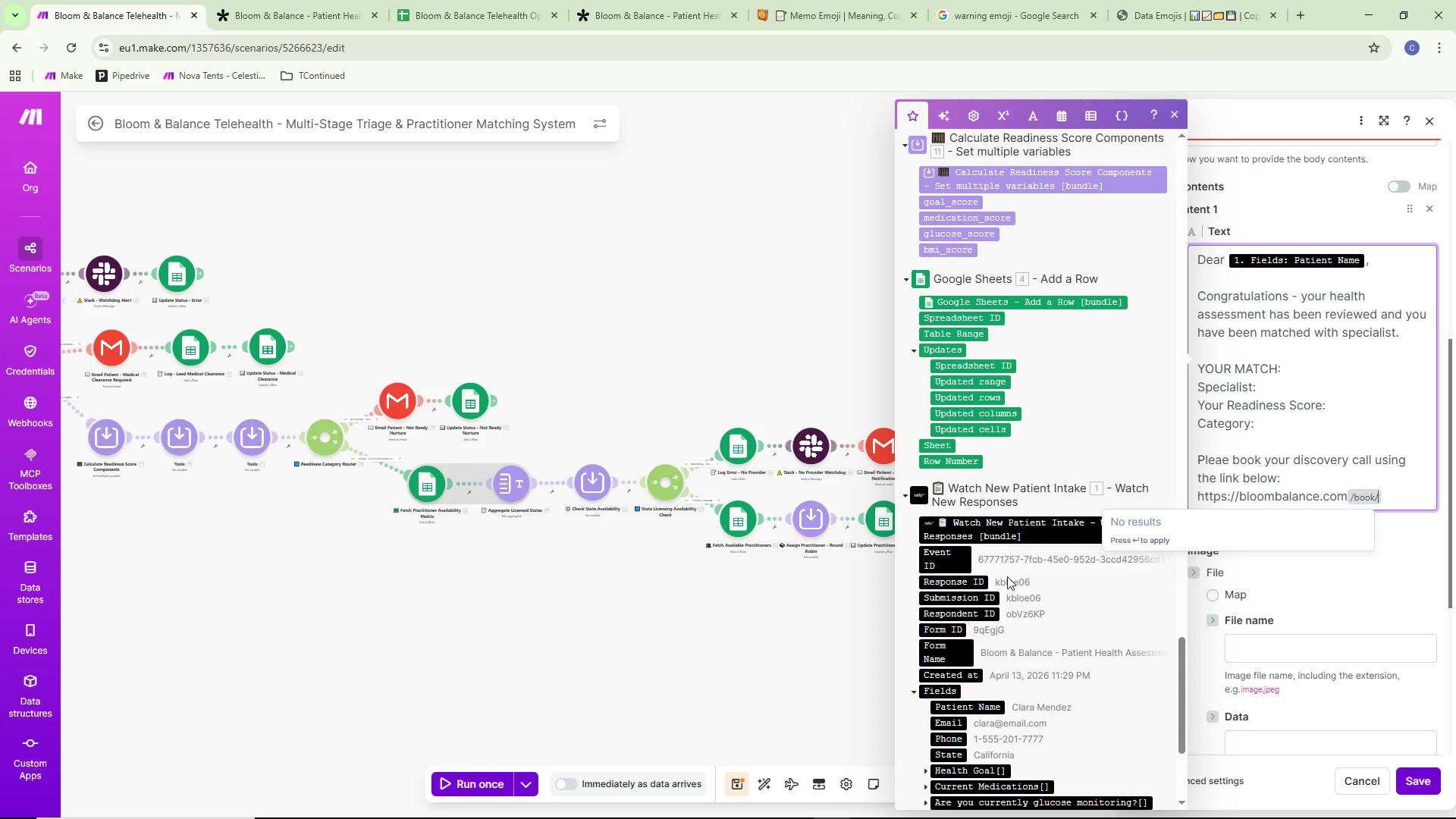 
scroll: coordinate [991, 606], scroll_direction: up, amount: 48.0
 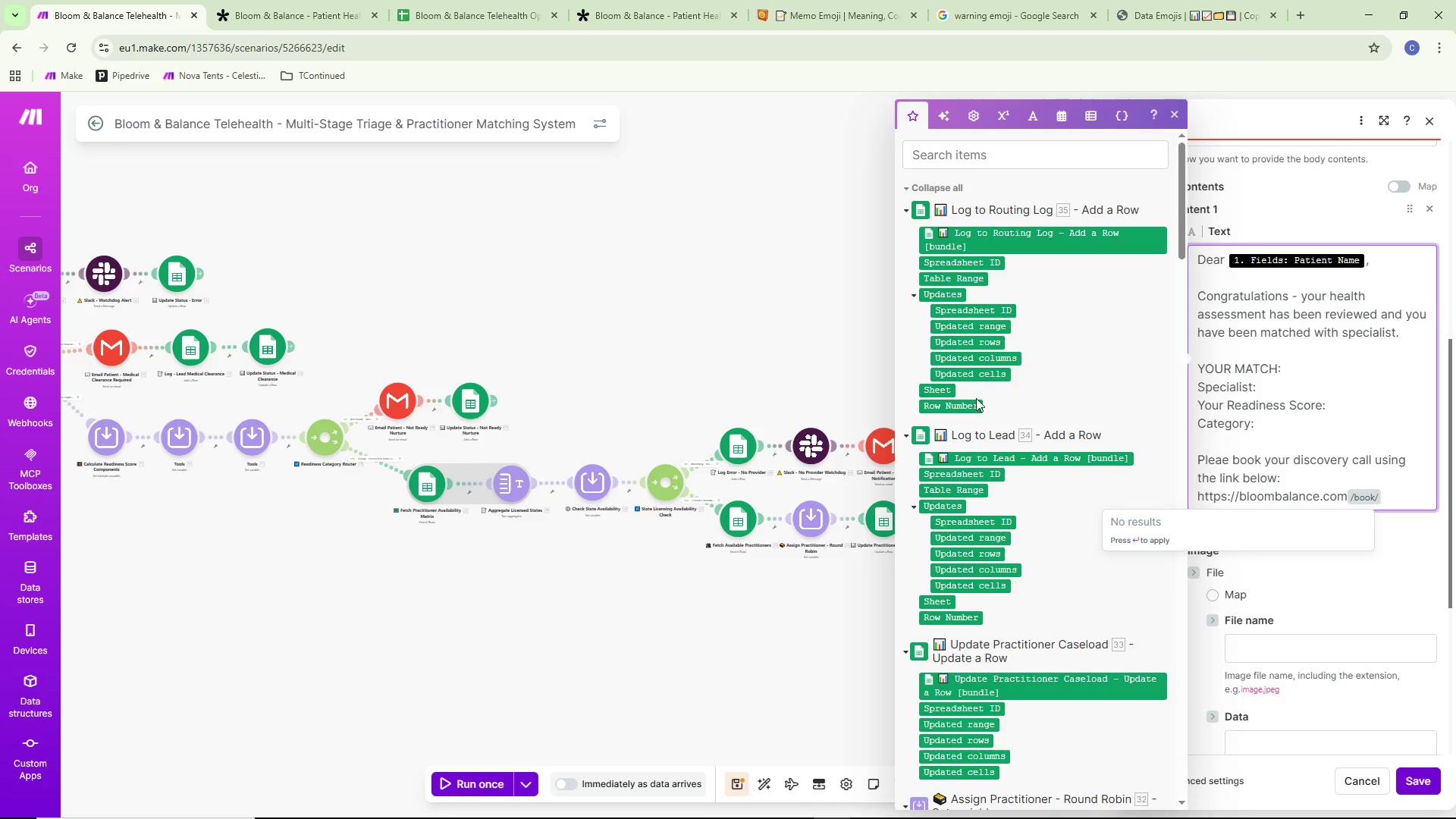 
scroll: coordinate [1007, 465], scroll_direction: down, amount: 4.0
 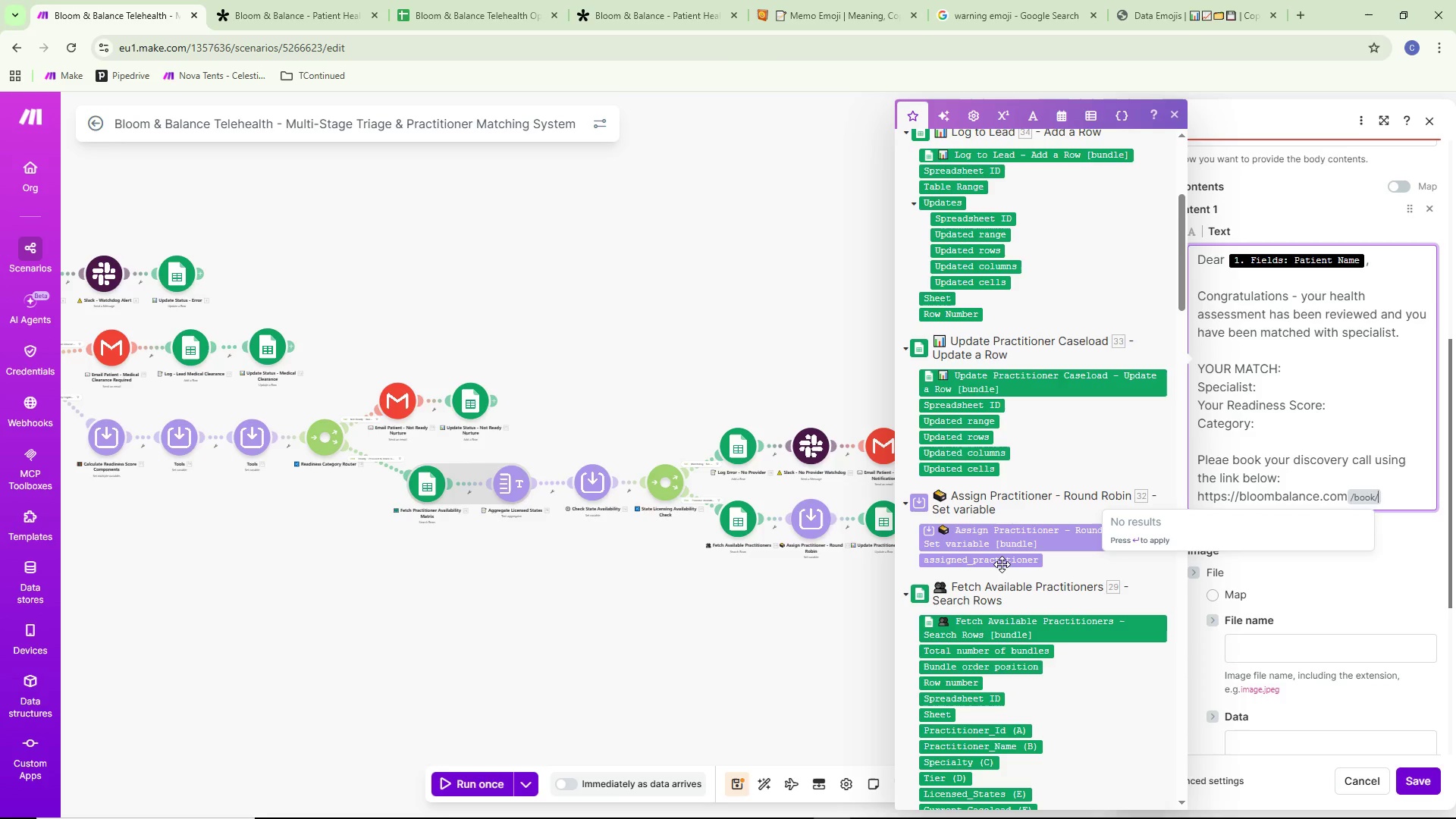 
left_click([1002, 562])
 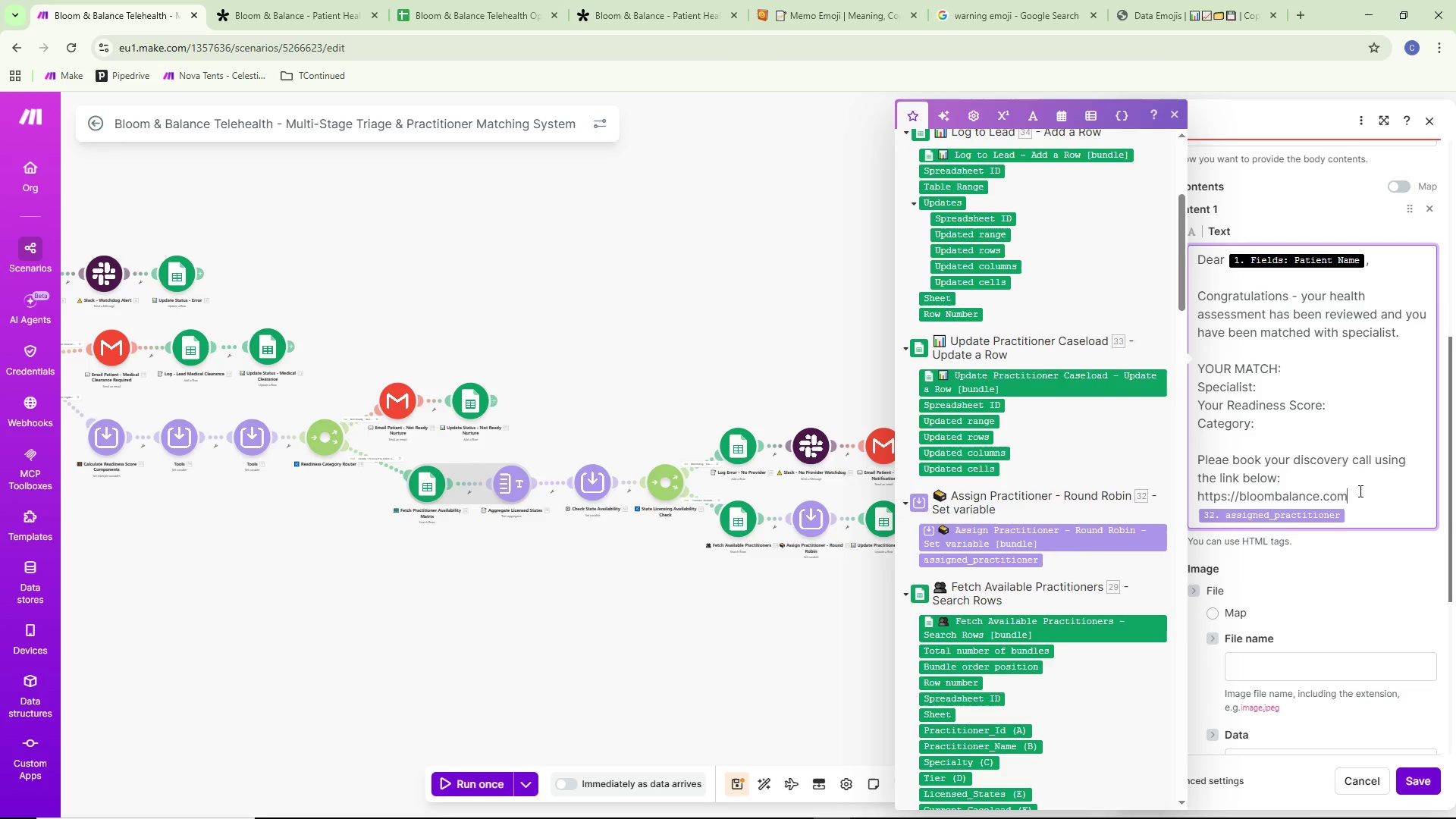 
scroll: coordinate [1360, 492], scroll_direction: down, amount: 2.0
 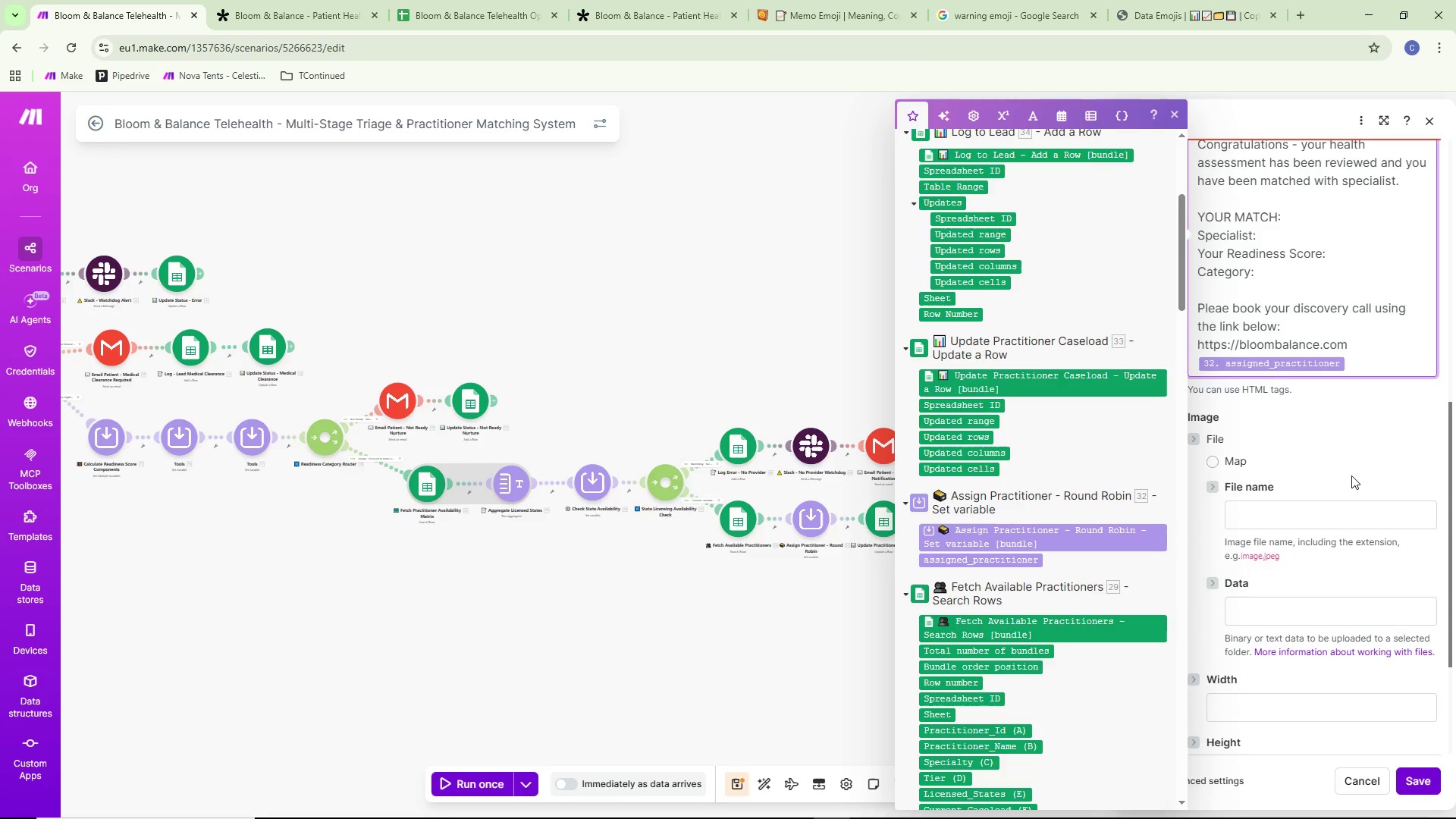 
scroll: coordinate [1351, 475], scroll_direction: up, amount: 1.0
 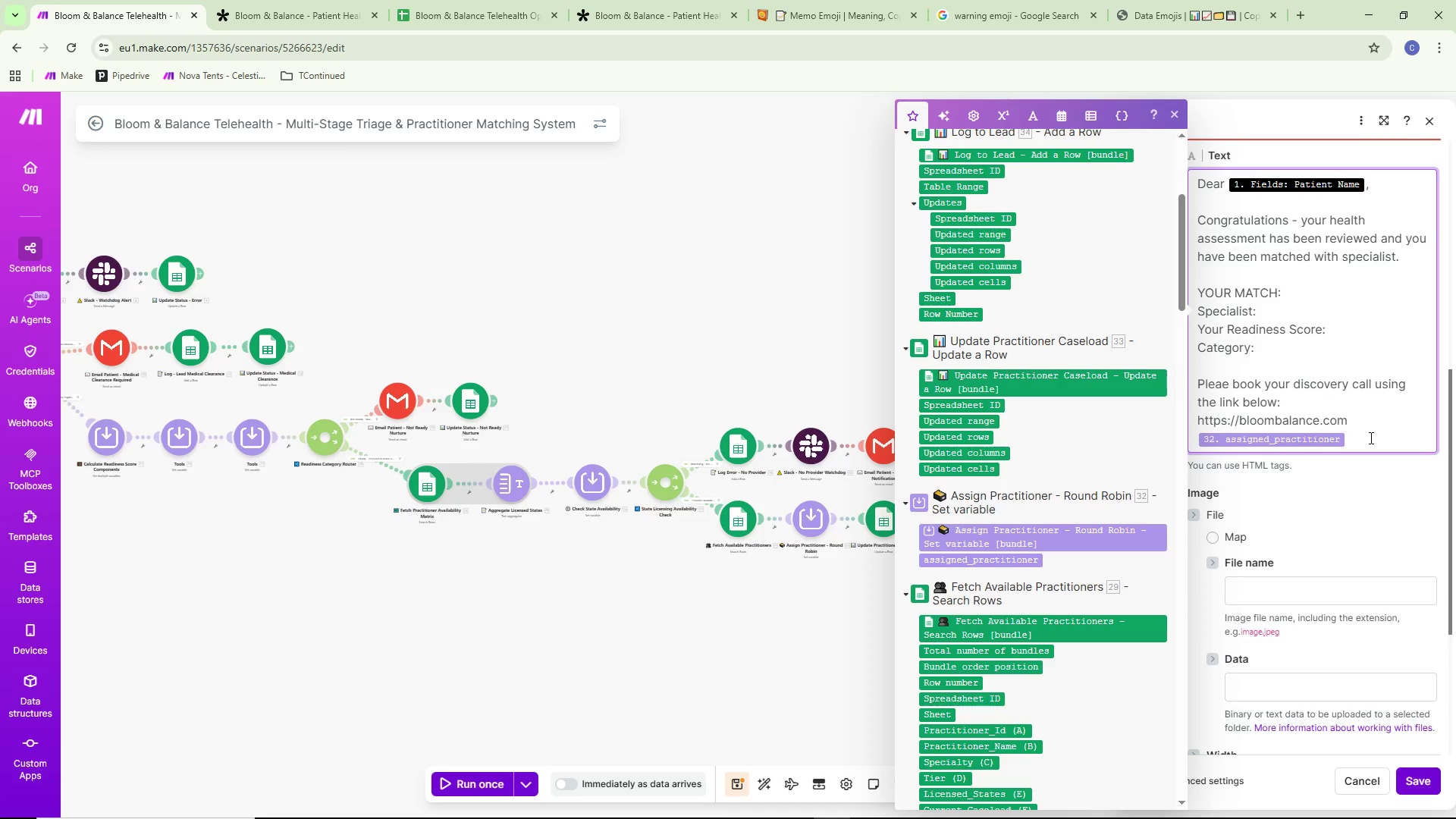 
wait(6.14)
 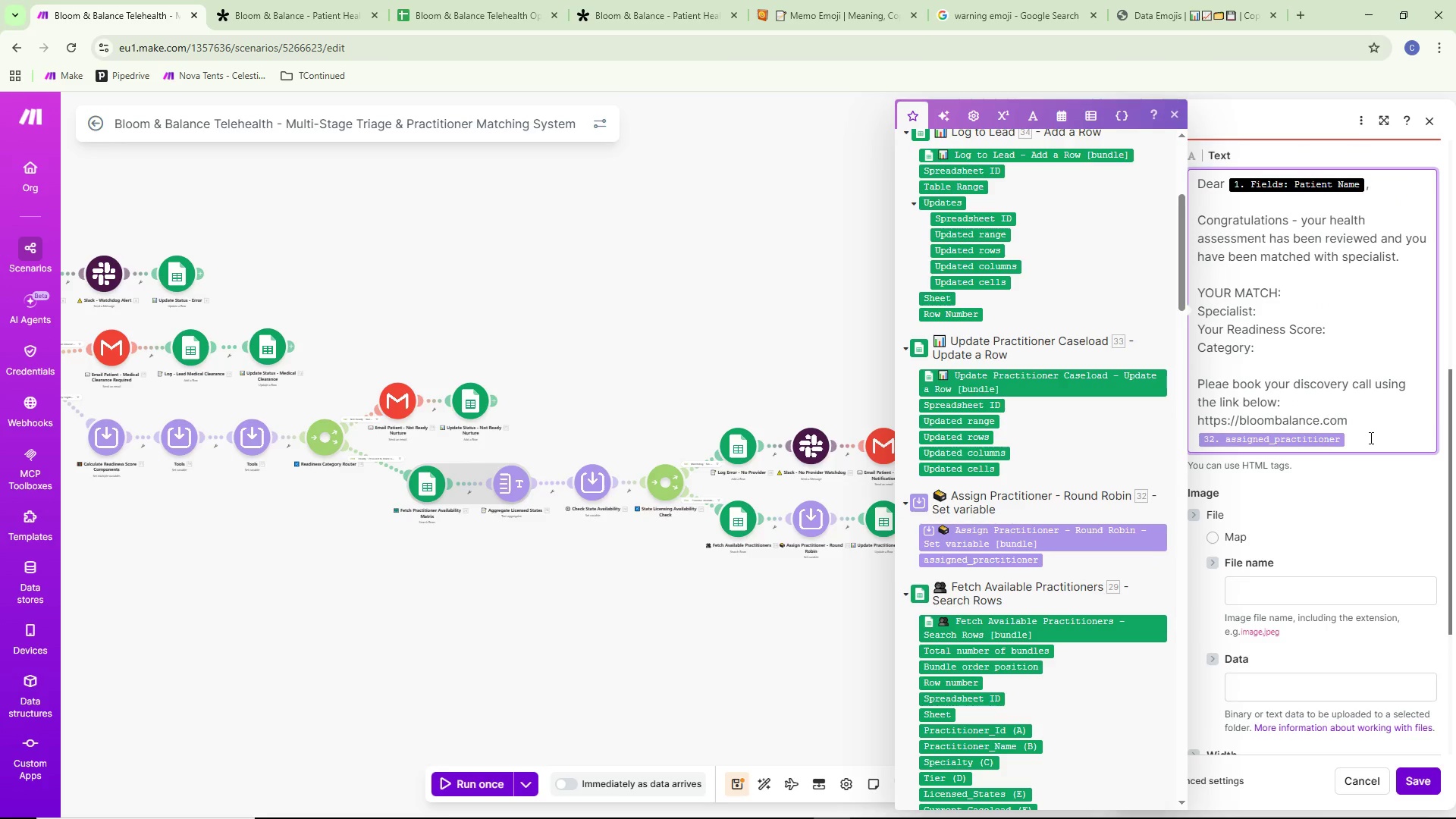 
key(Slash)
 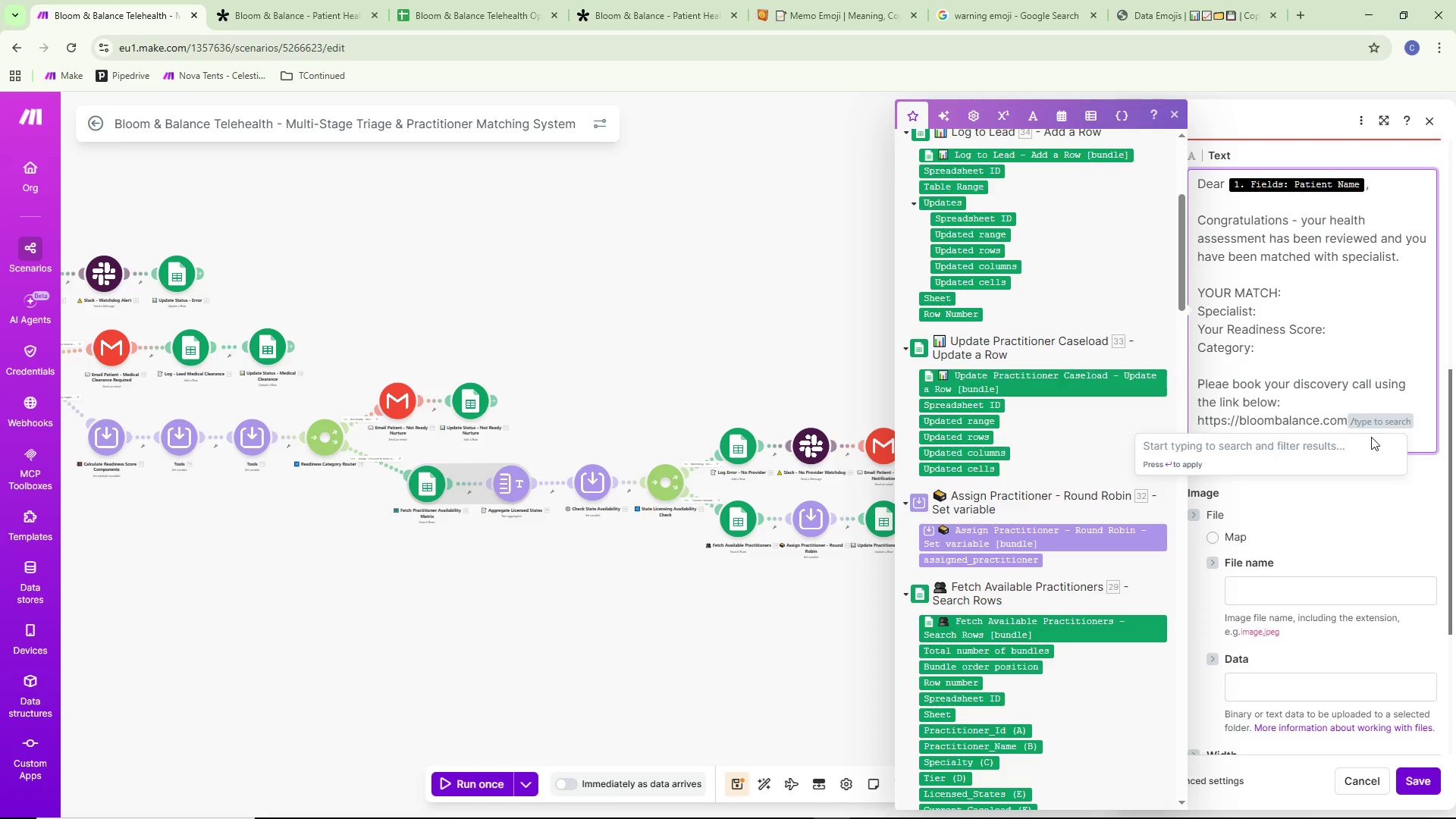 
scroll: coordinate [1382, 425], scroll_direction: down, amount: 2.0
 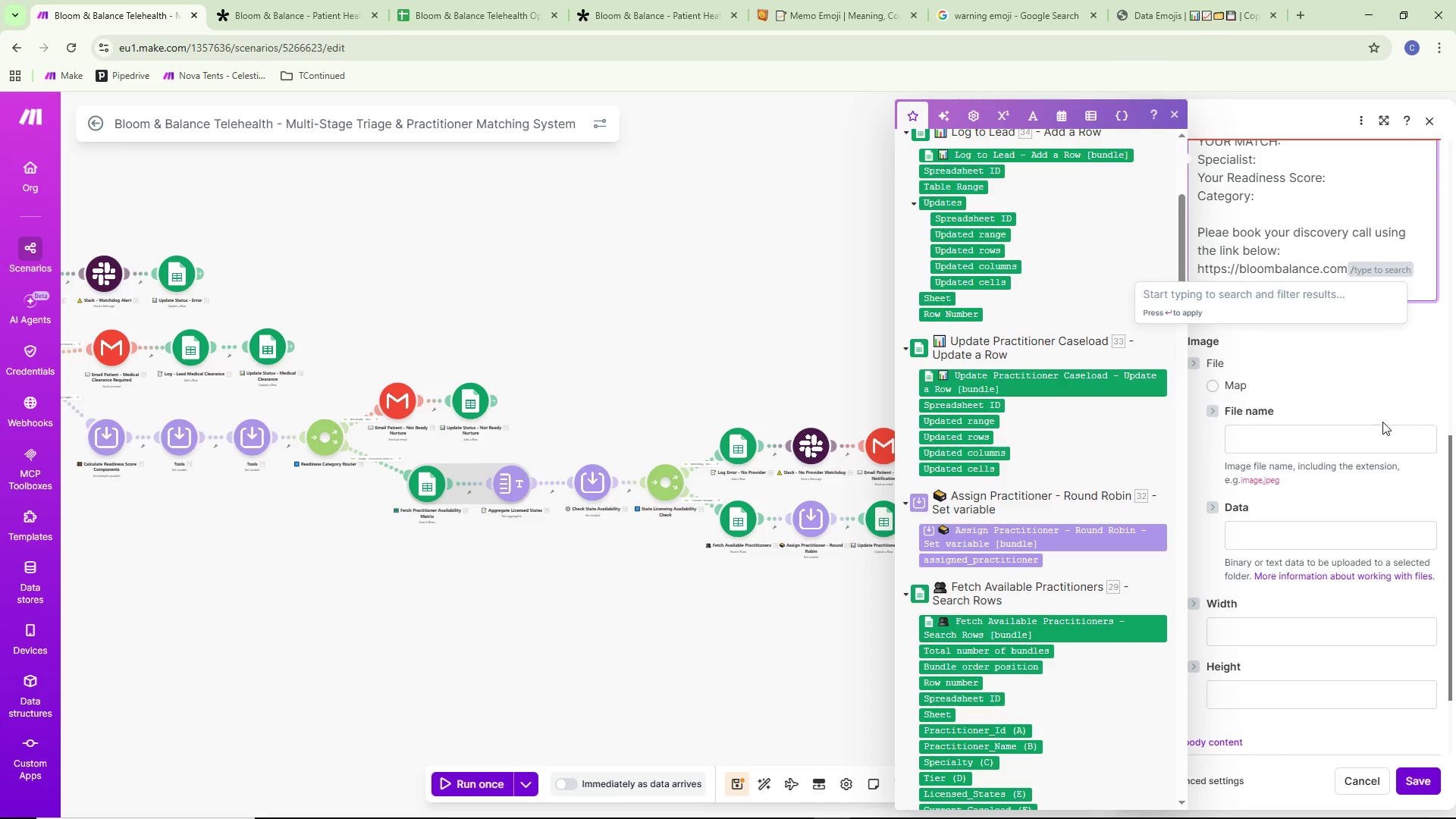 
scroll: coordinate [1382, 422], scroll_direction: up, amount: 2.0
 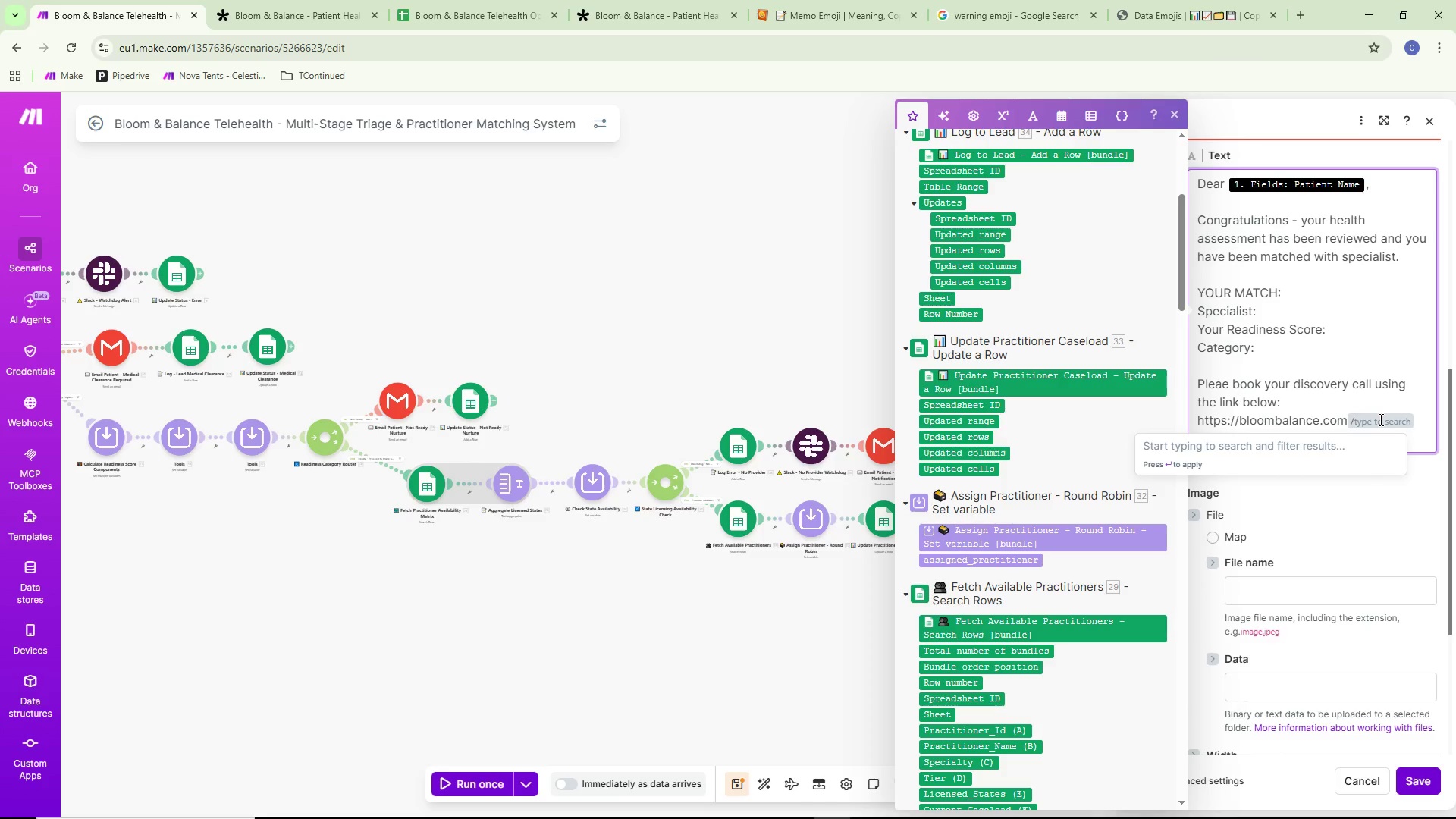 
type(book   )
 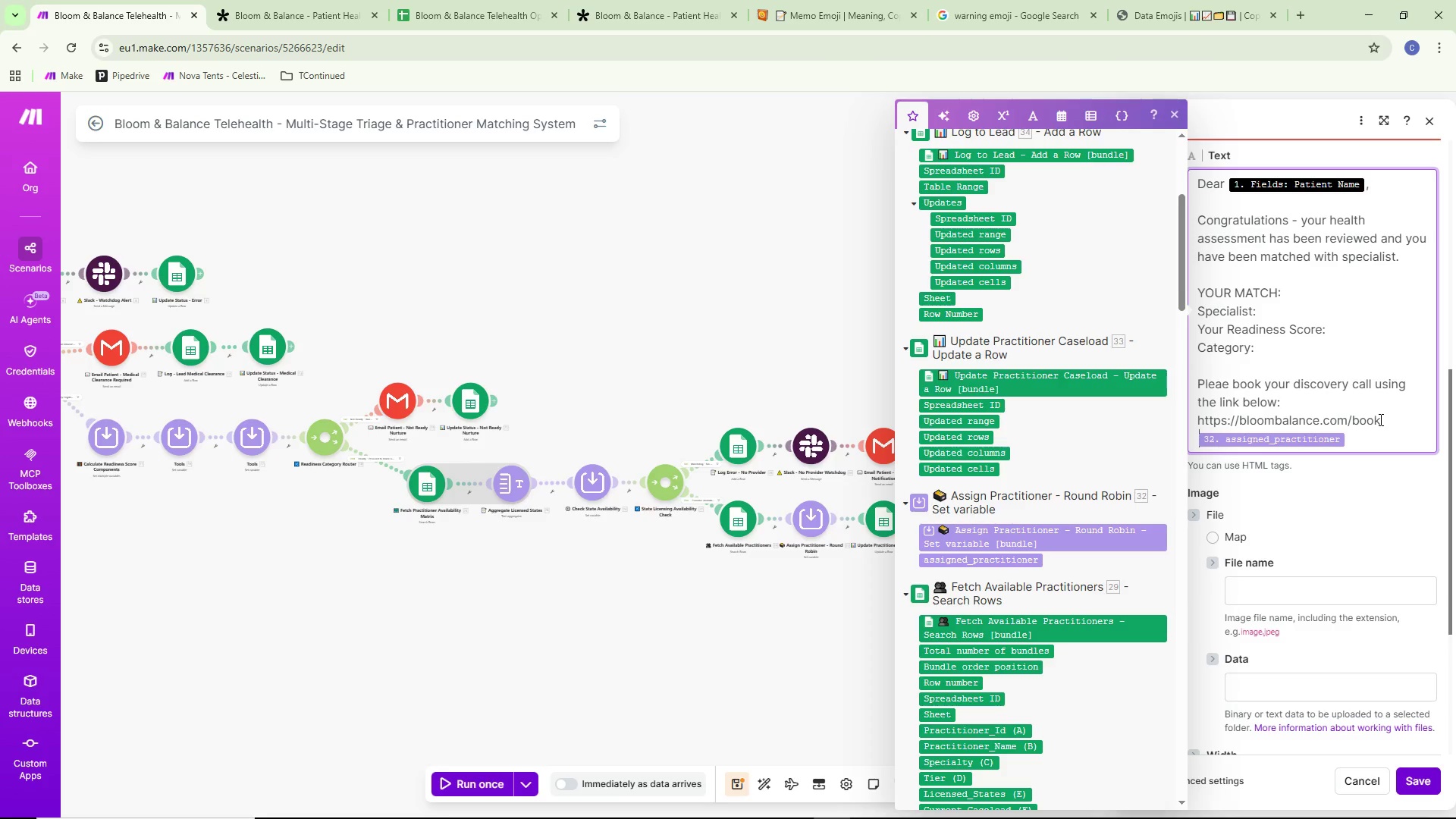 
scroll: coordinate [1370, 419], scroll_direction: down, amount: 2.0
 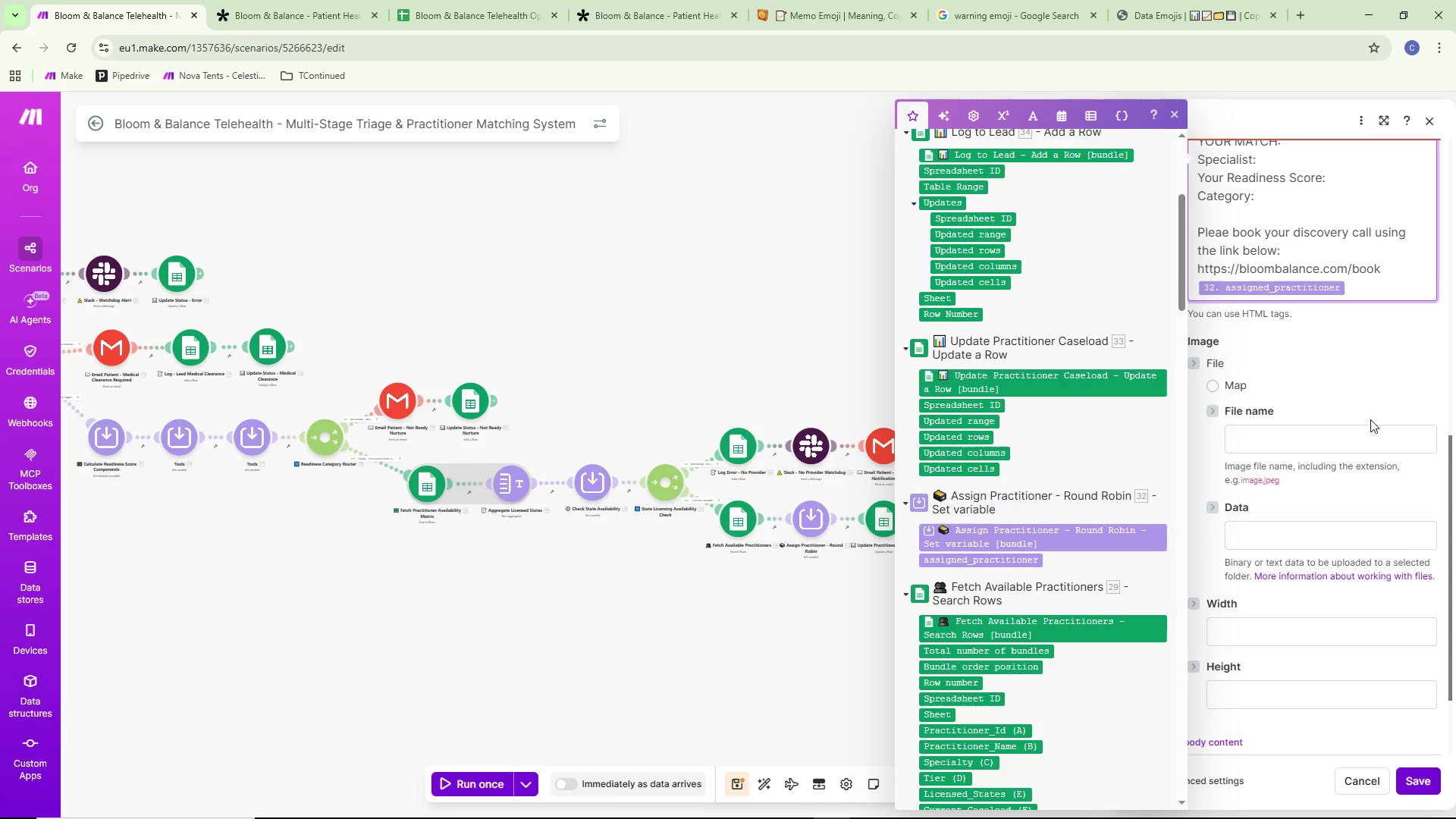 
scroll: coordinate [1370, 419], scroll_direction: up, amount: 2.0
 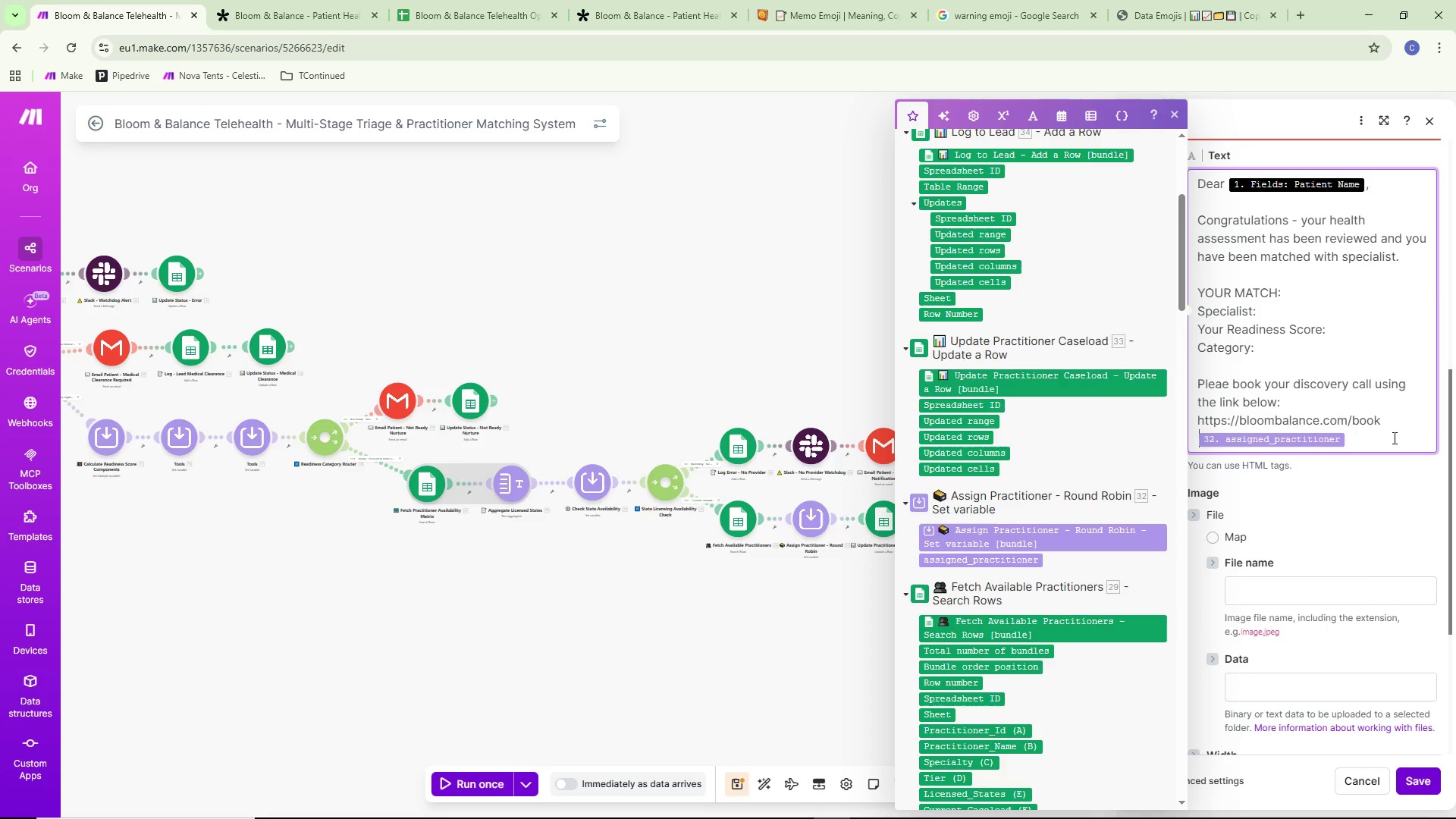 
left_click([1389, 422])
 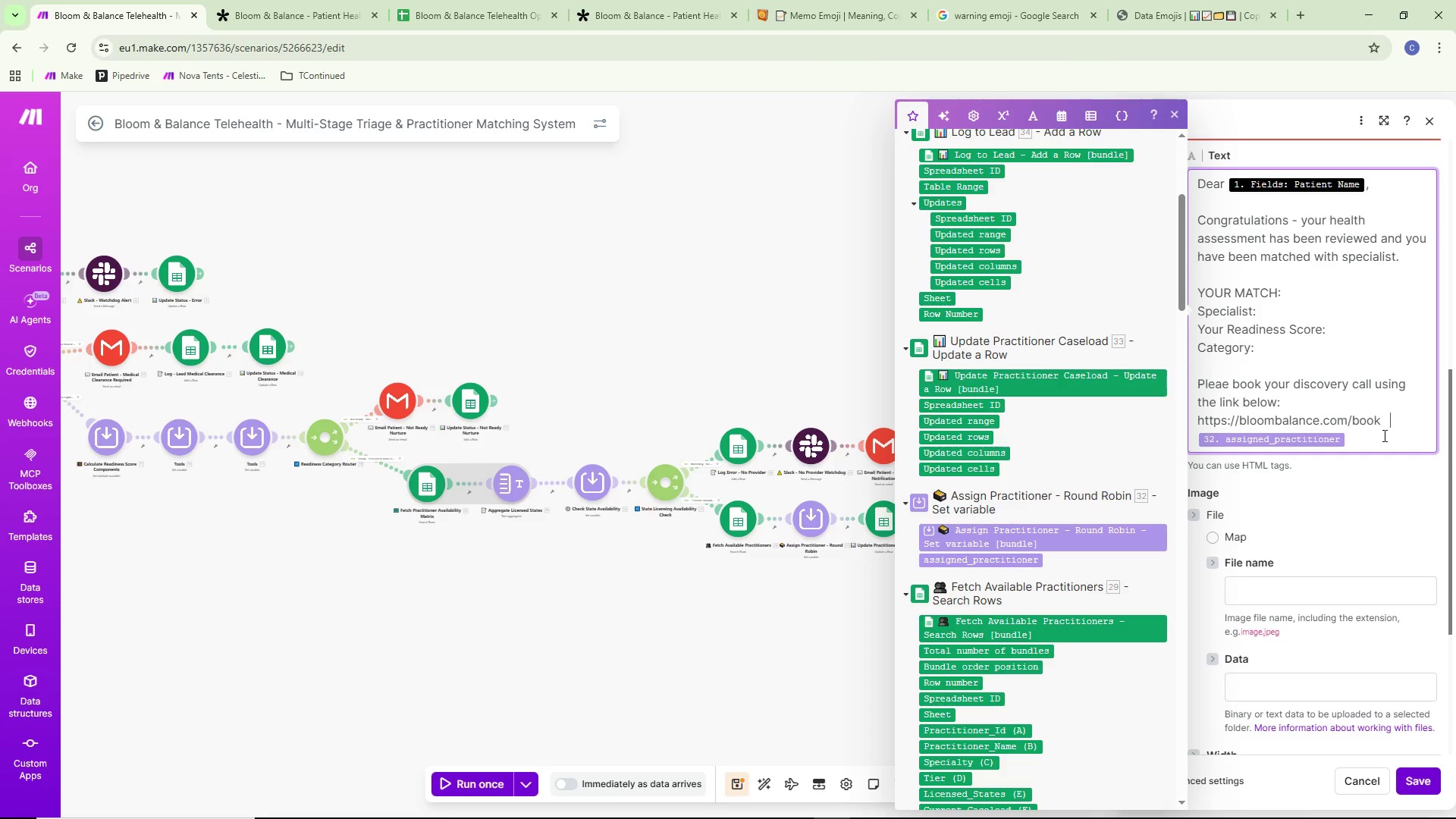 
wait(12.53)
 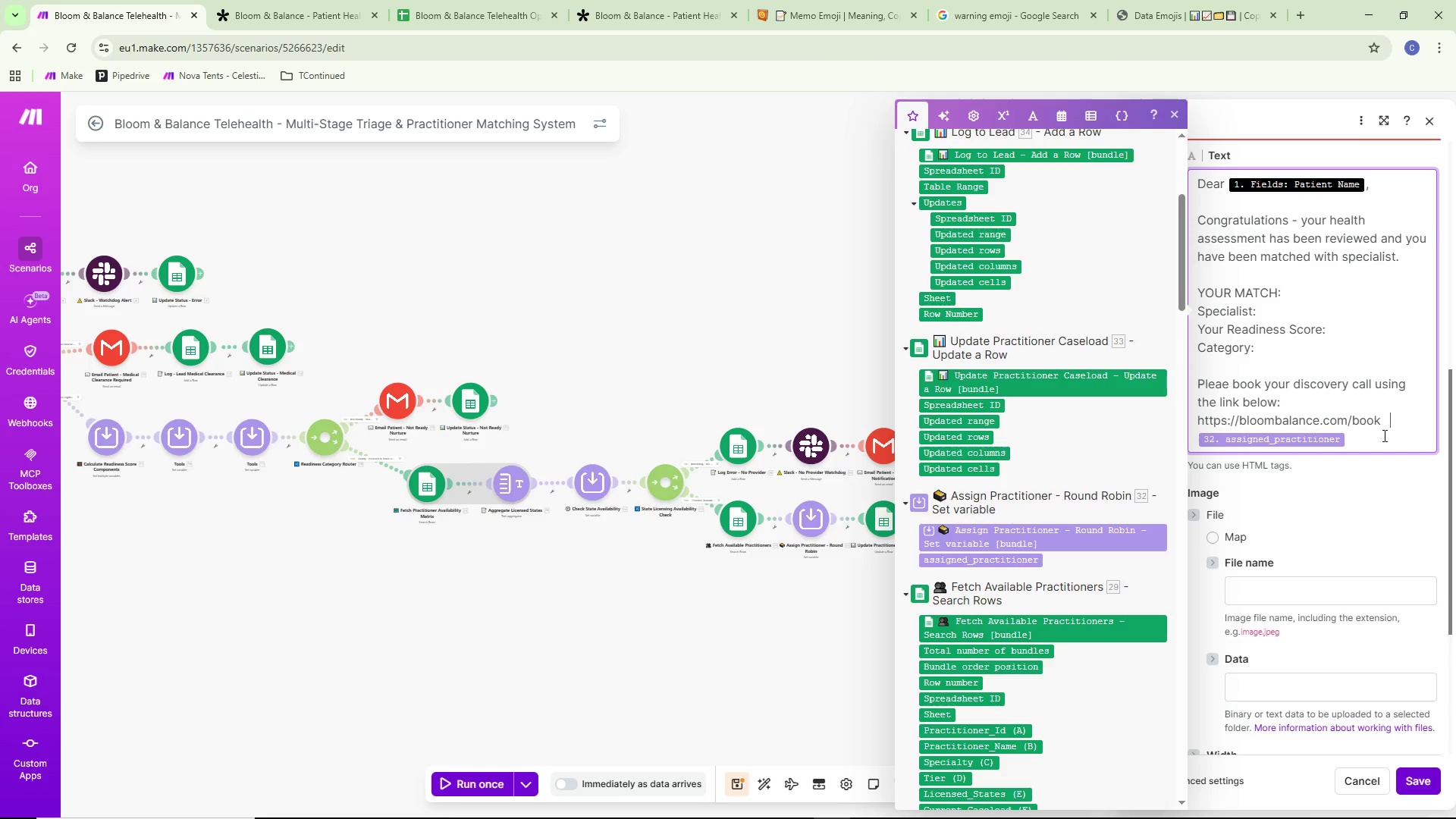 
key(Slash)
 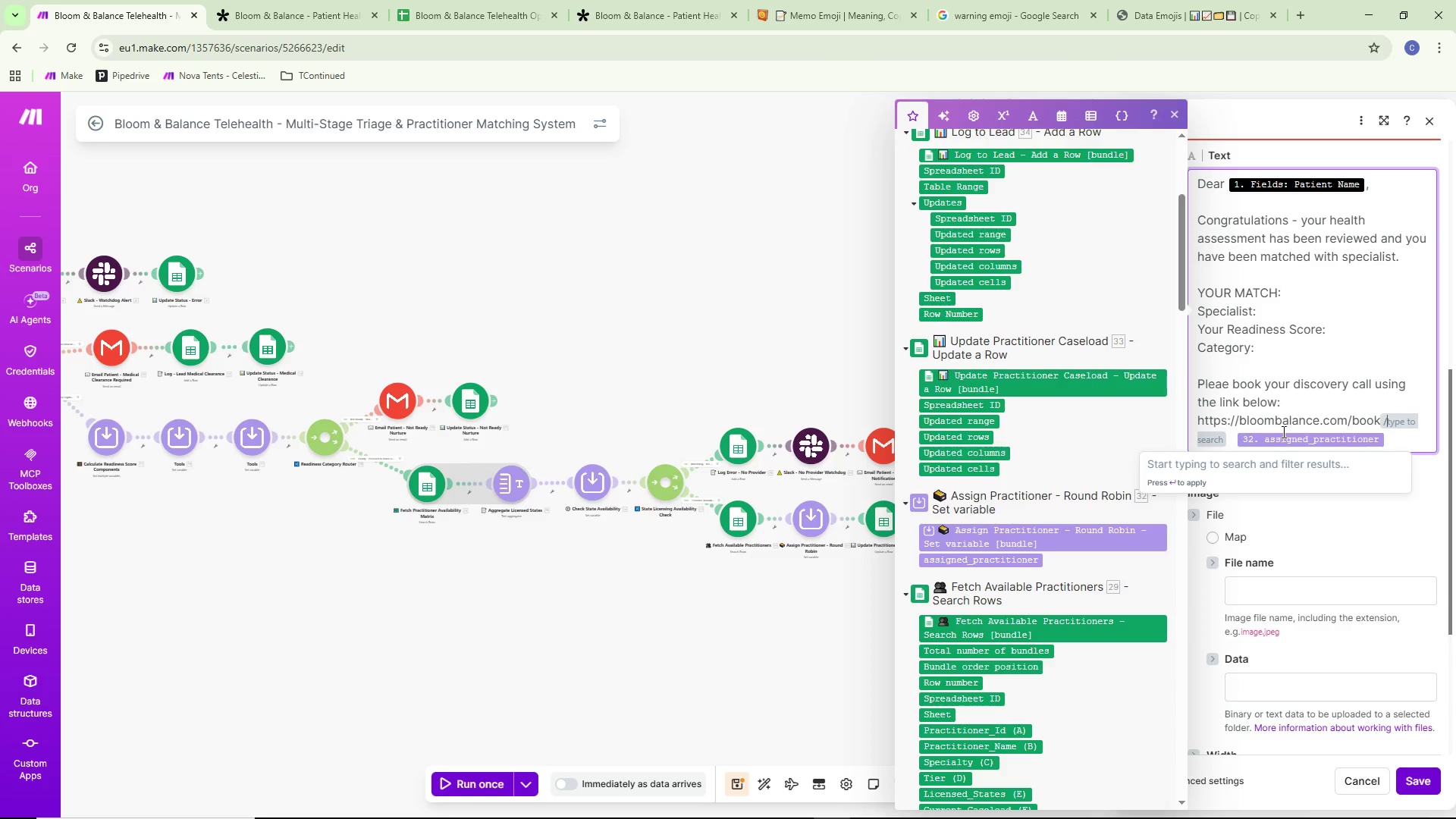 
left_click([1244, 440])
 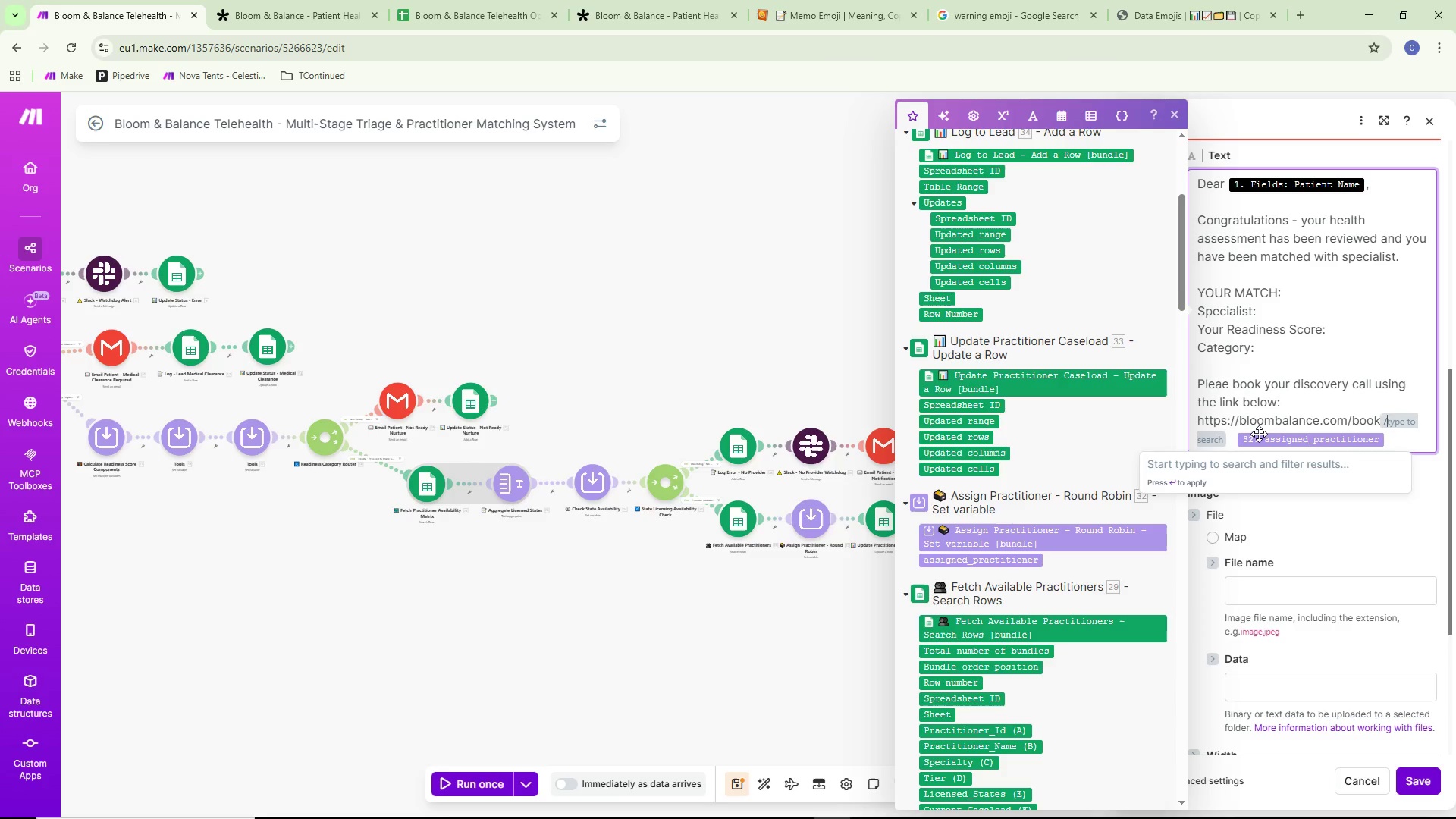 
key(Space)
 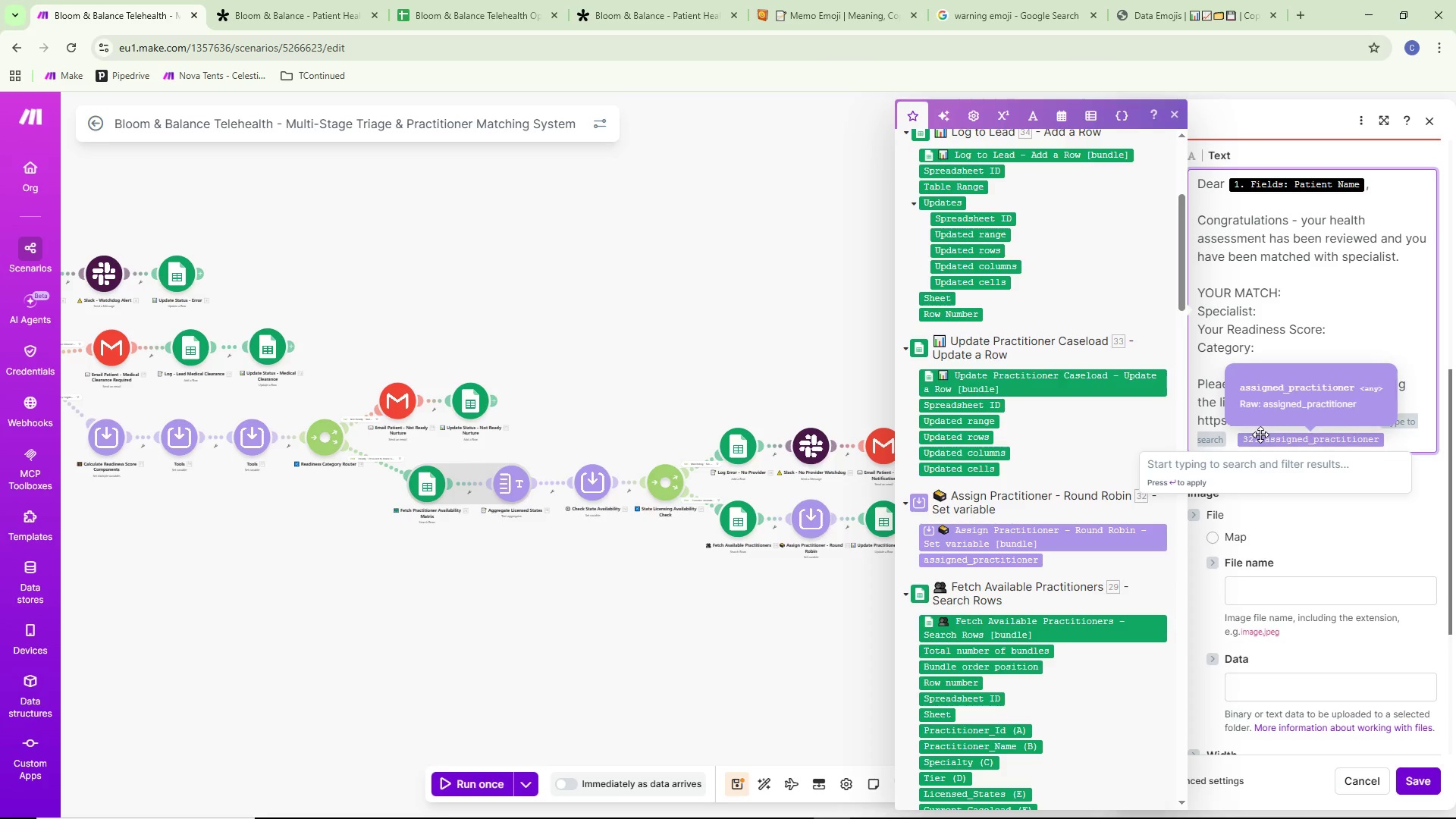 
key(Space)
 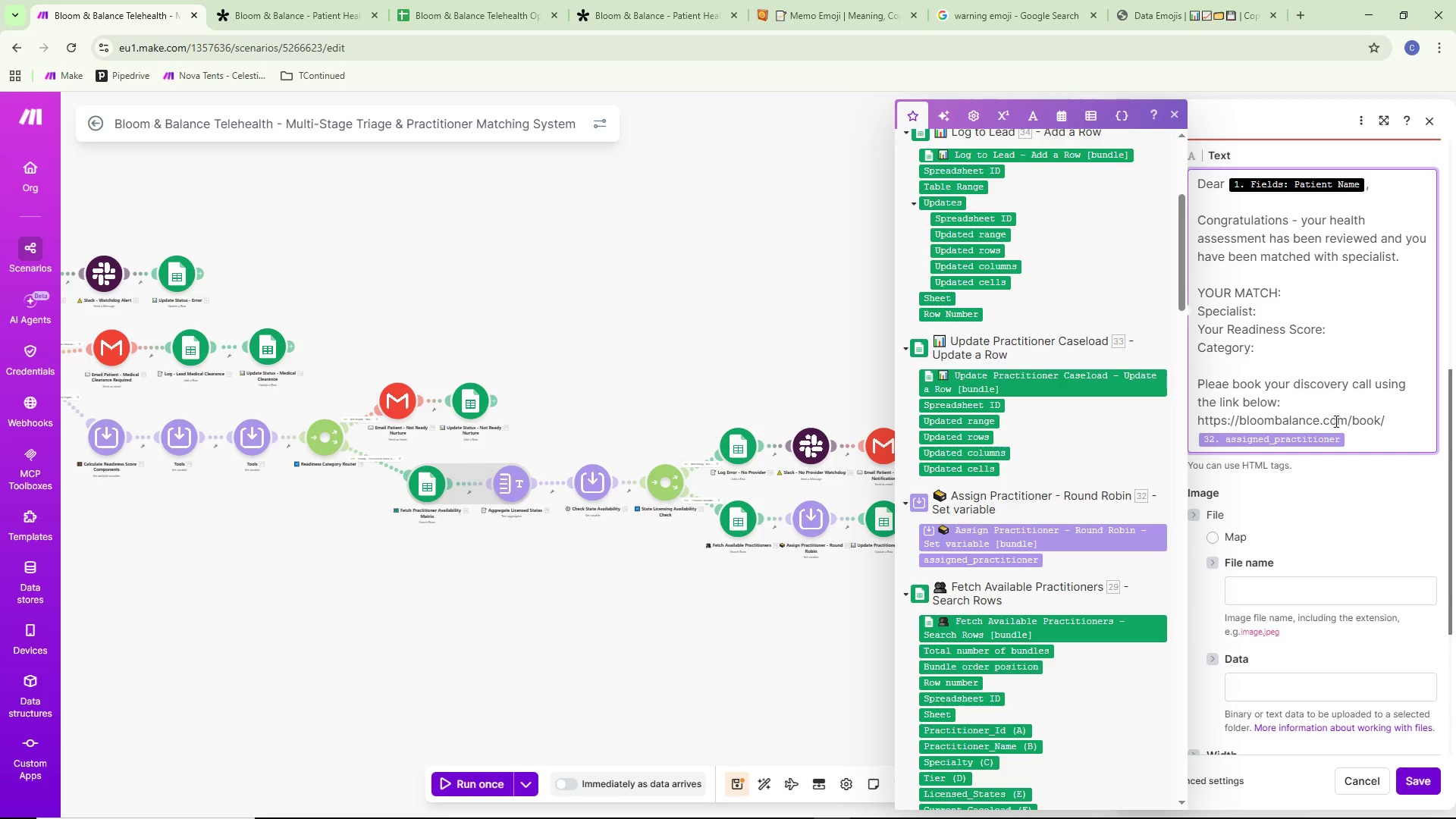 
key(Backspace)
 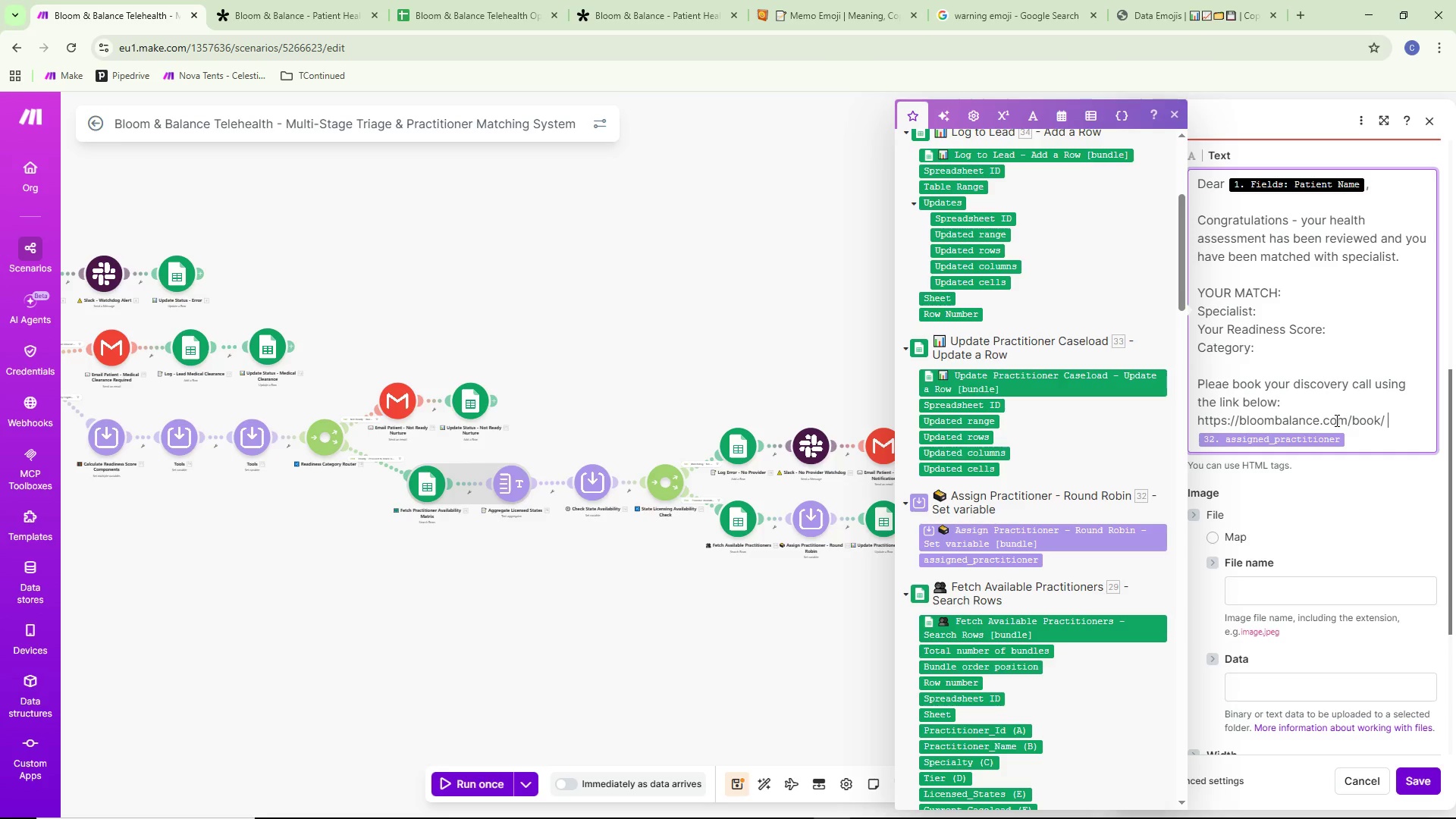 
key(Backspace)
 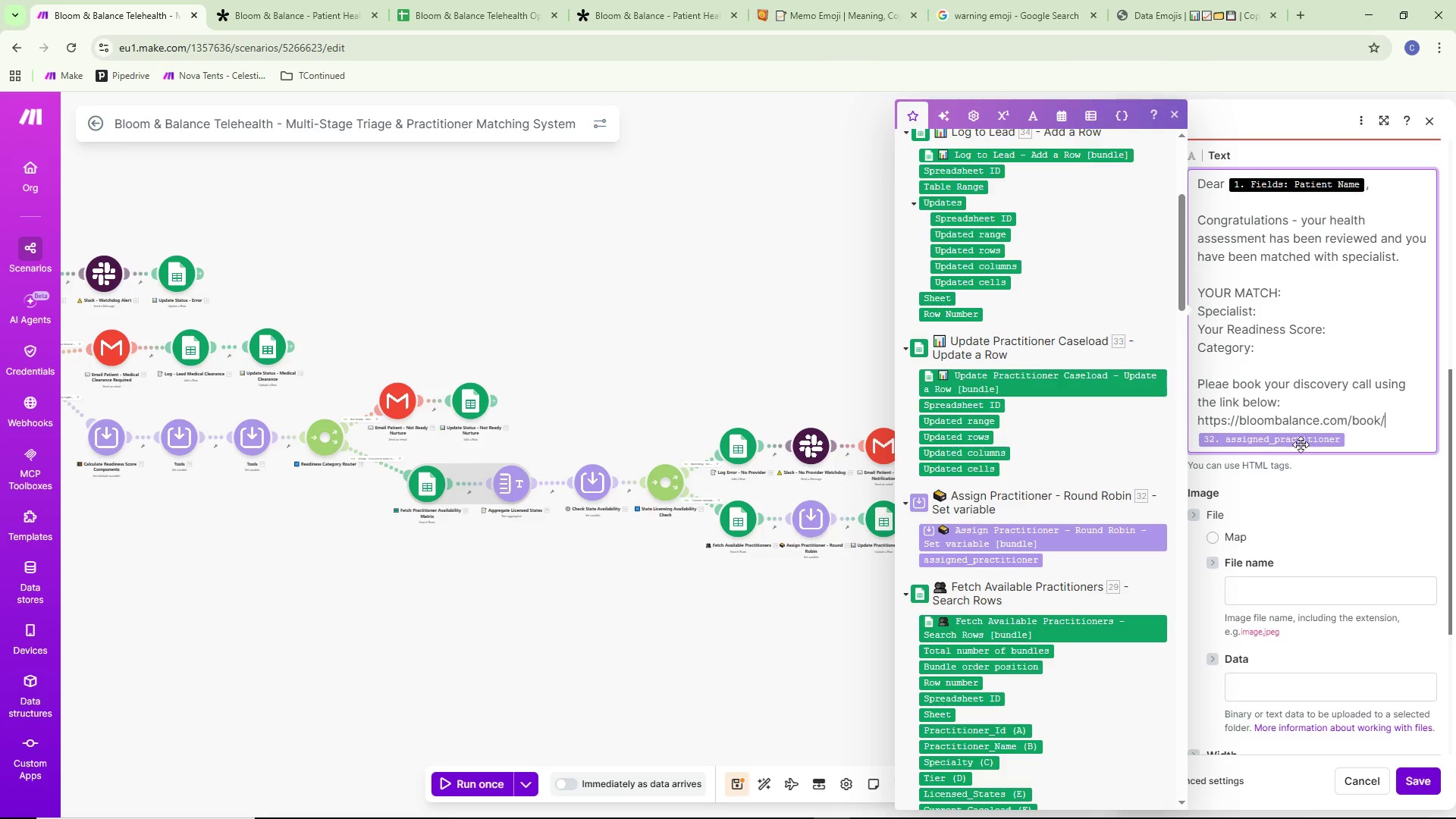 
left_click([1370, 439])
 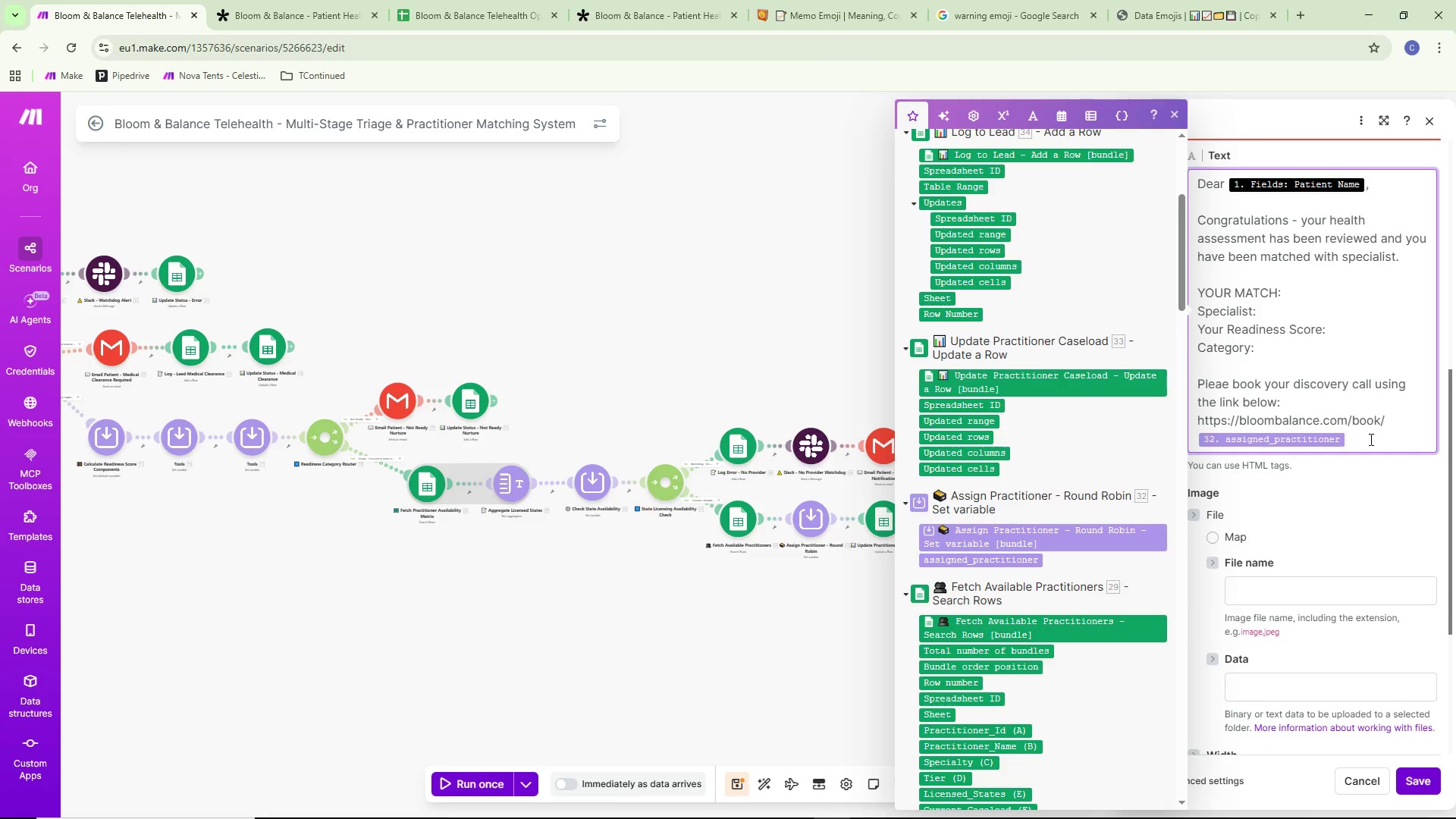 
key(Enter)
 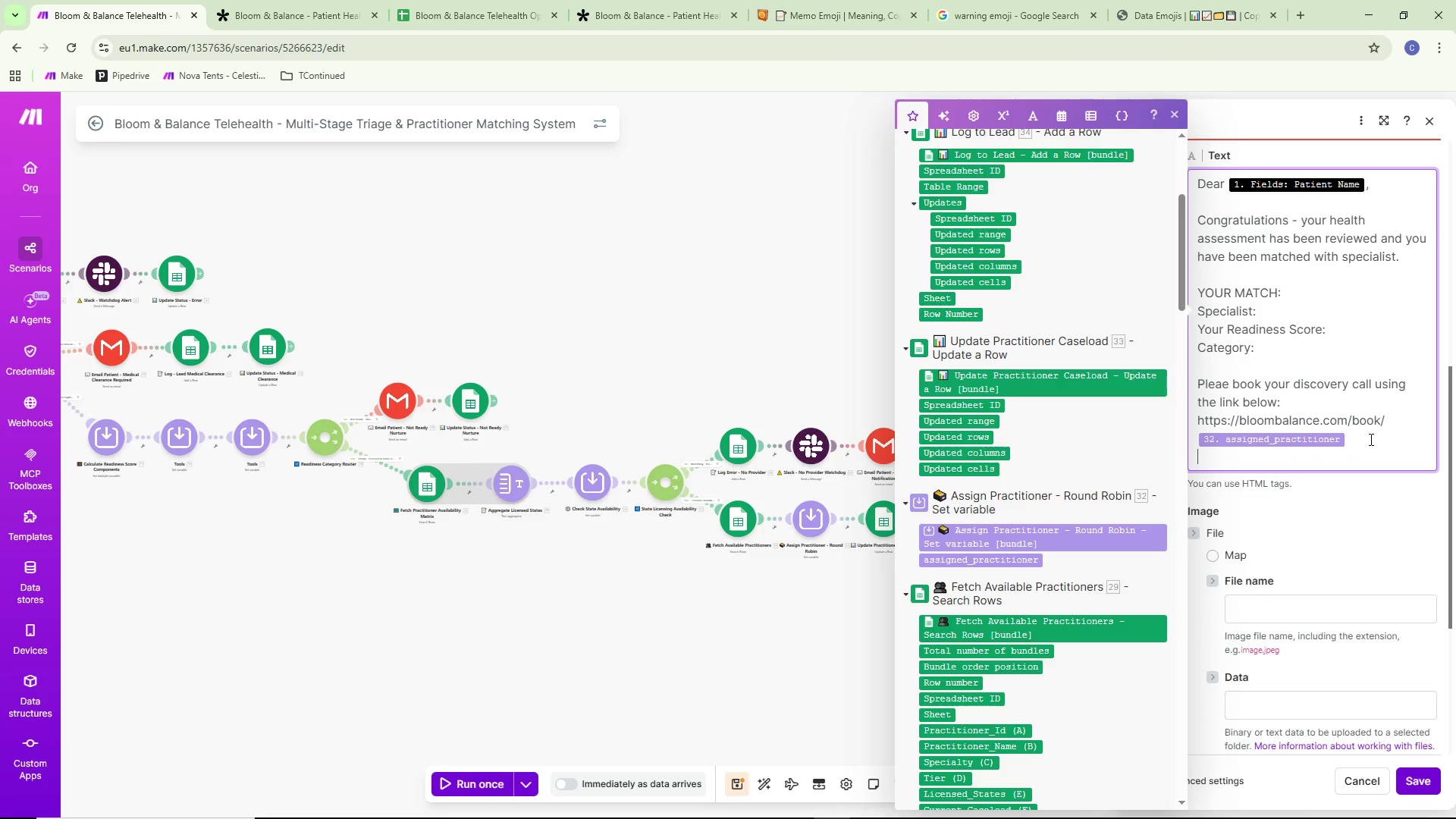 
key(Enter)
 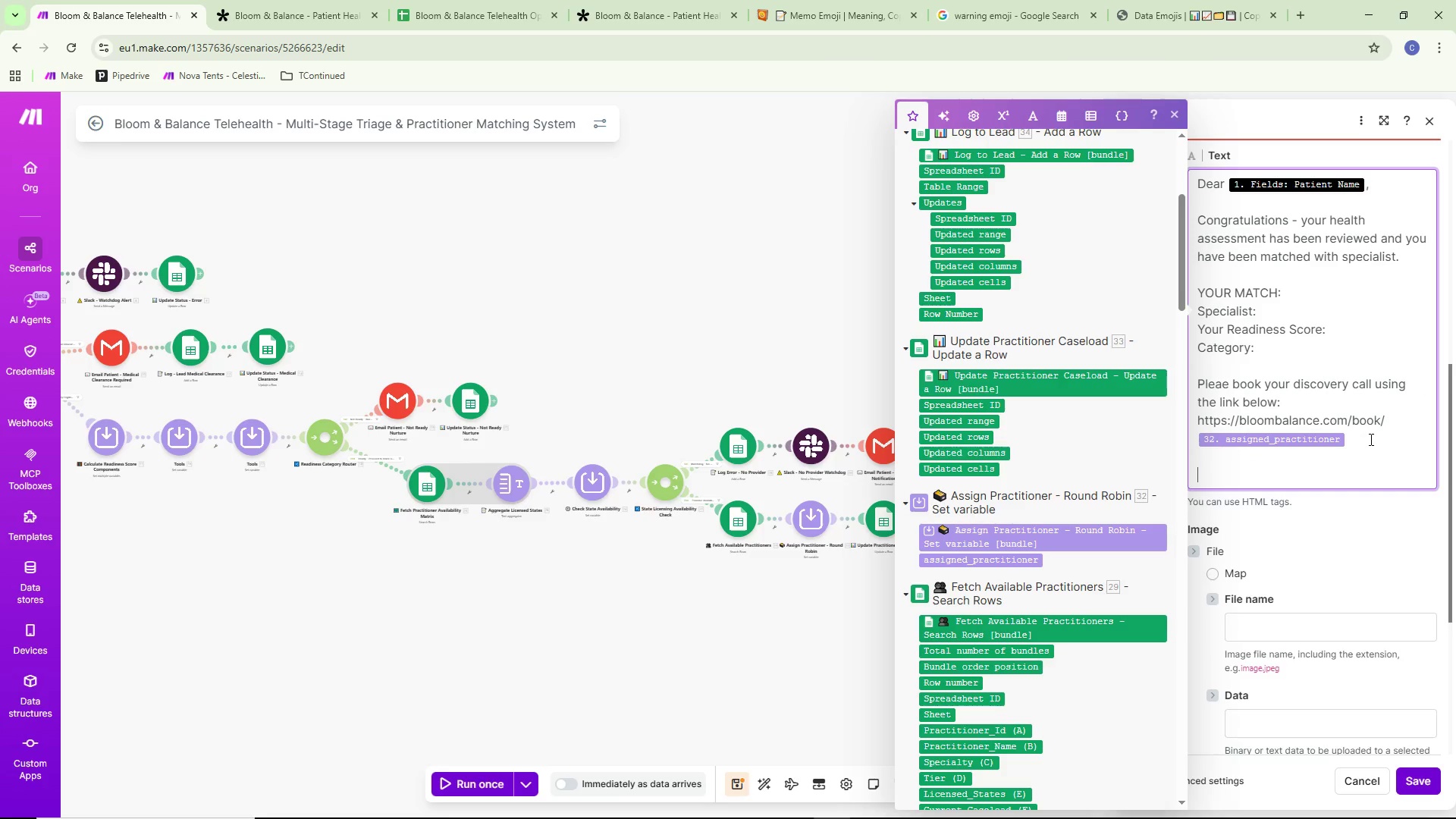 
wait(9.53)
 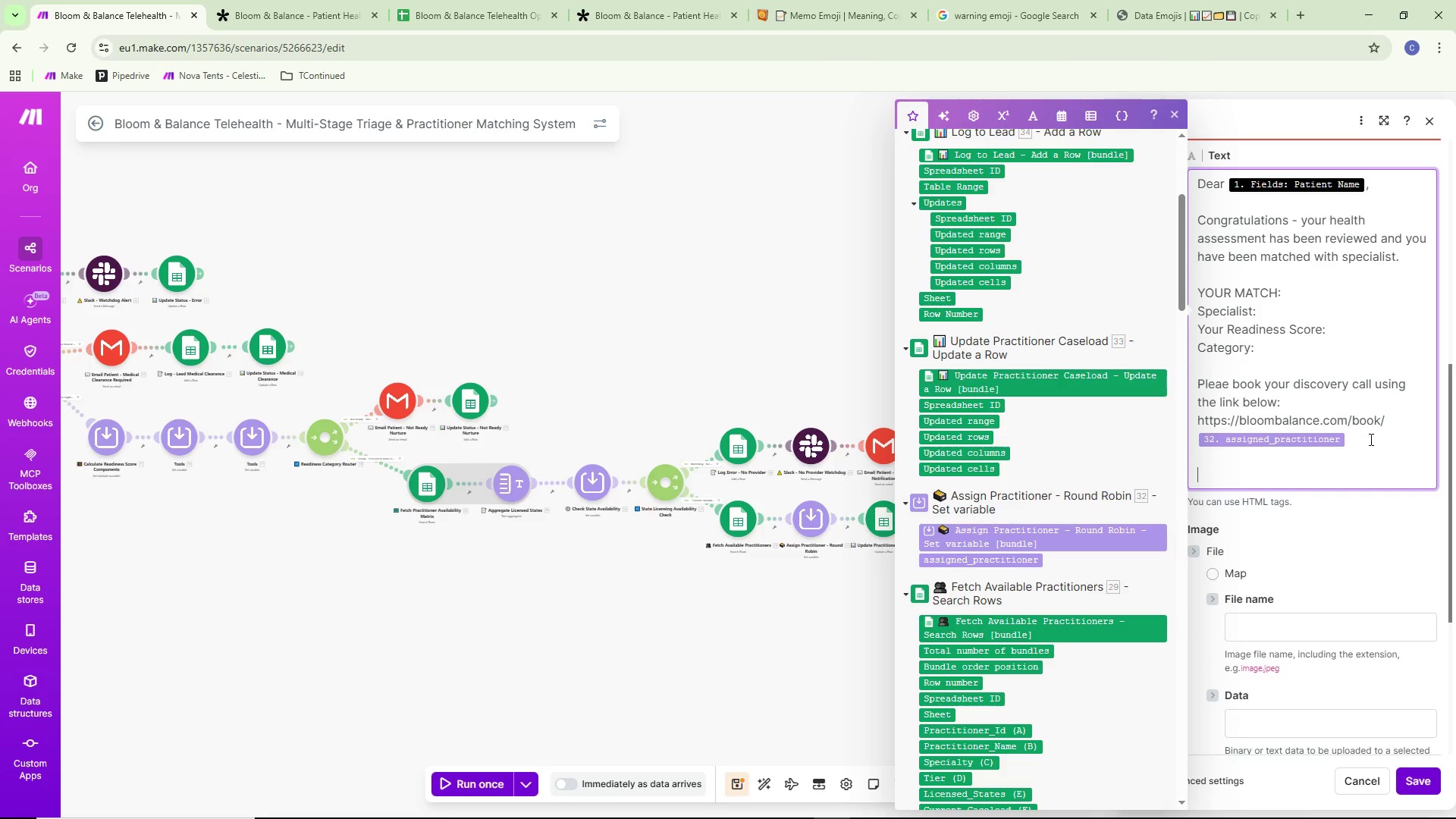 
scroll: coordinate [1032, 451], scroll_direction: up, amount: 5.0
 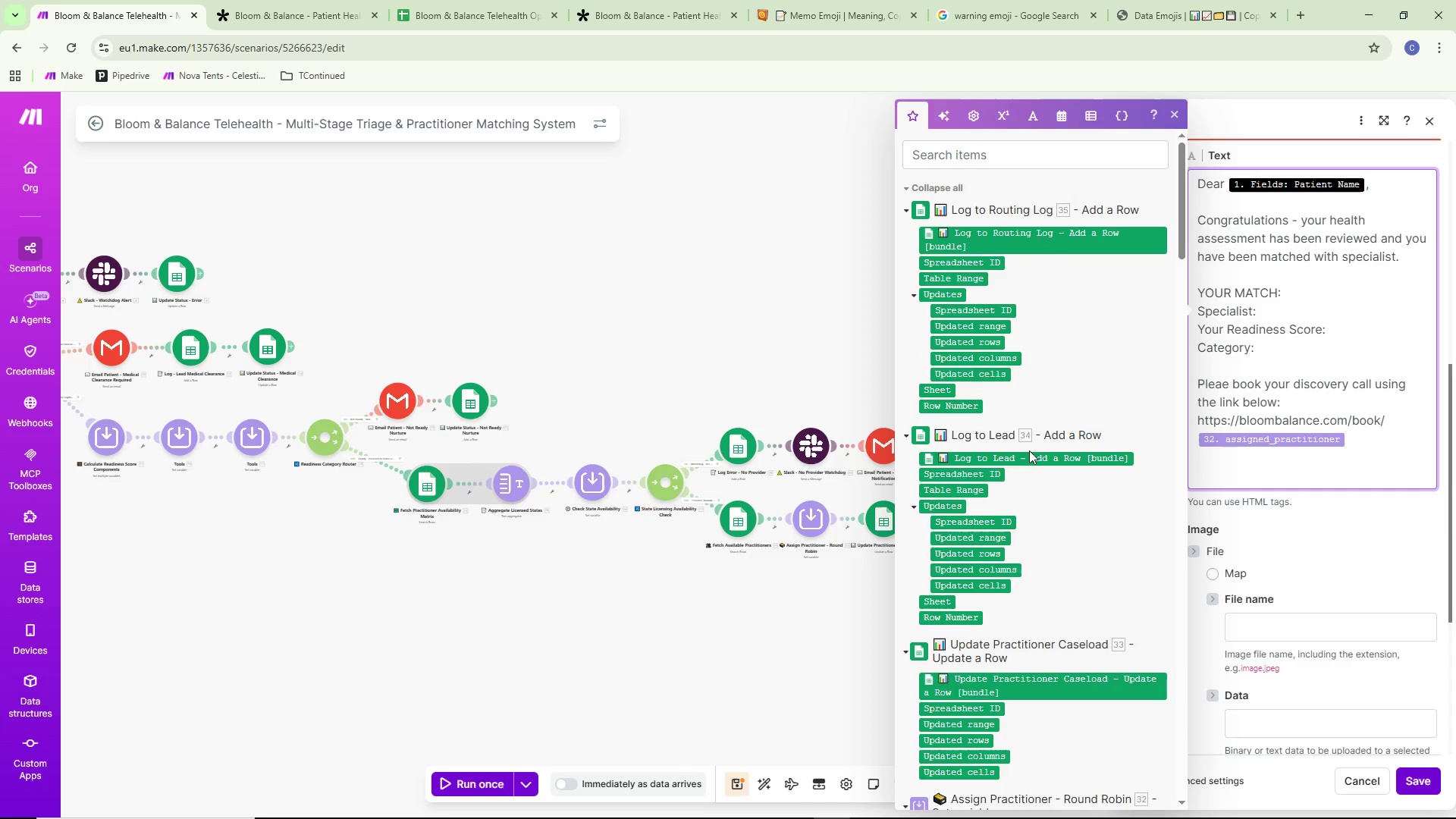 
scroll: coordinate [1025, 484], scroll_direction: down, amount: 7.0
 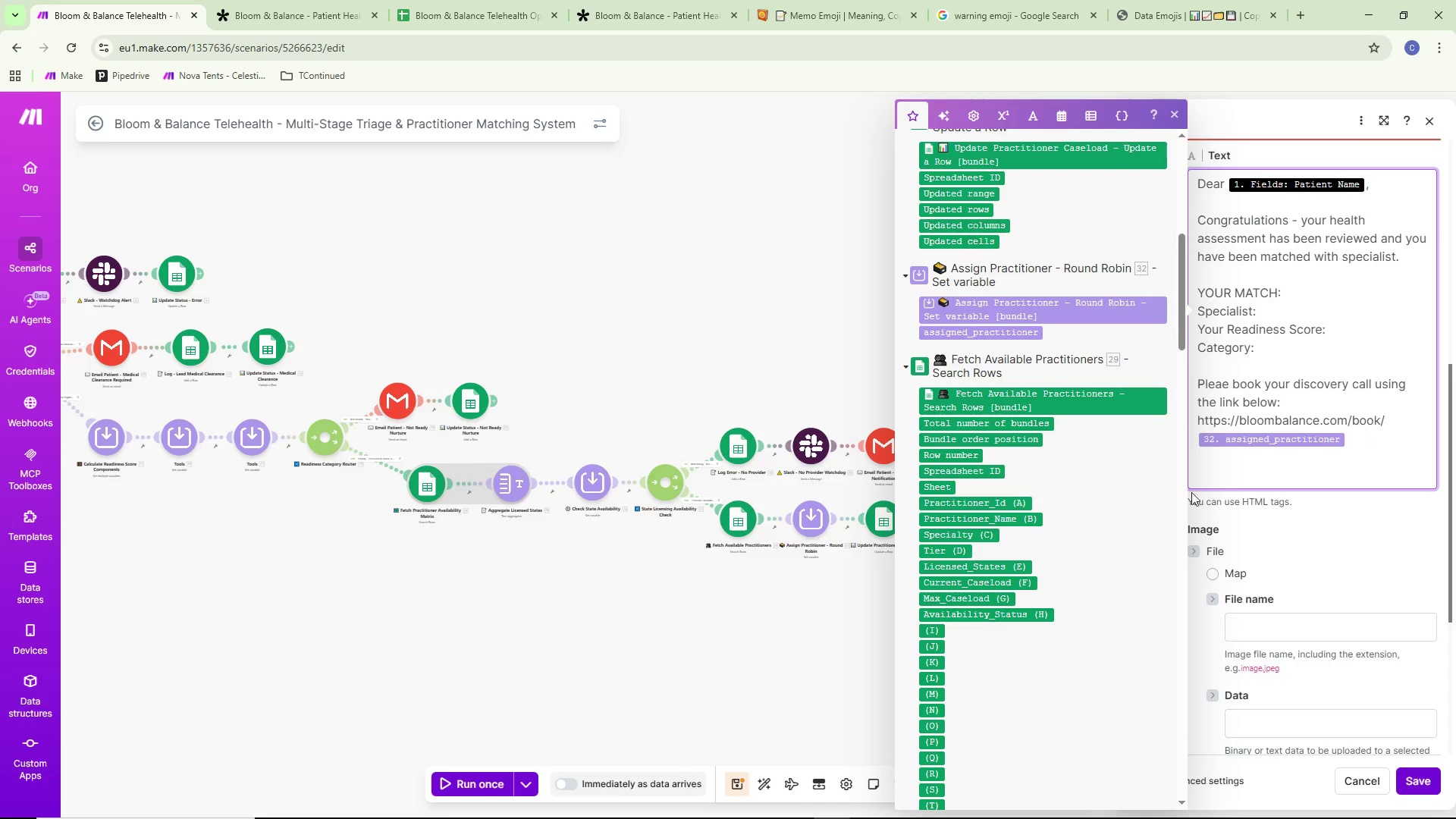 
left_click([1355, 438])
 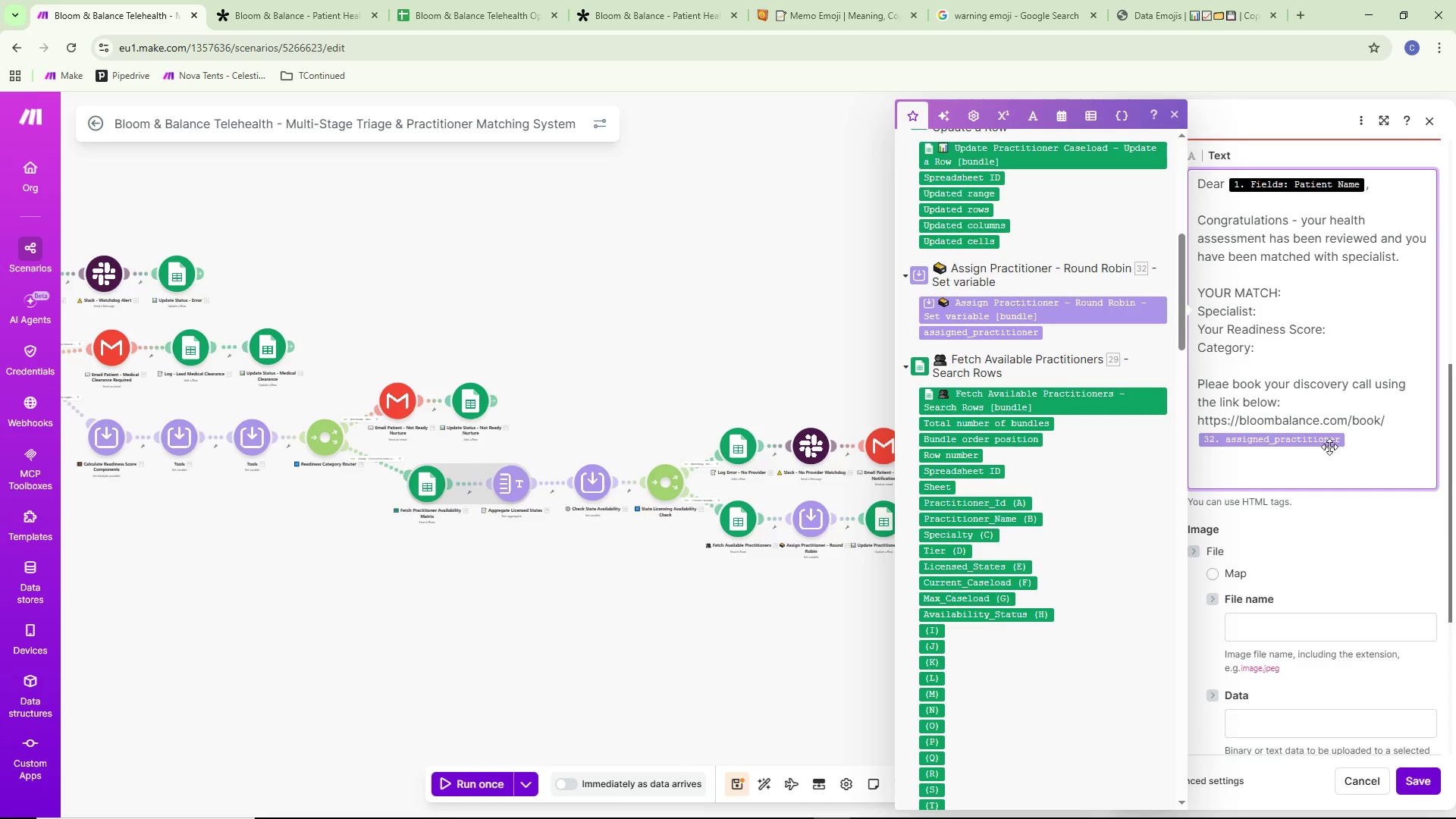 
key(Backspace)
 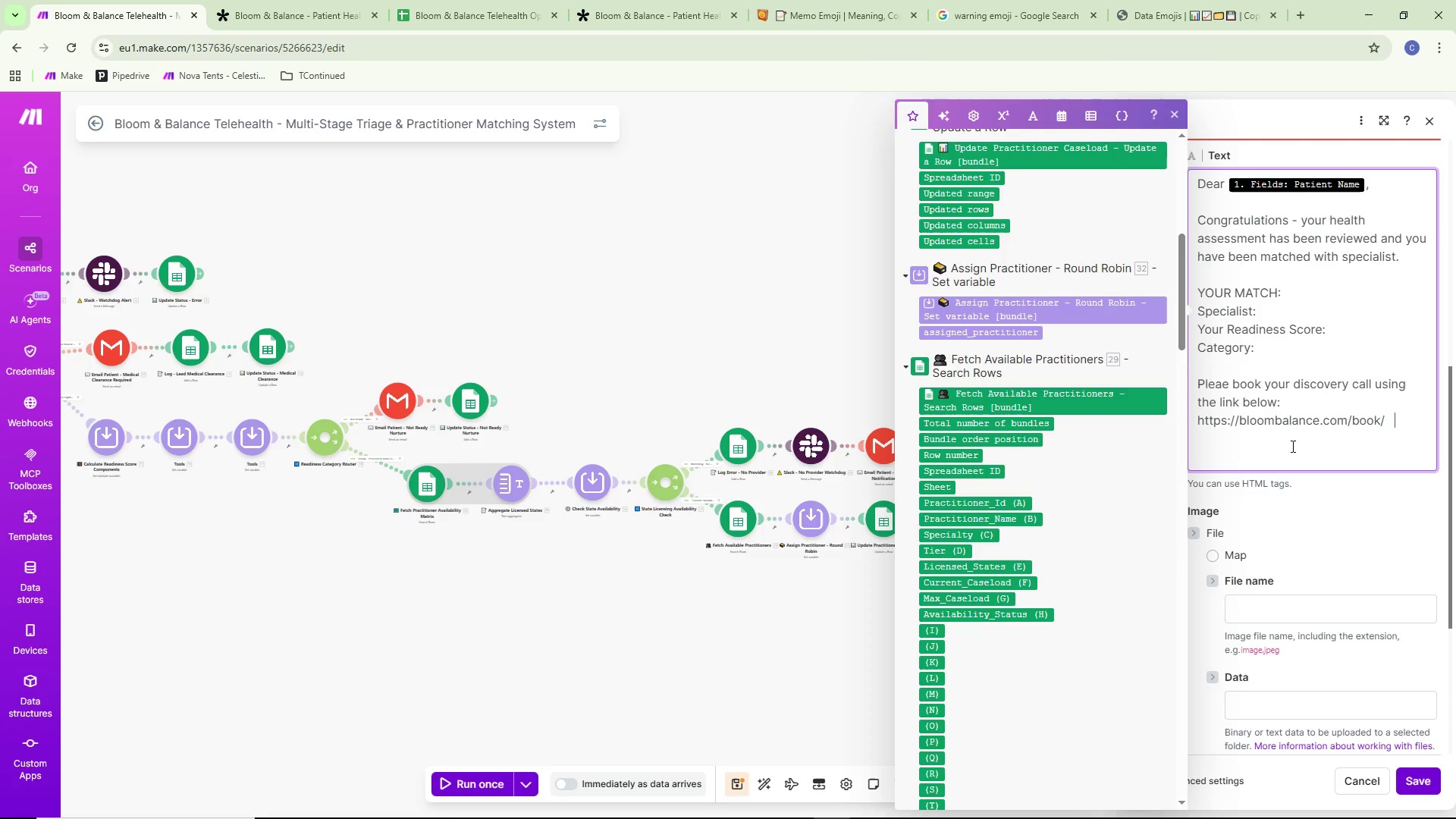 
key(Backspace)
 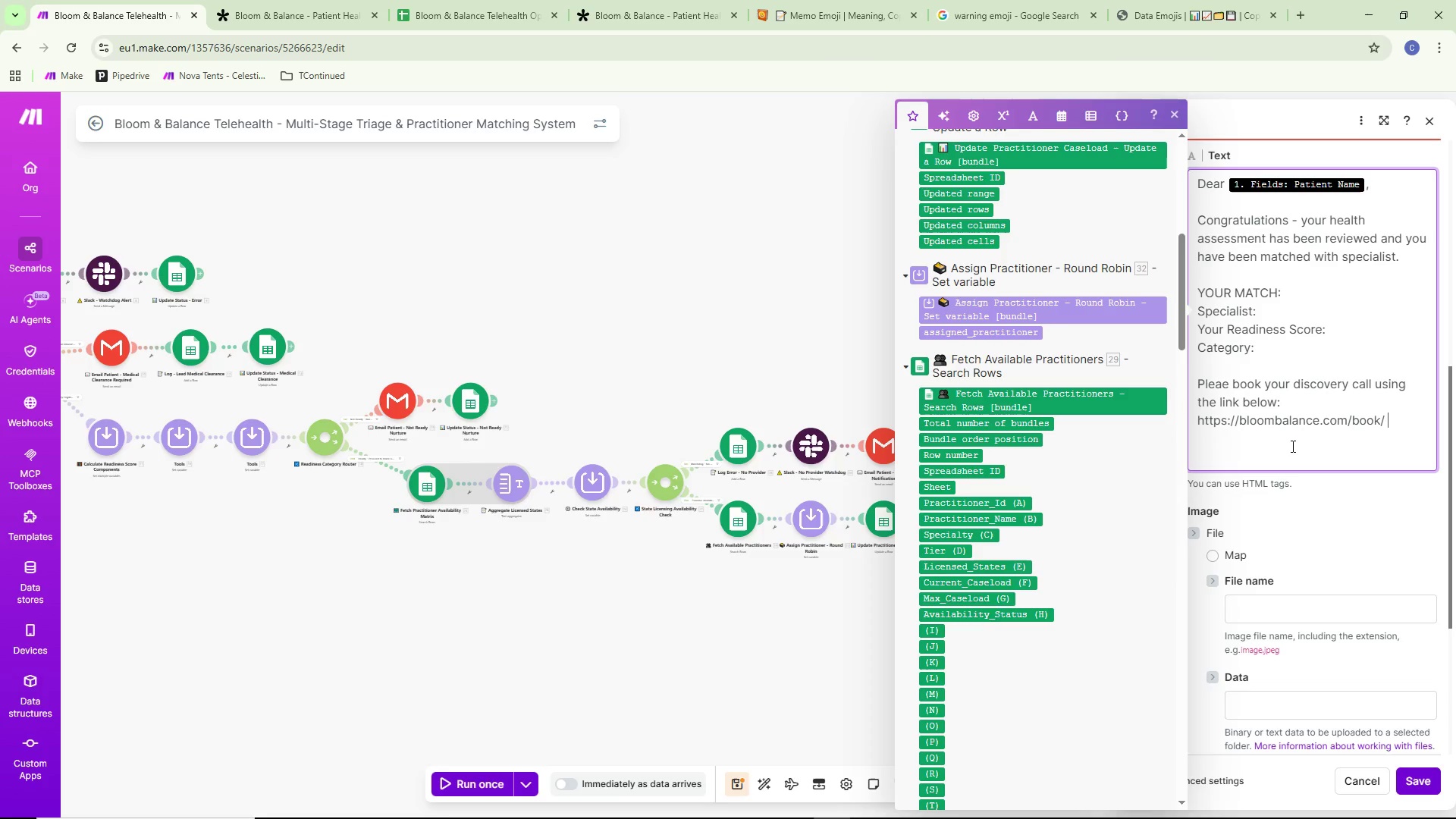 
key(Backspace)
 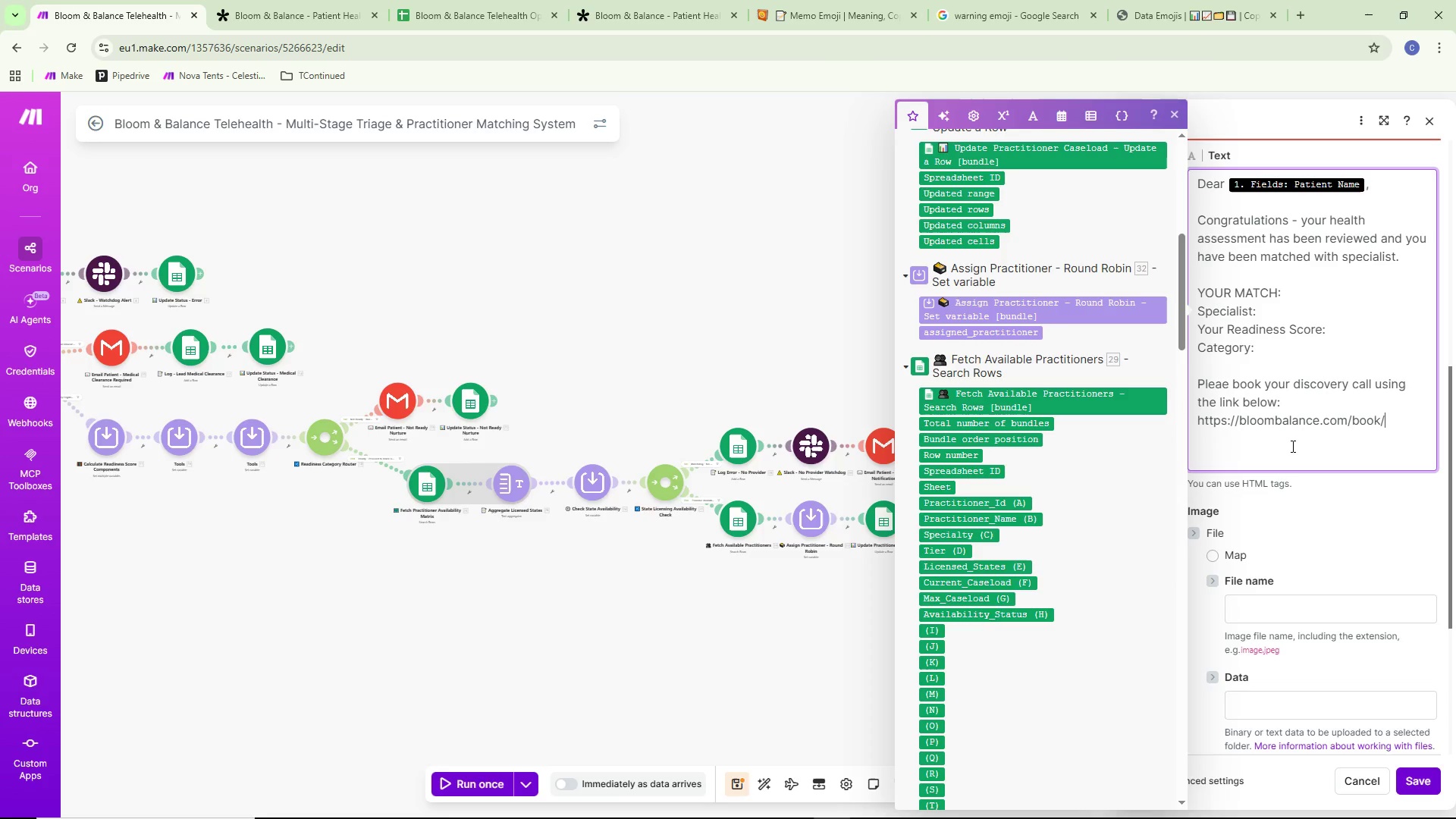 
key(Backspace)
 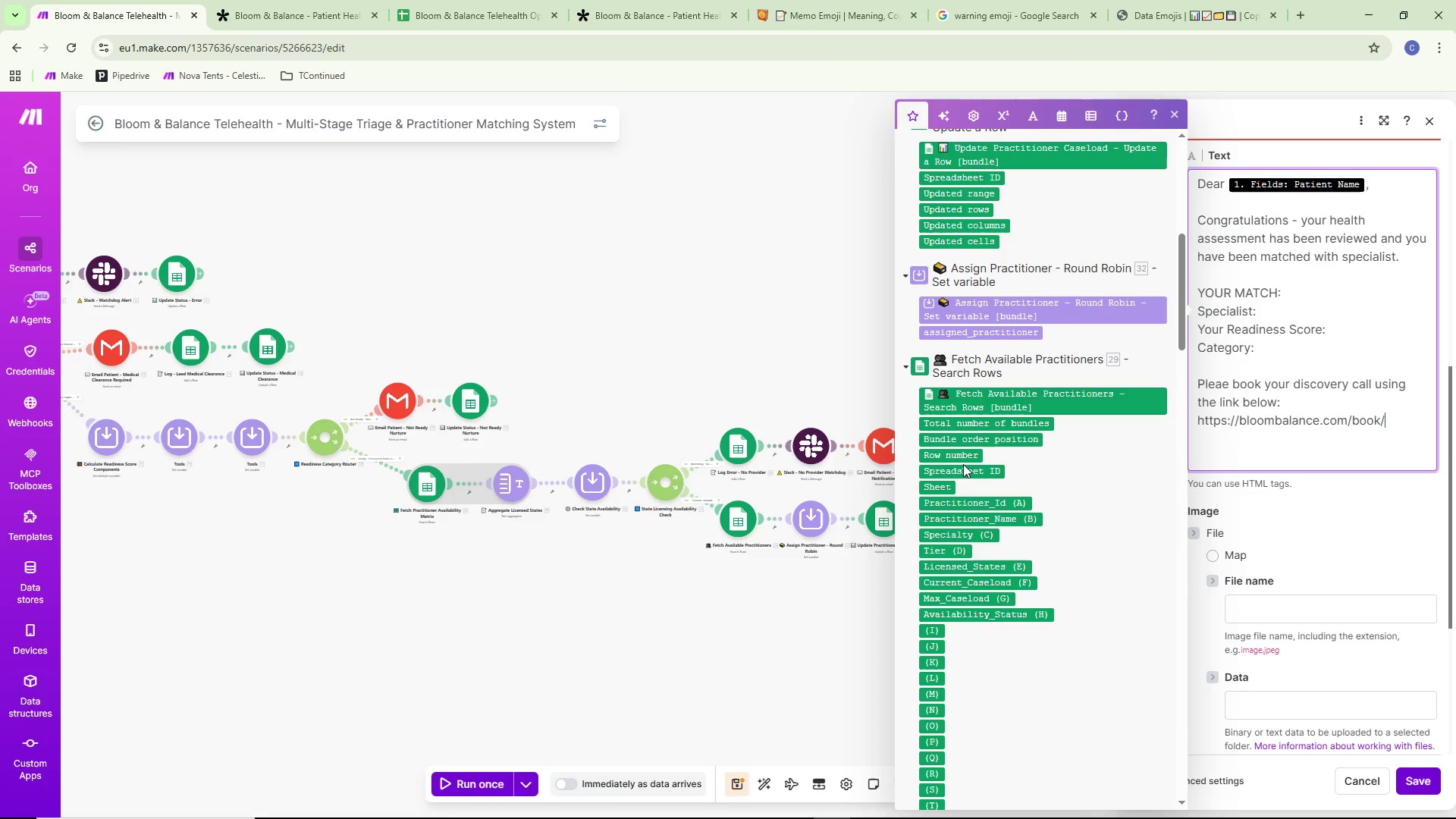 
wait(5.81)
 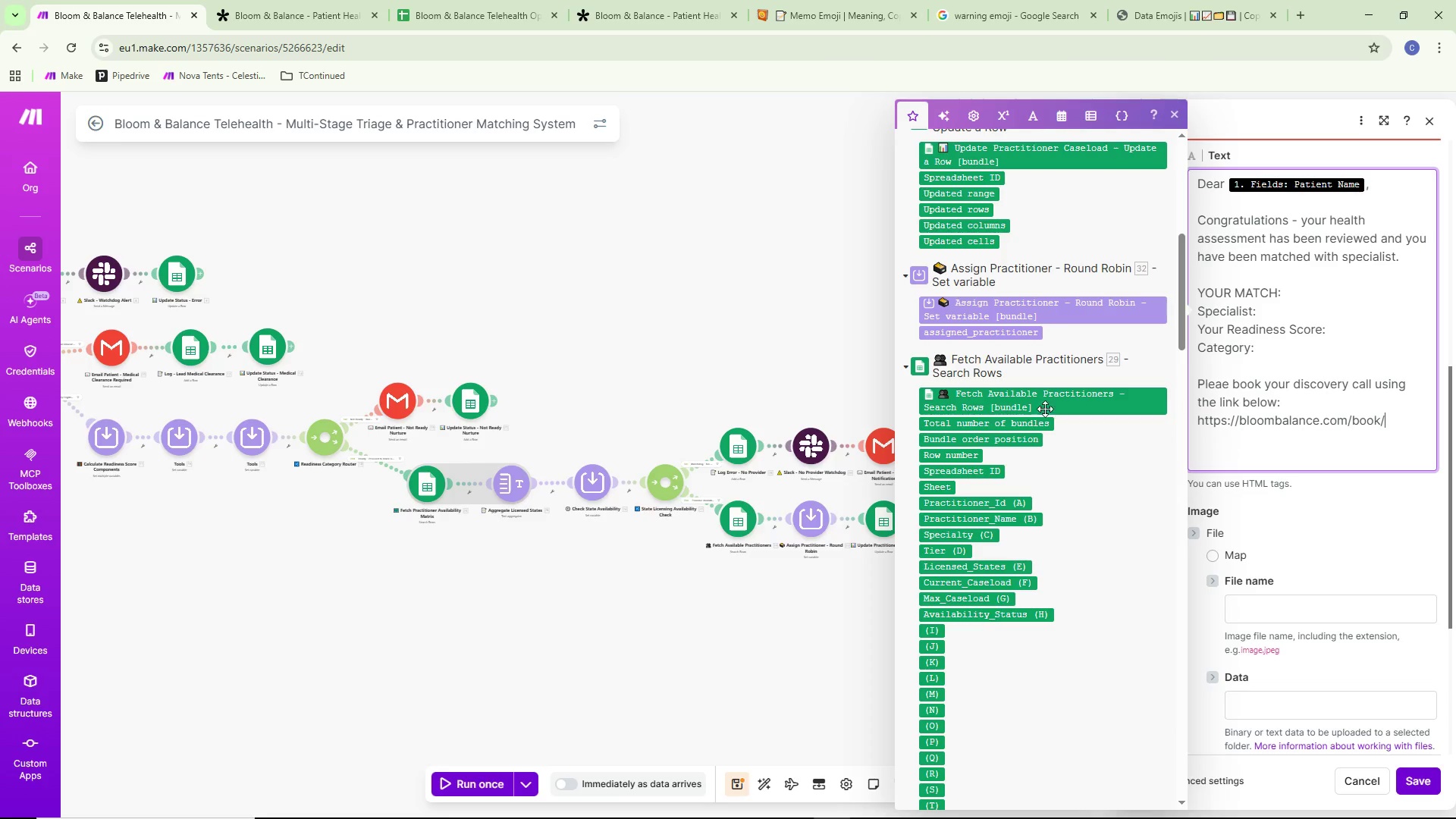 
scroll: coordinate [979, 477], scroll_direction: up, amount: 14.0
 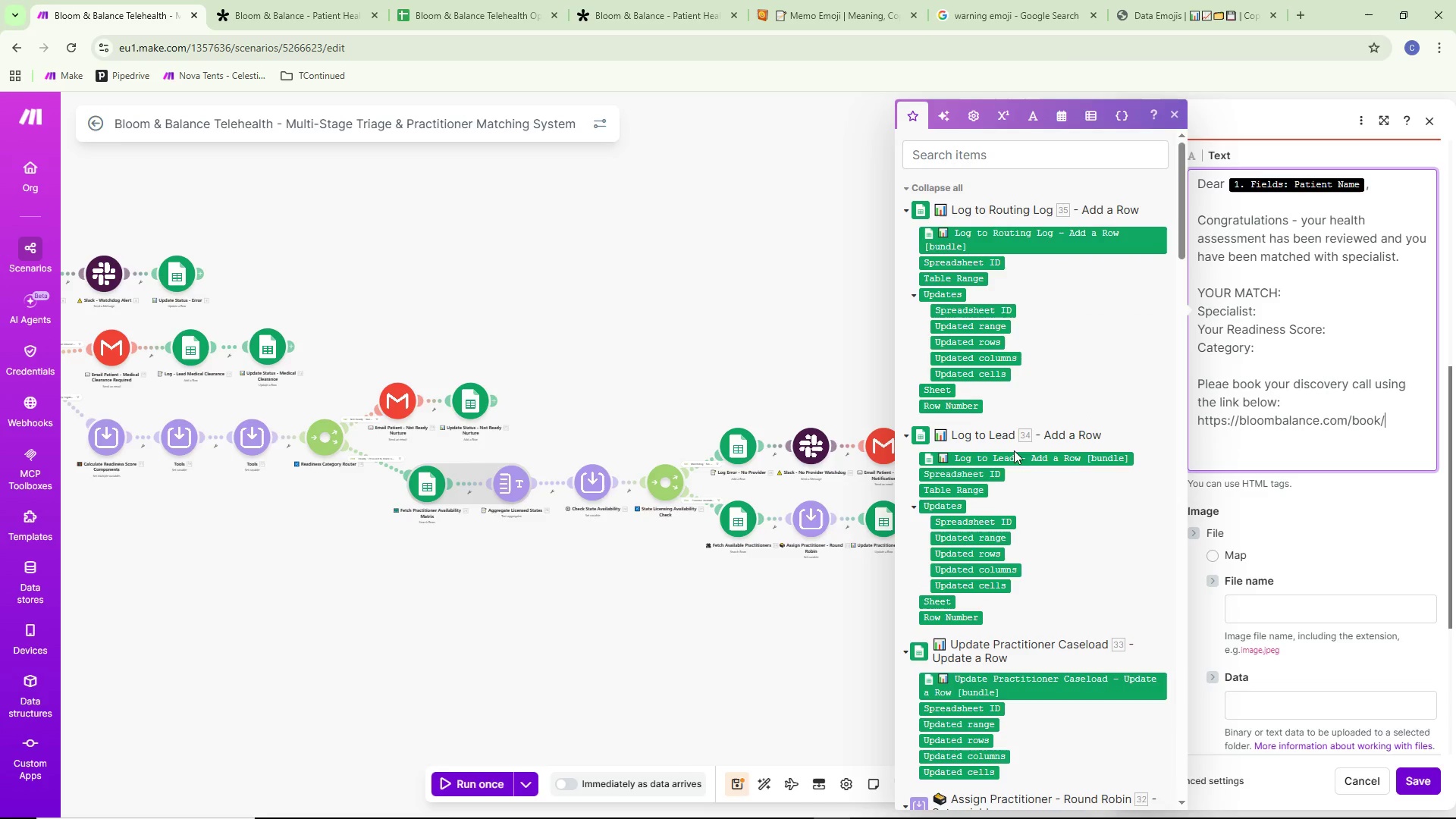 
scroll: coordinate [952, 438], scroll_direction: down, amount: 3.0
 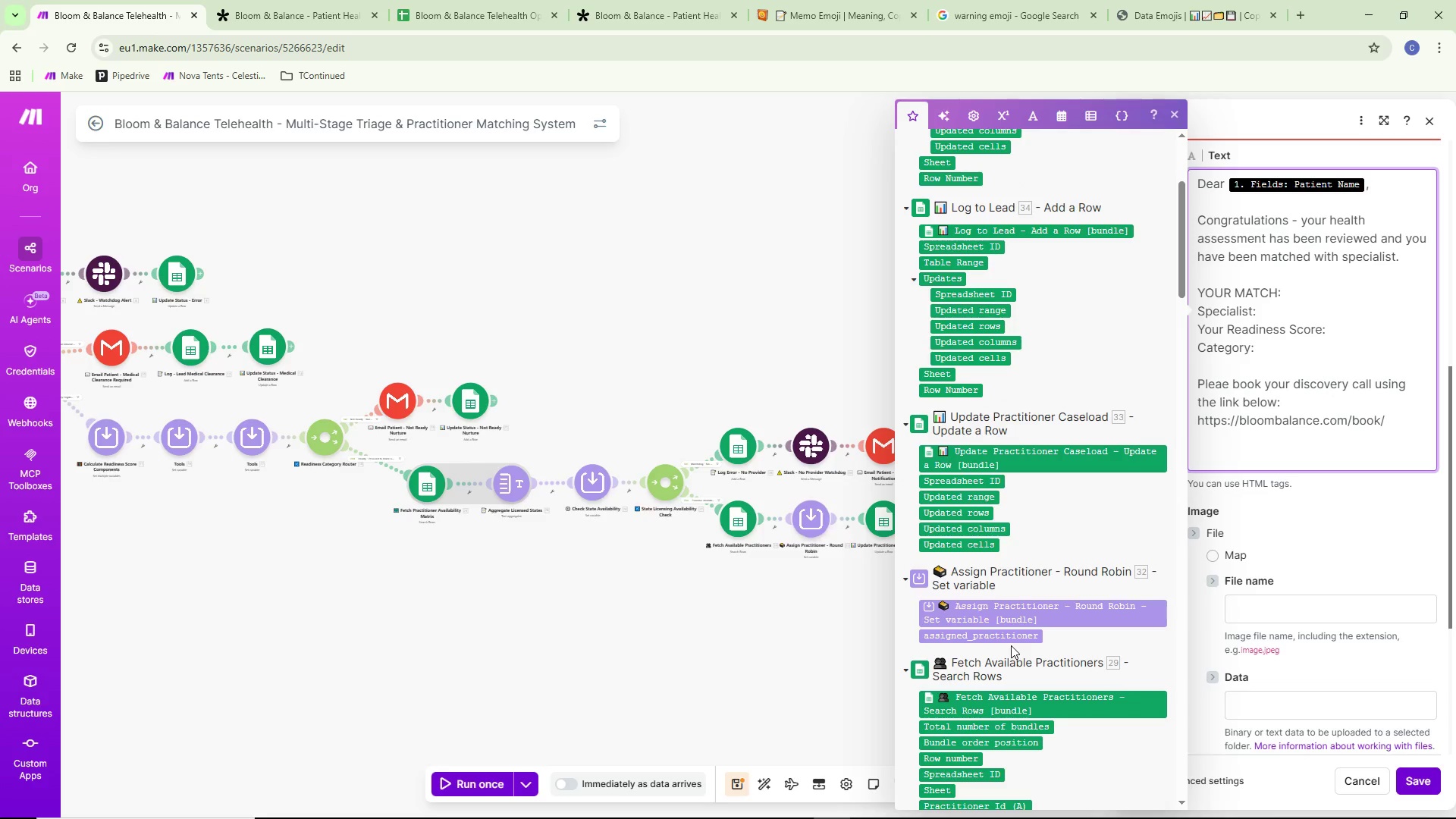 
left_click([1009, 634])
 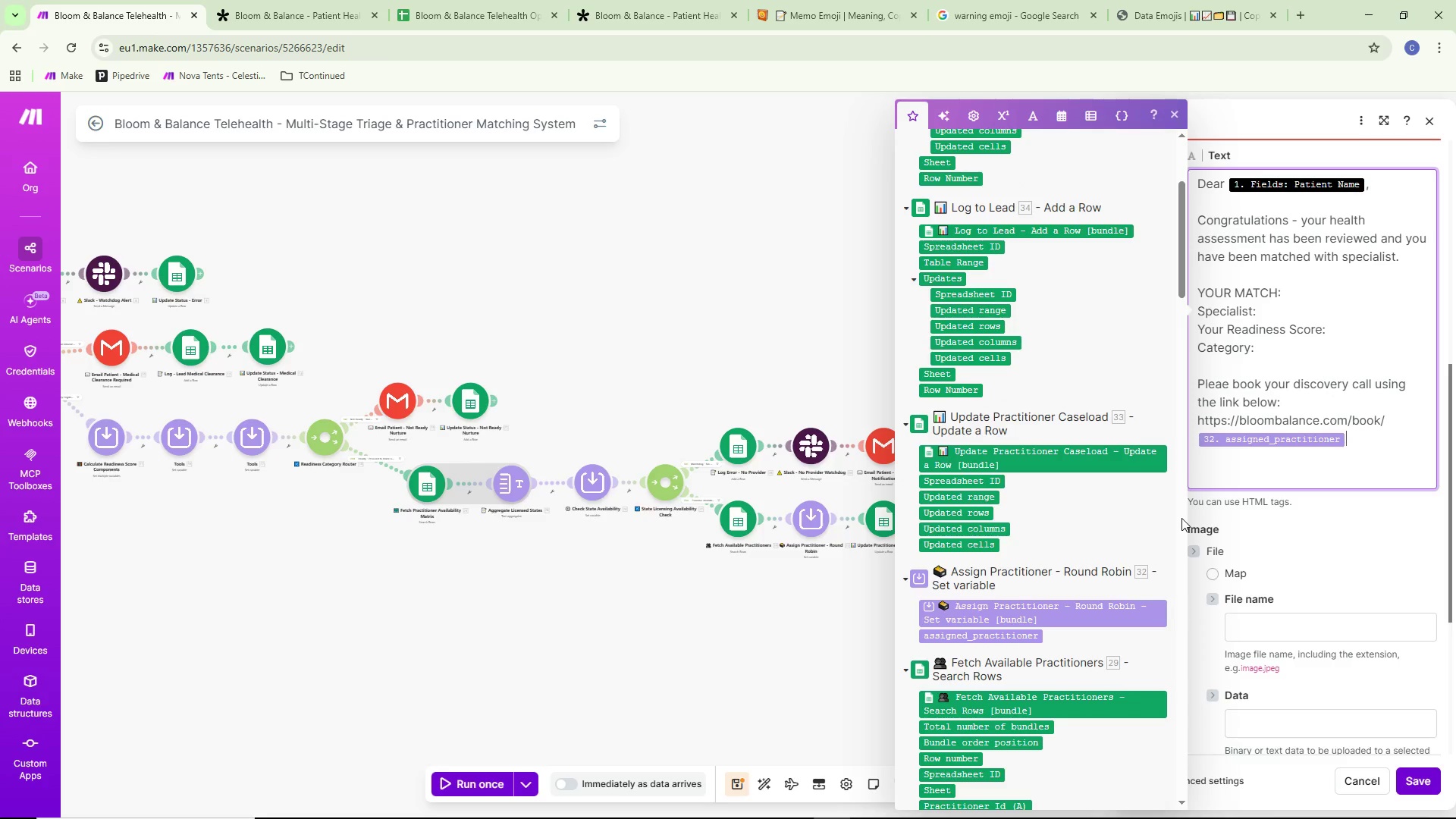 
key(Enter)
 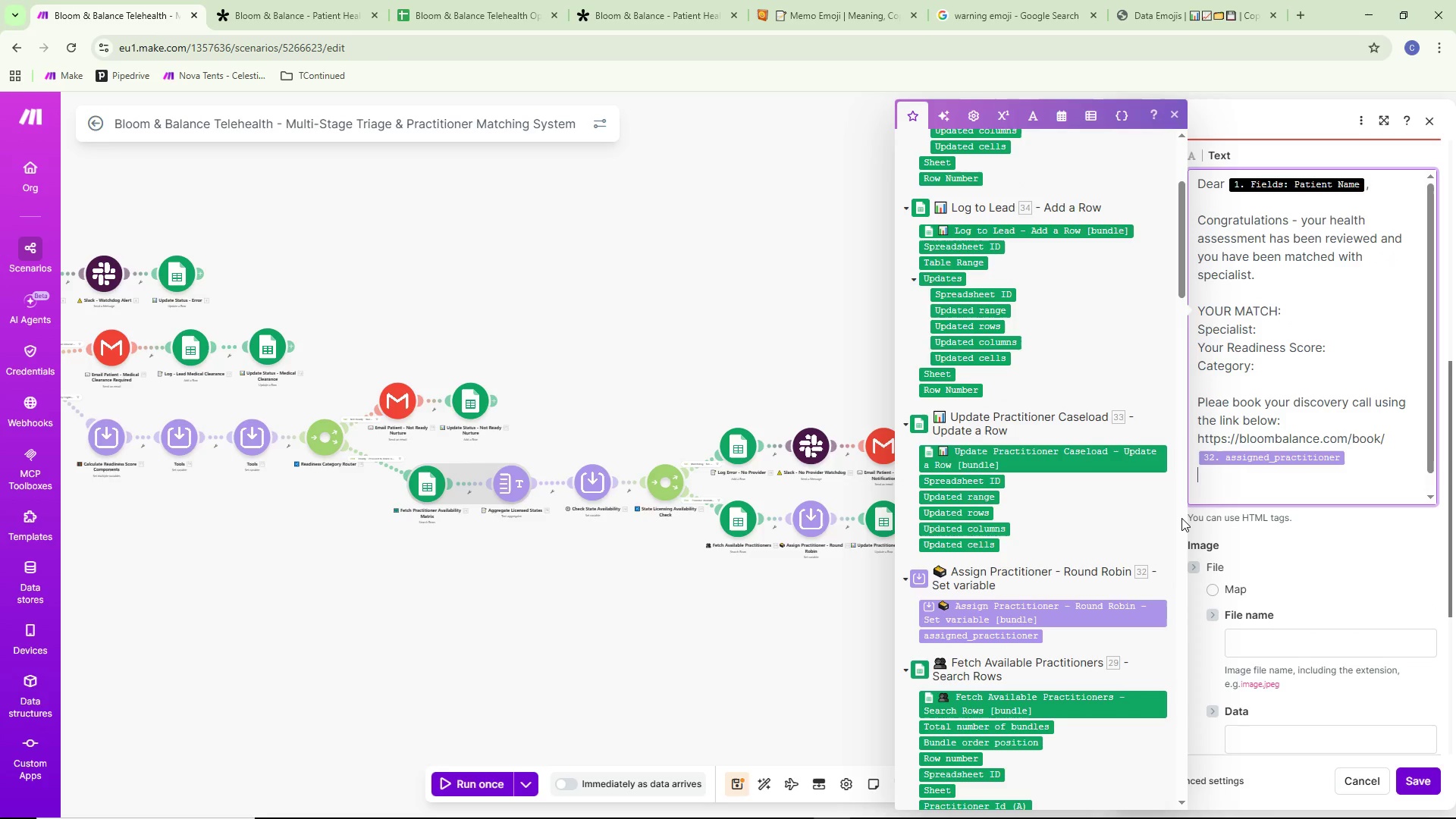 
key(Enter)
 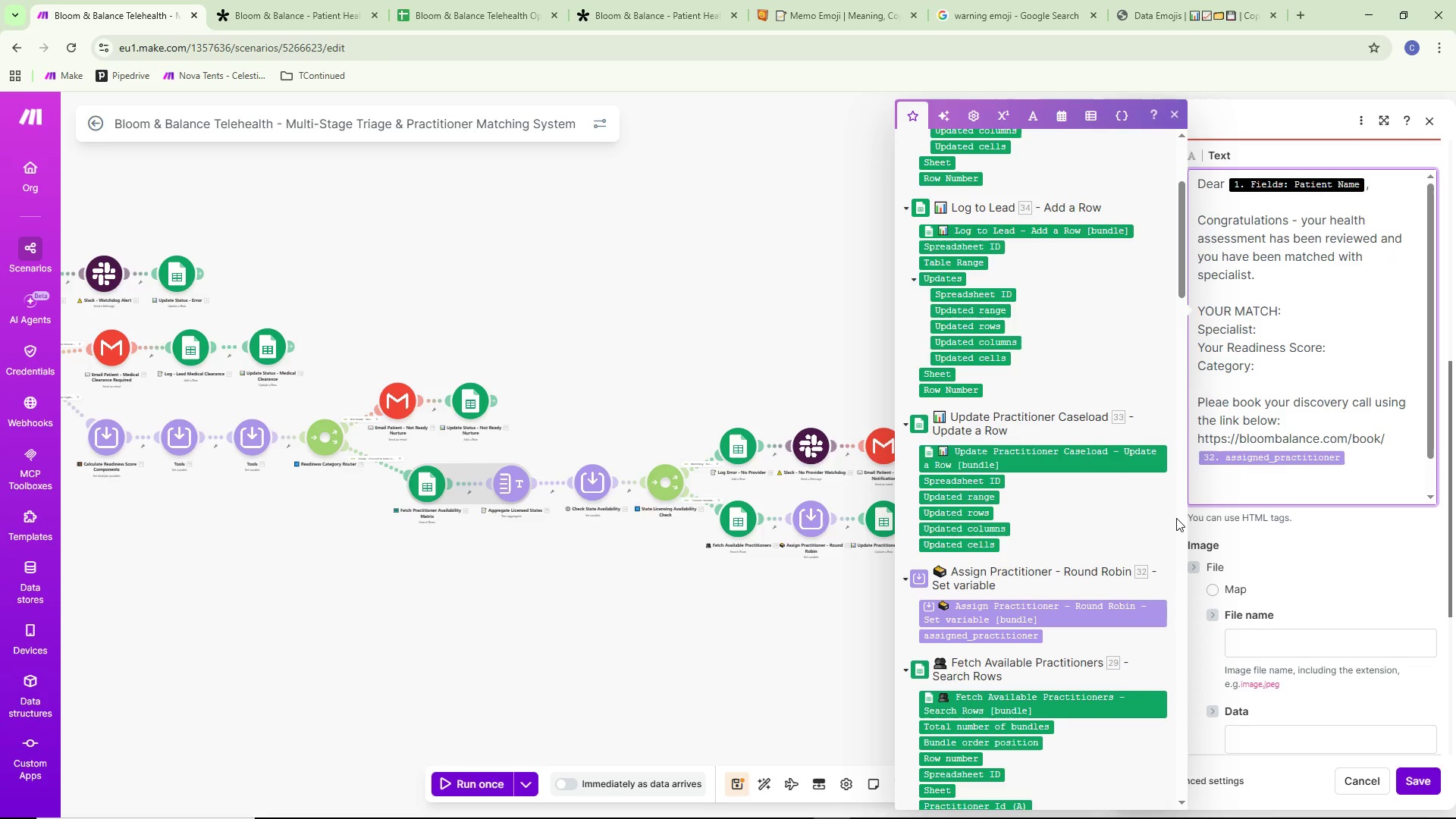 
type(Your specialist will reach out )
 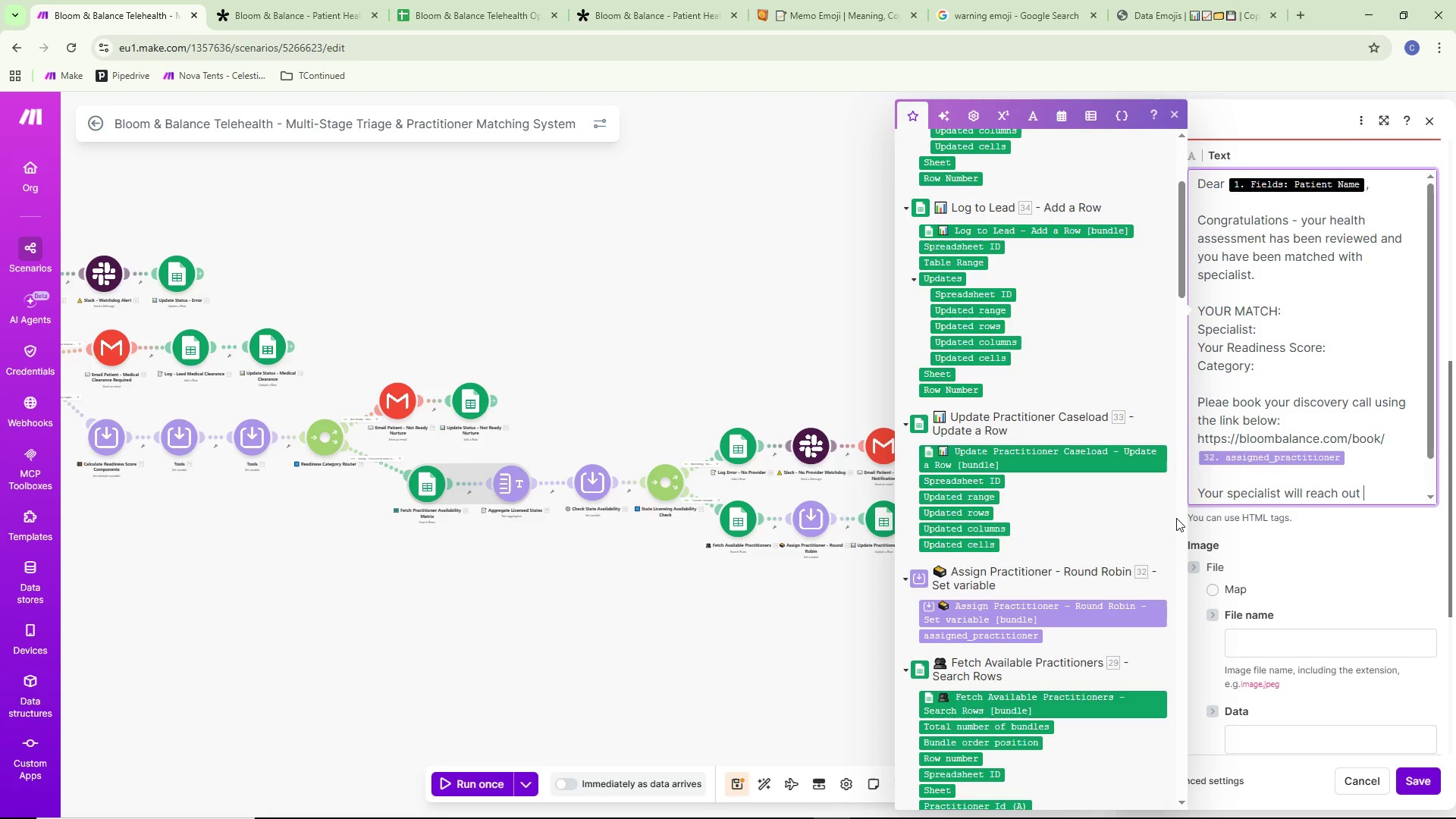 
type(within 24 hours to confirm ypo)
key(Backspace)
key(Backspace)
type(our appointment.)
 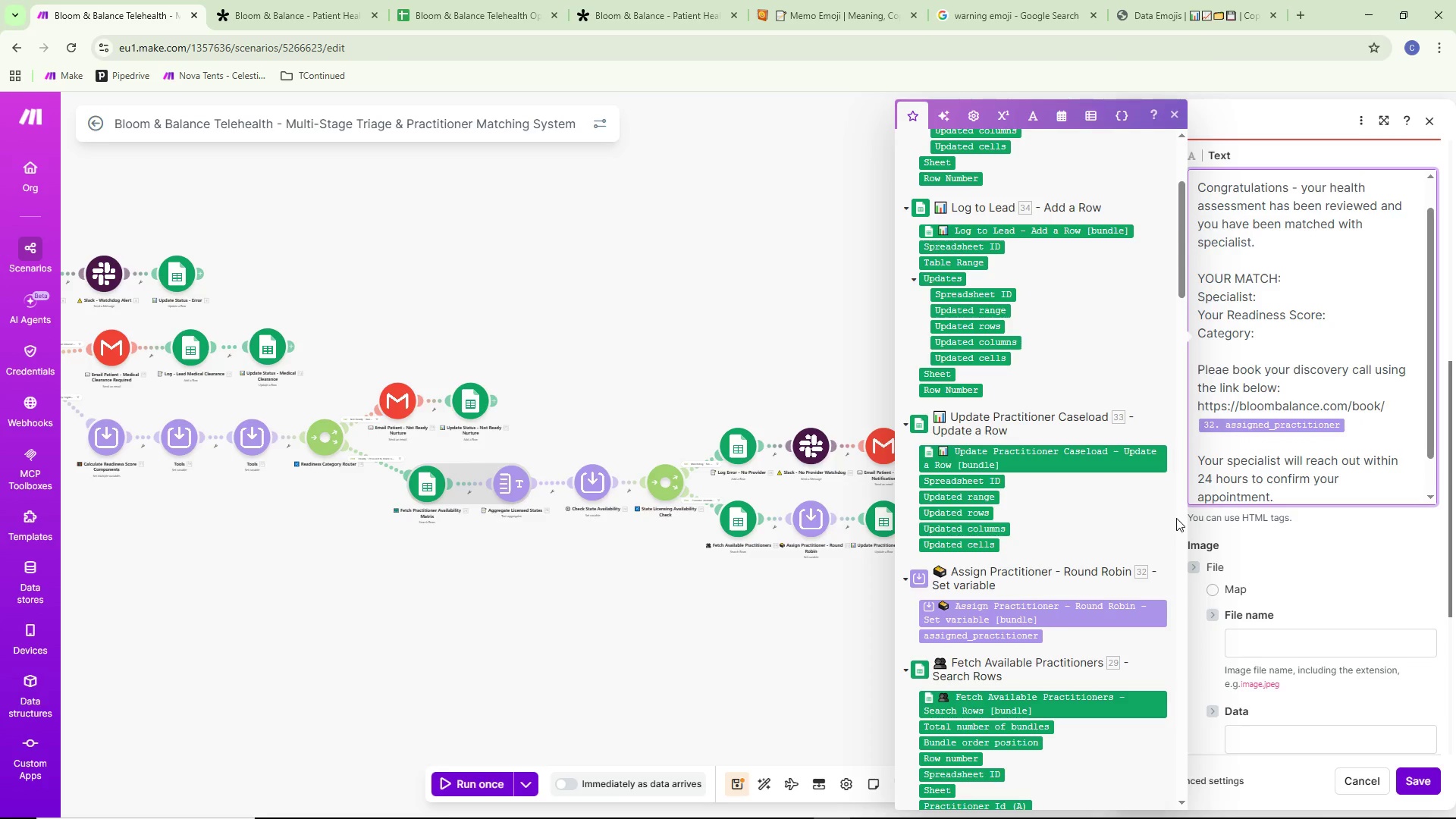 
key(Enter)
 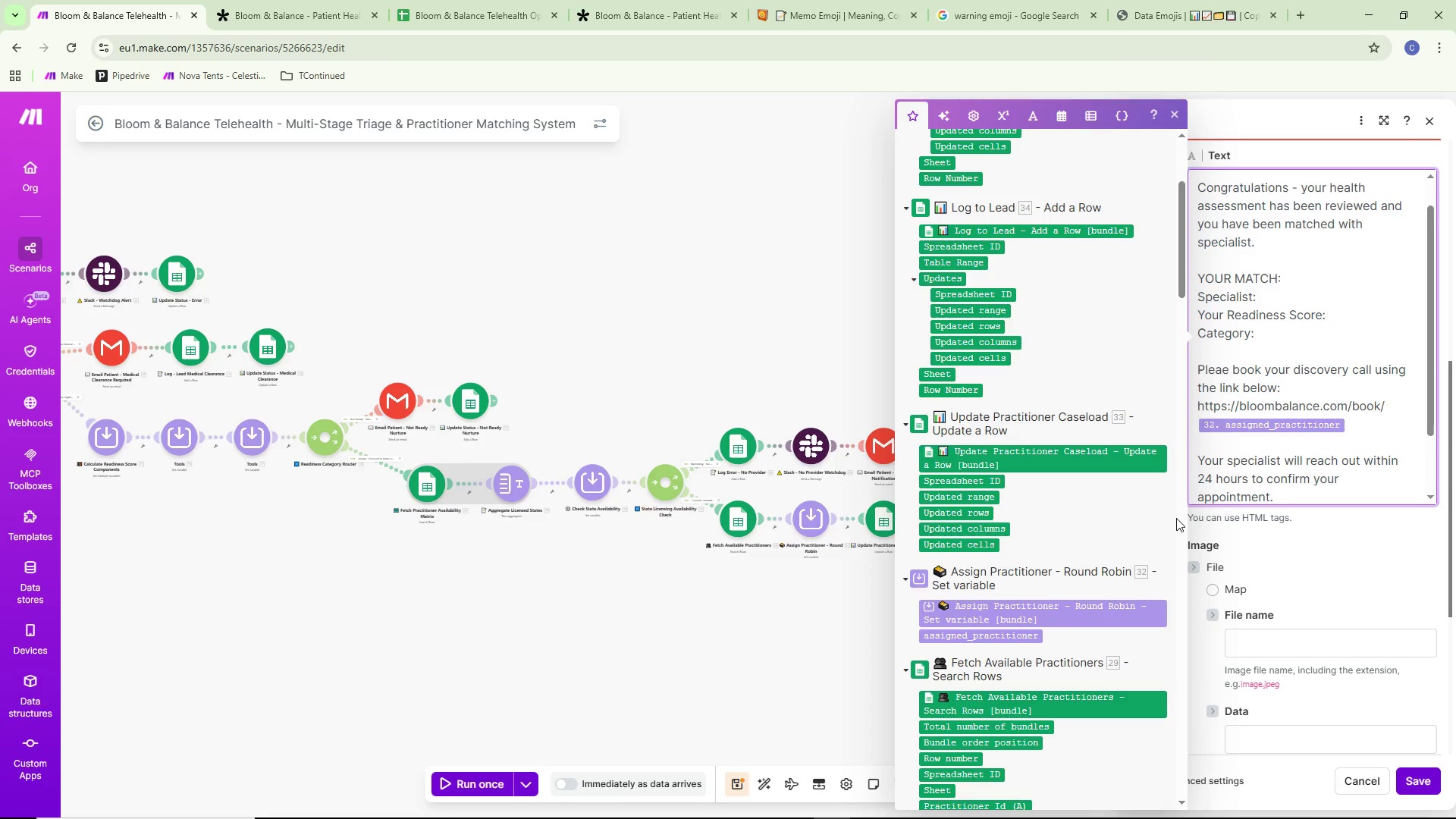 
key(Enter)
 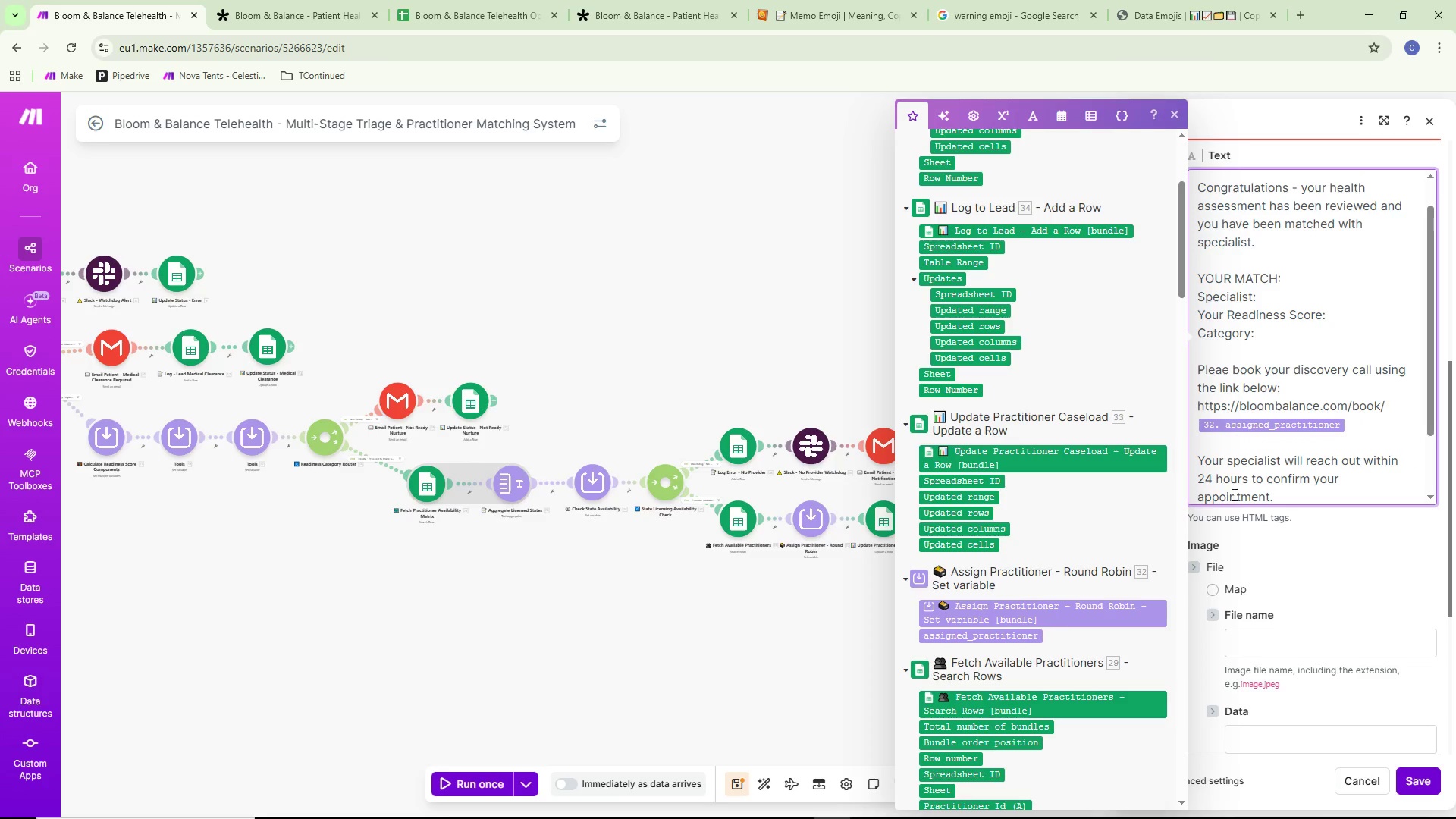 
scroll: coordinate [1309, 438], scroll_direction: down, amount: 4.0
 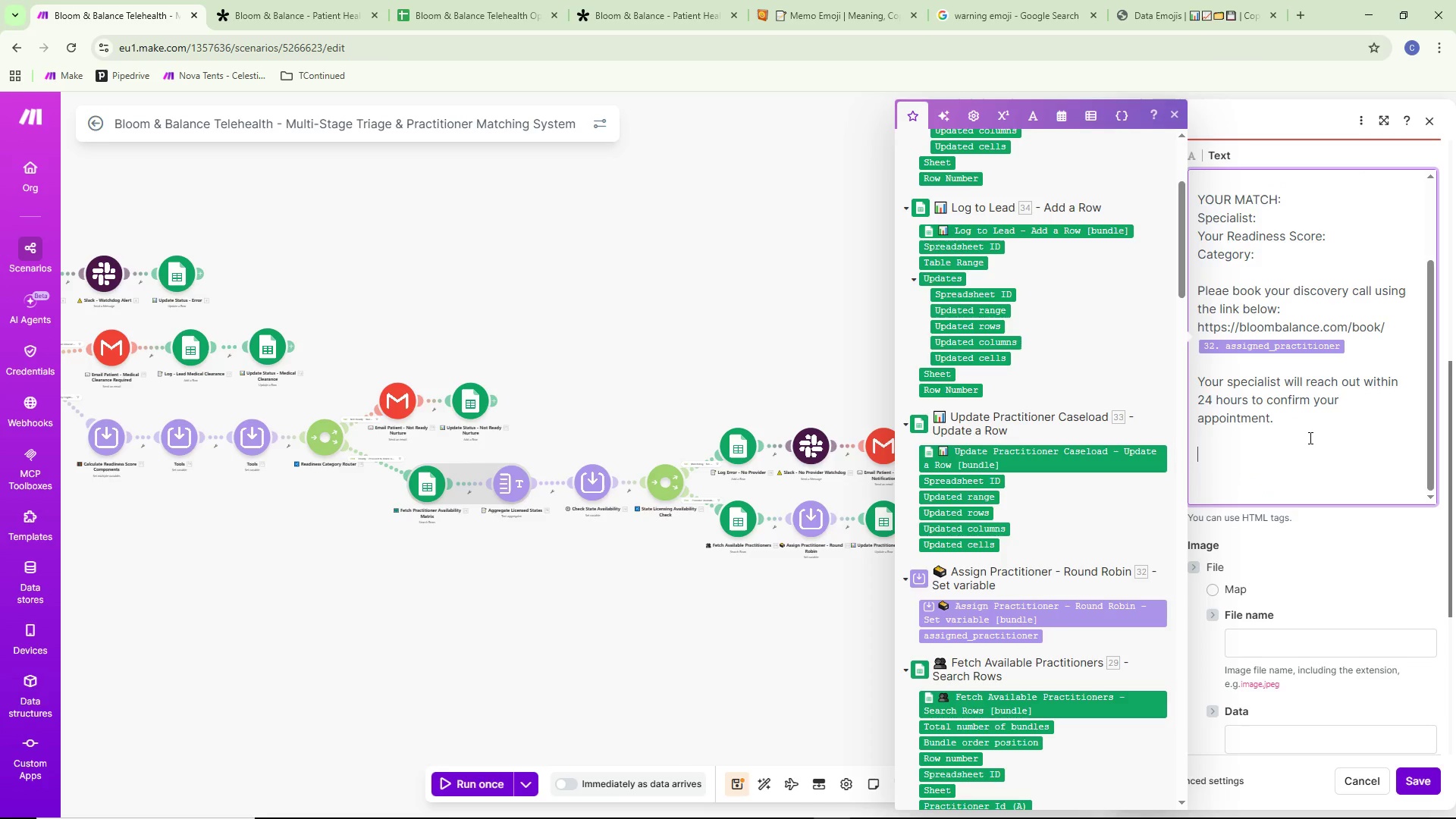 
type(wa)
key(Backspace)
key(Backspace)
type(Warmluy)
key(Backspace)
key(Backspace)
type(y,)
 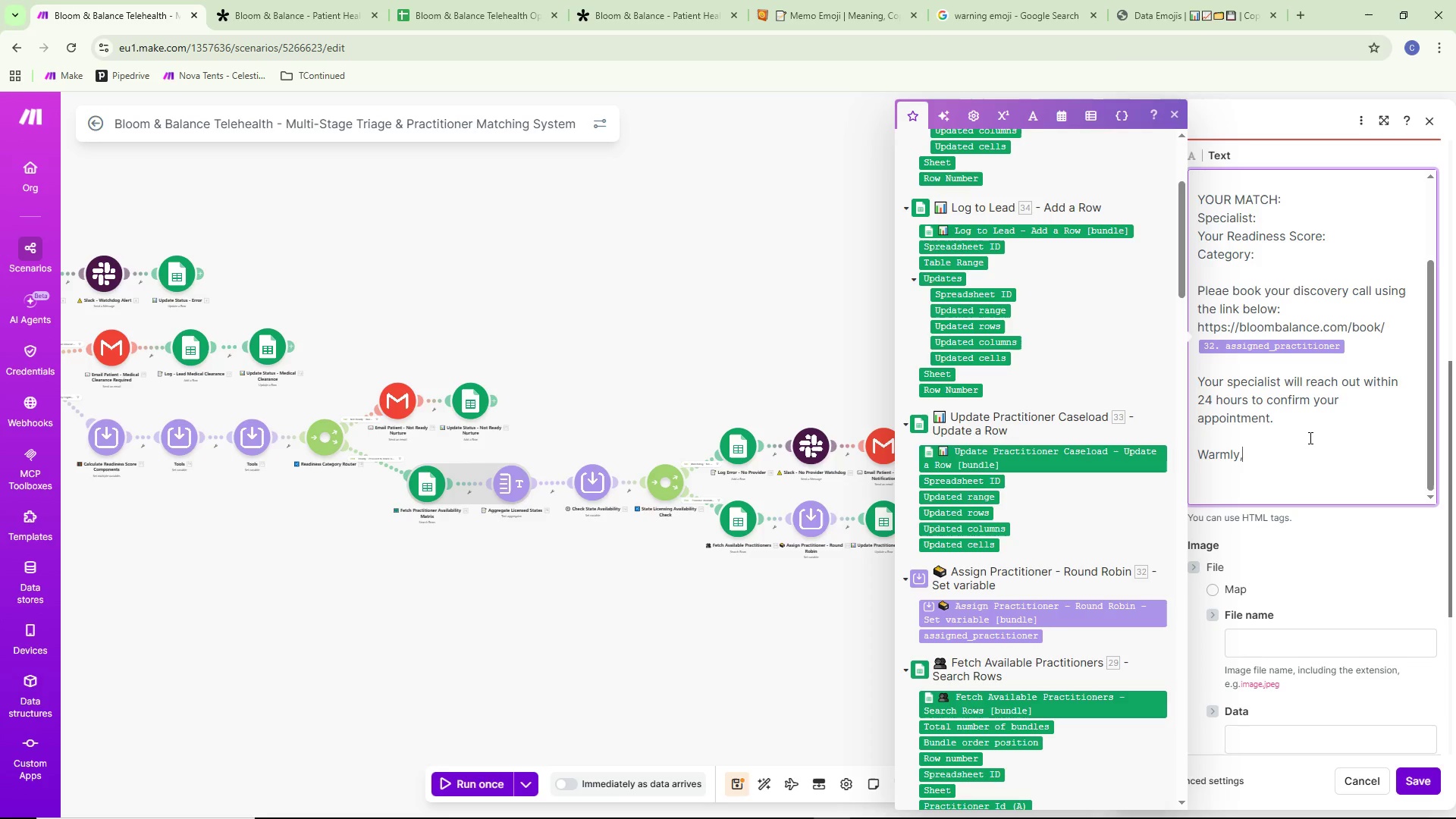 
key(Enter)
 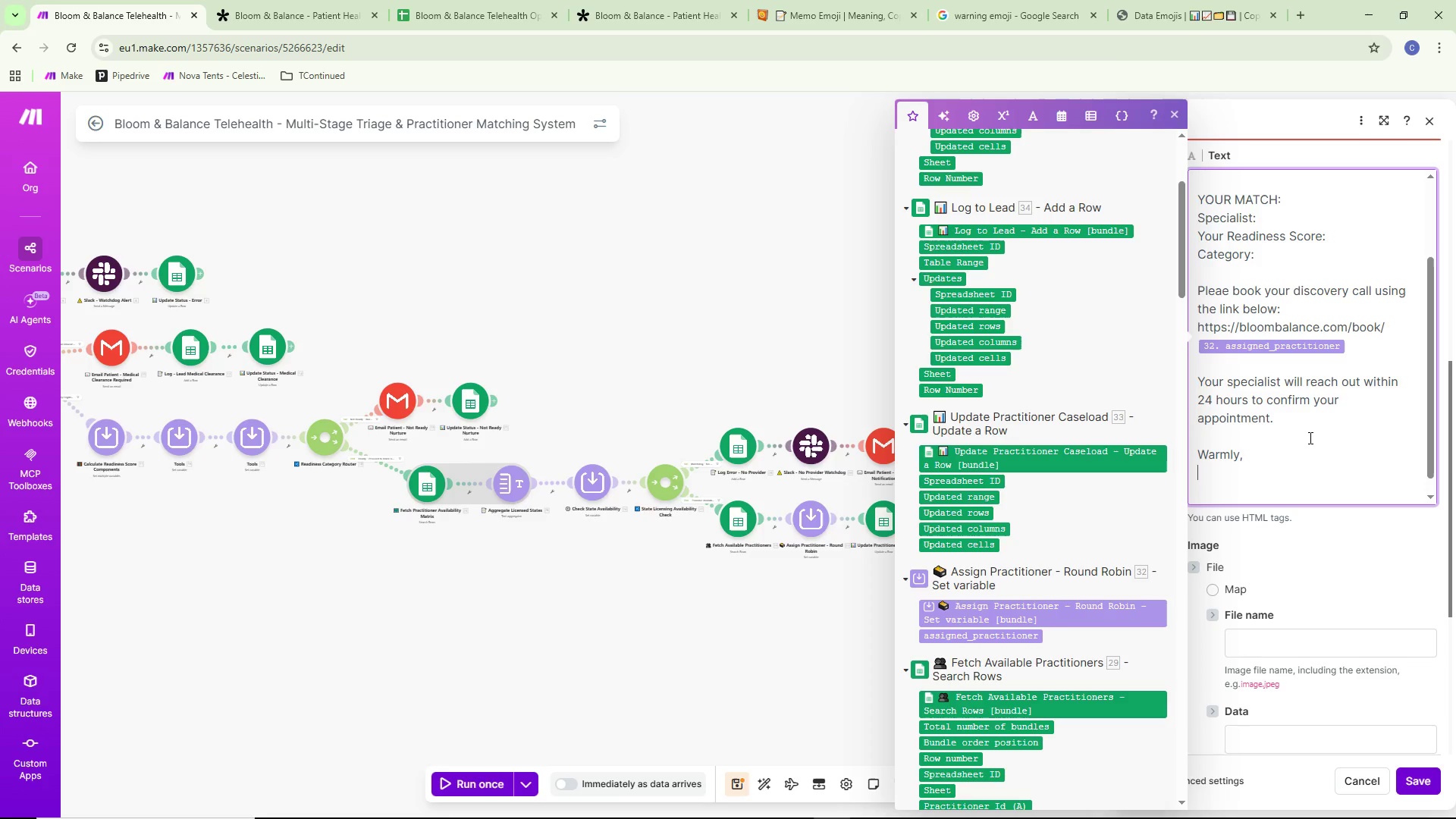 
type(The Bloom & Balance Cloinical)
key(Backspace)
key(Backspace)
key(Backspace)
key(Backspace)
key(Backspace)
key(Backspace)
type(nical;)
key(Backspace)
key(Backspace)
type(l TEa)
key(Backspace)
key(Backspace)
type(eam)
 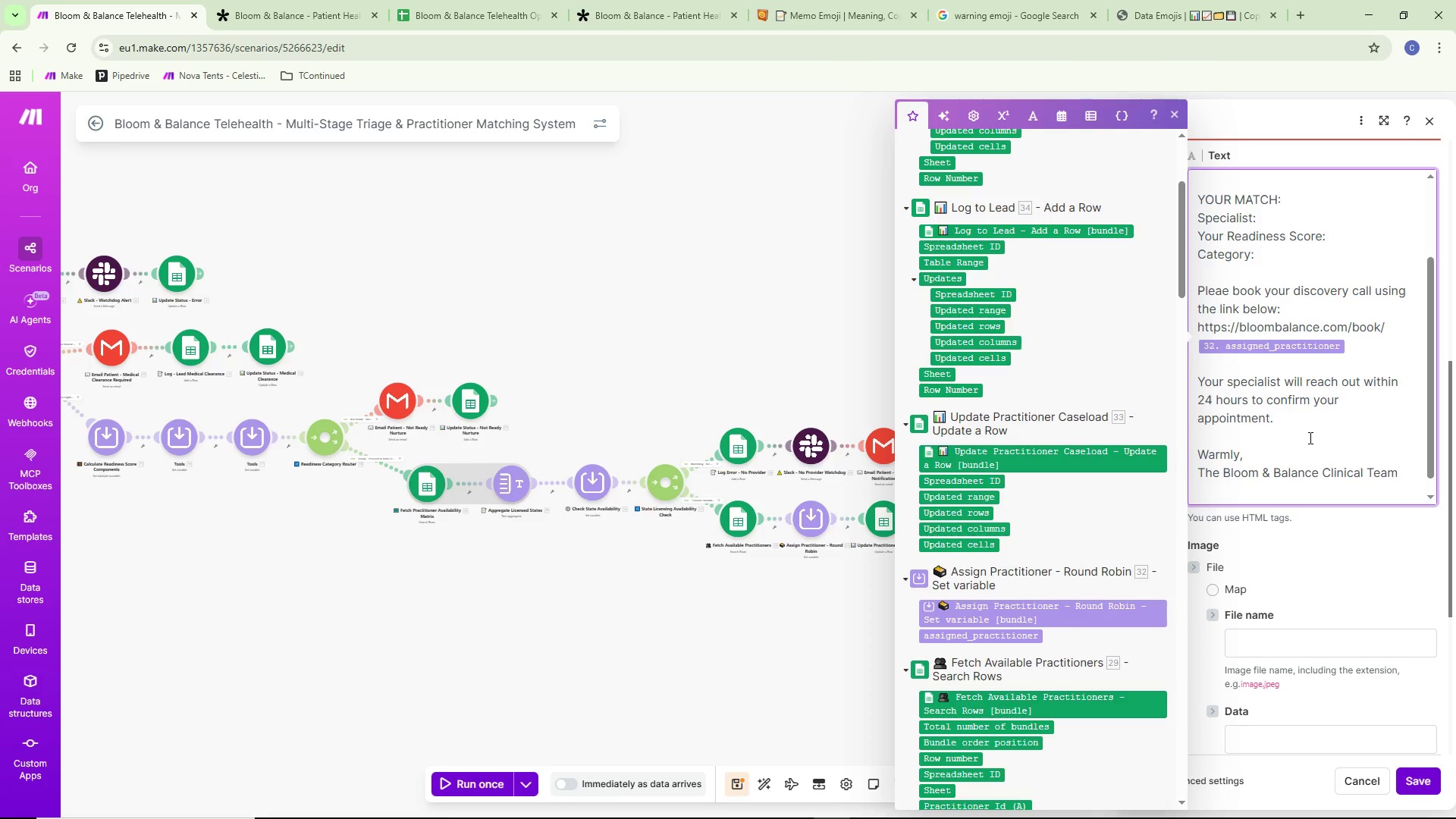 
key(Backspace)
 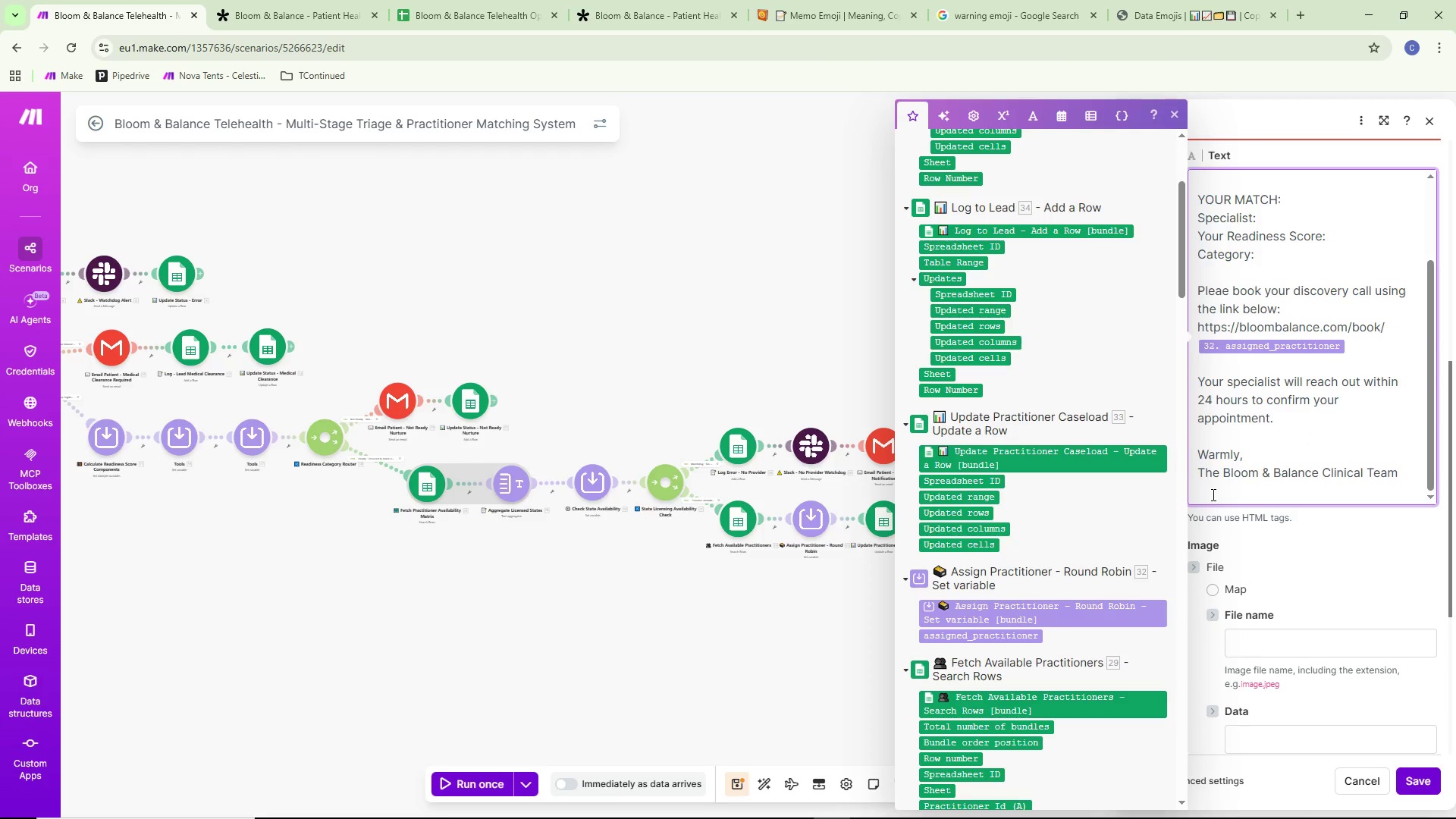 
left_click([1212, 494])
 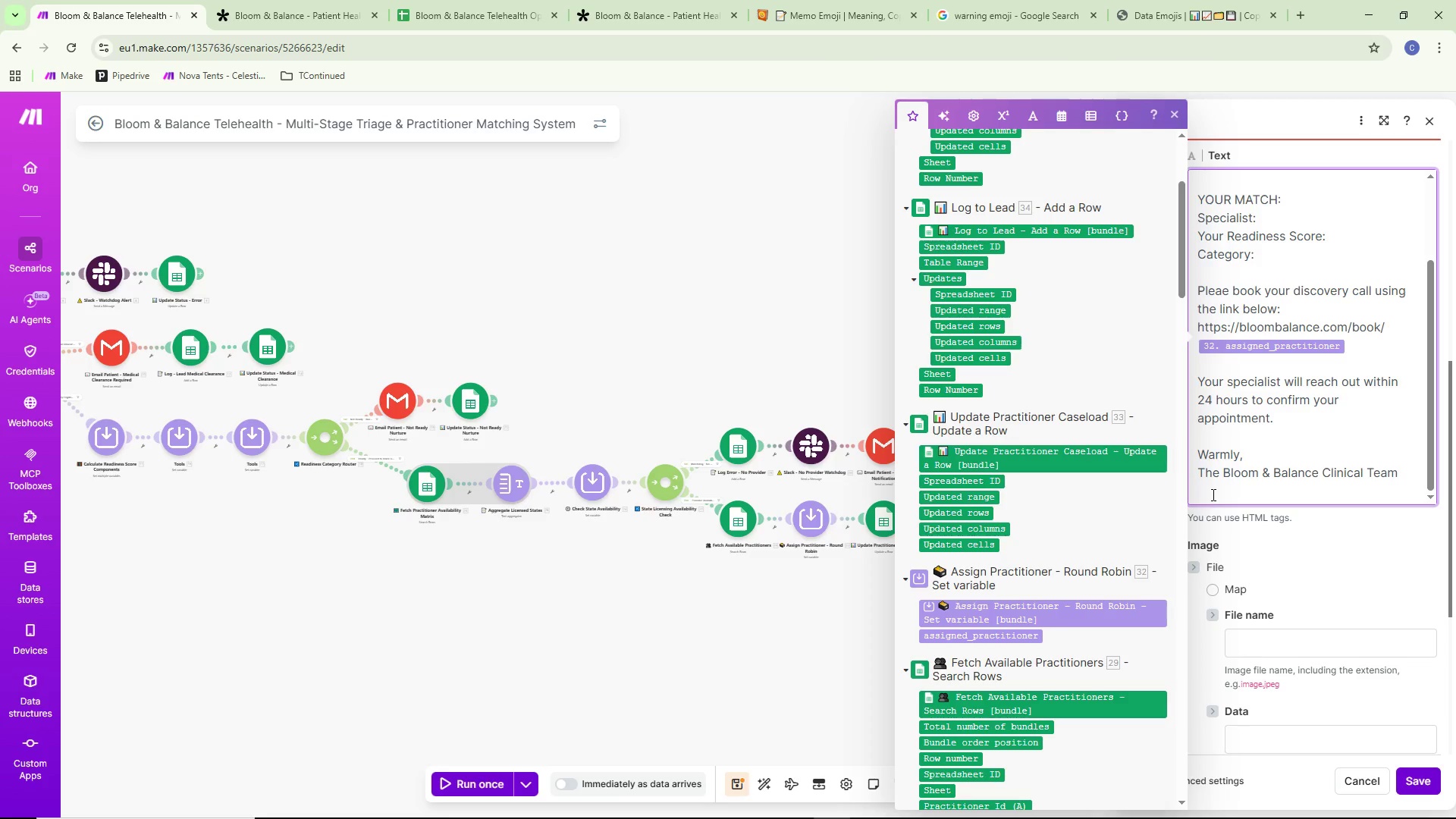 
key(Backspace)
 